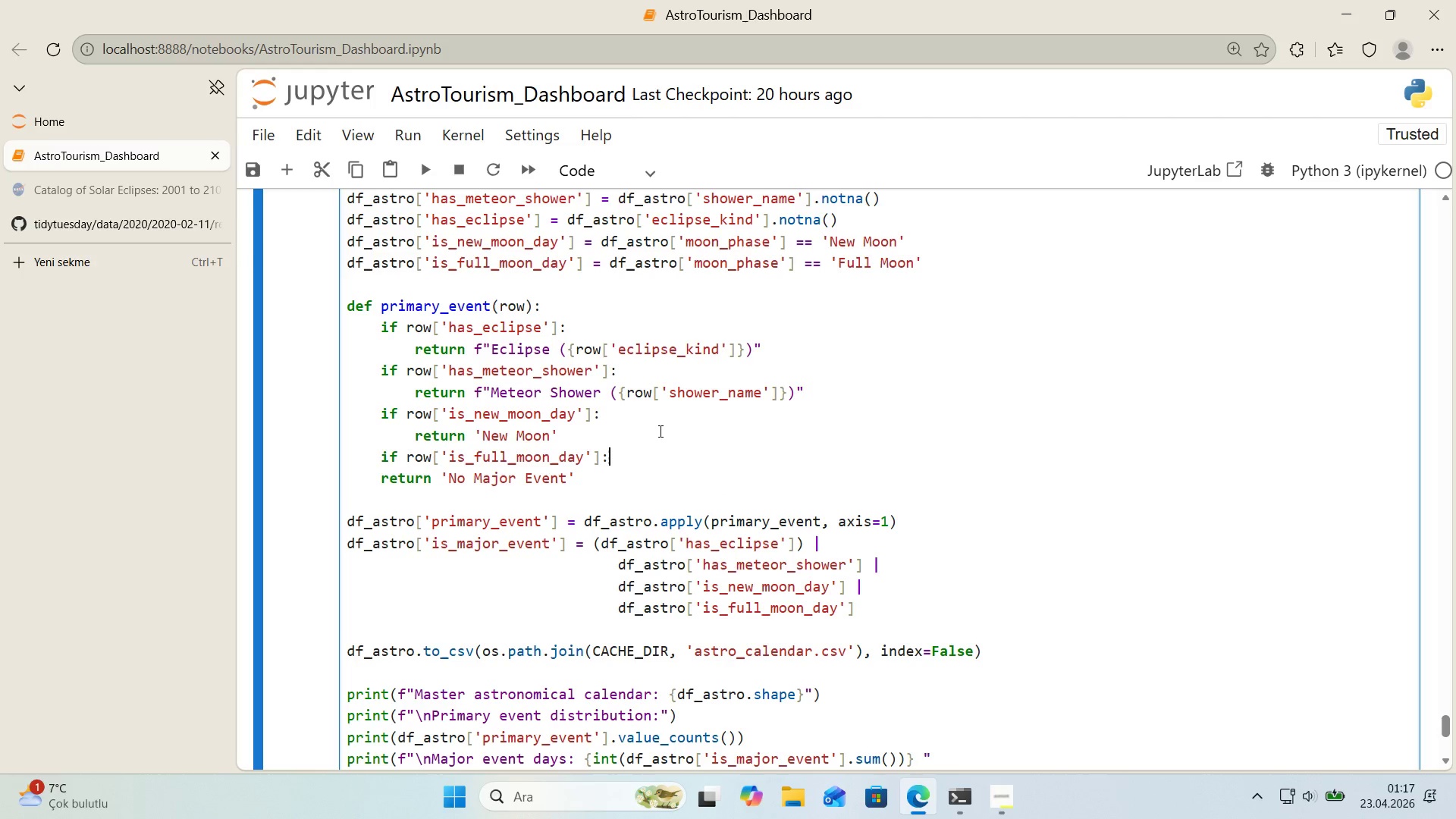 
left_click([648, 414])
 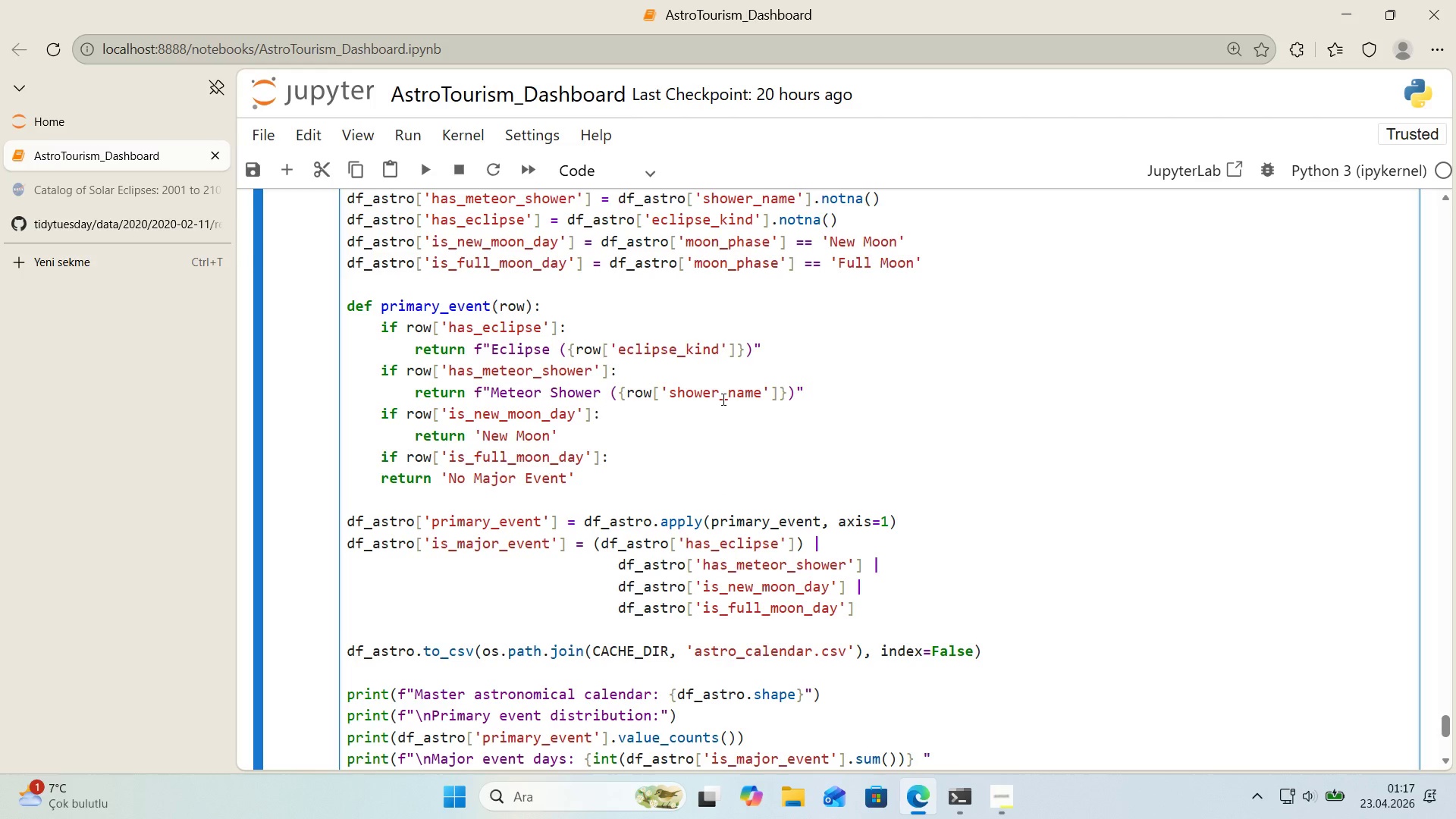 
wait(5.61)
 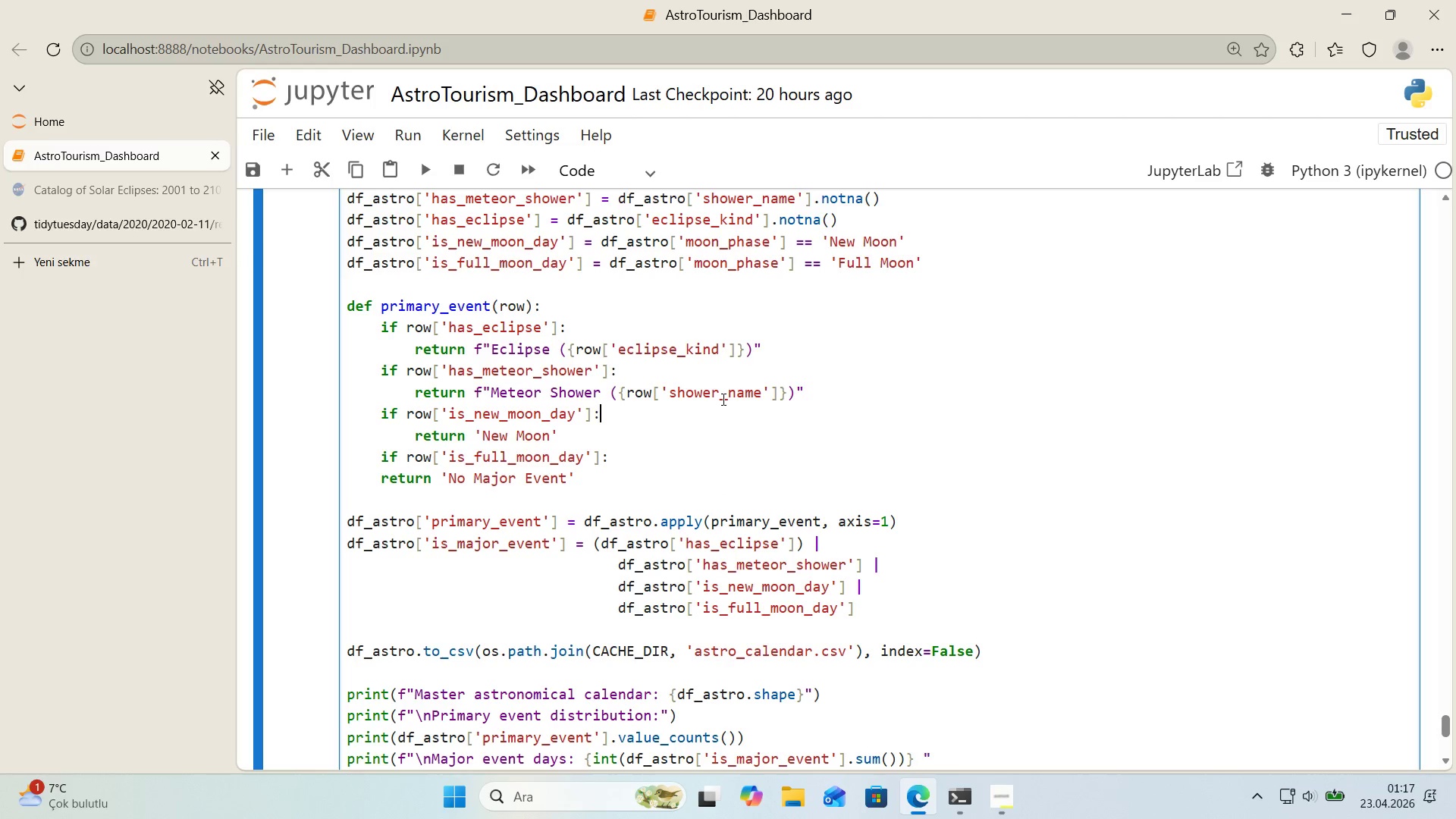 
double_click([545, 300])
 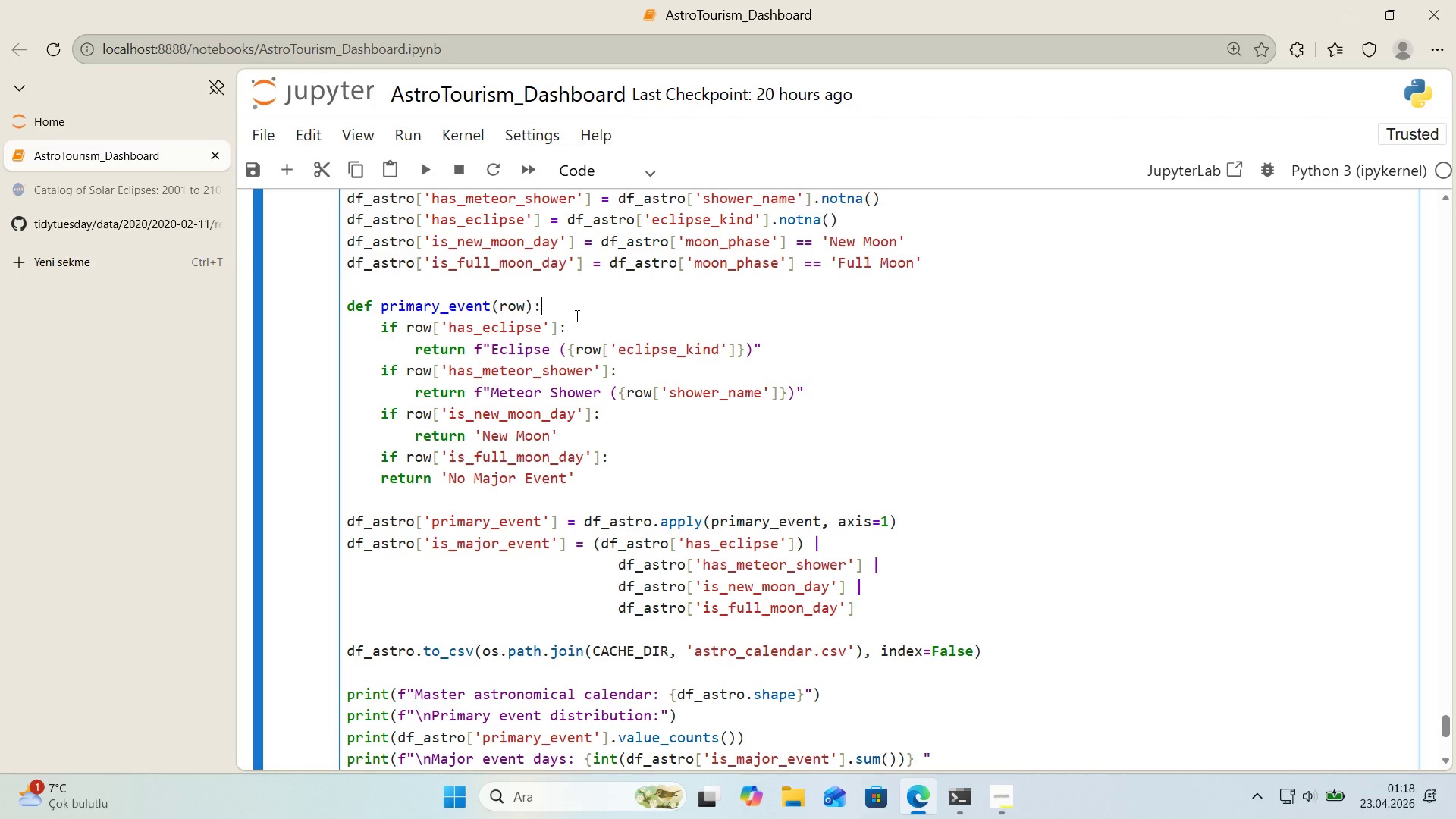 
wait(49.92)
 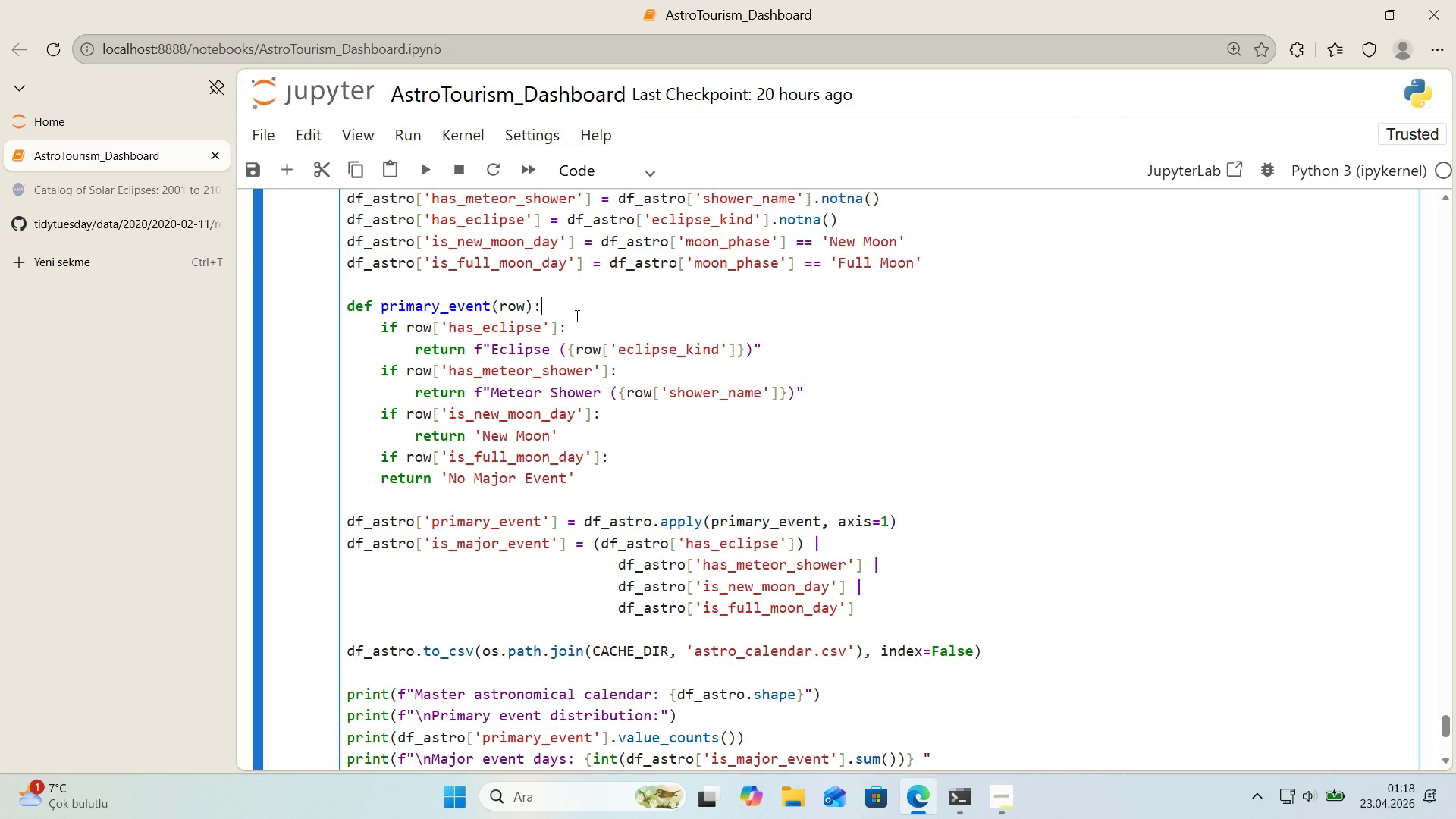 
left_click([652, 460])
 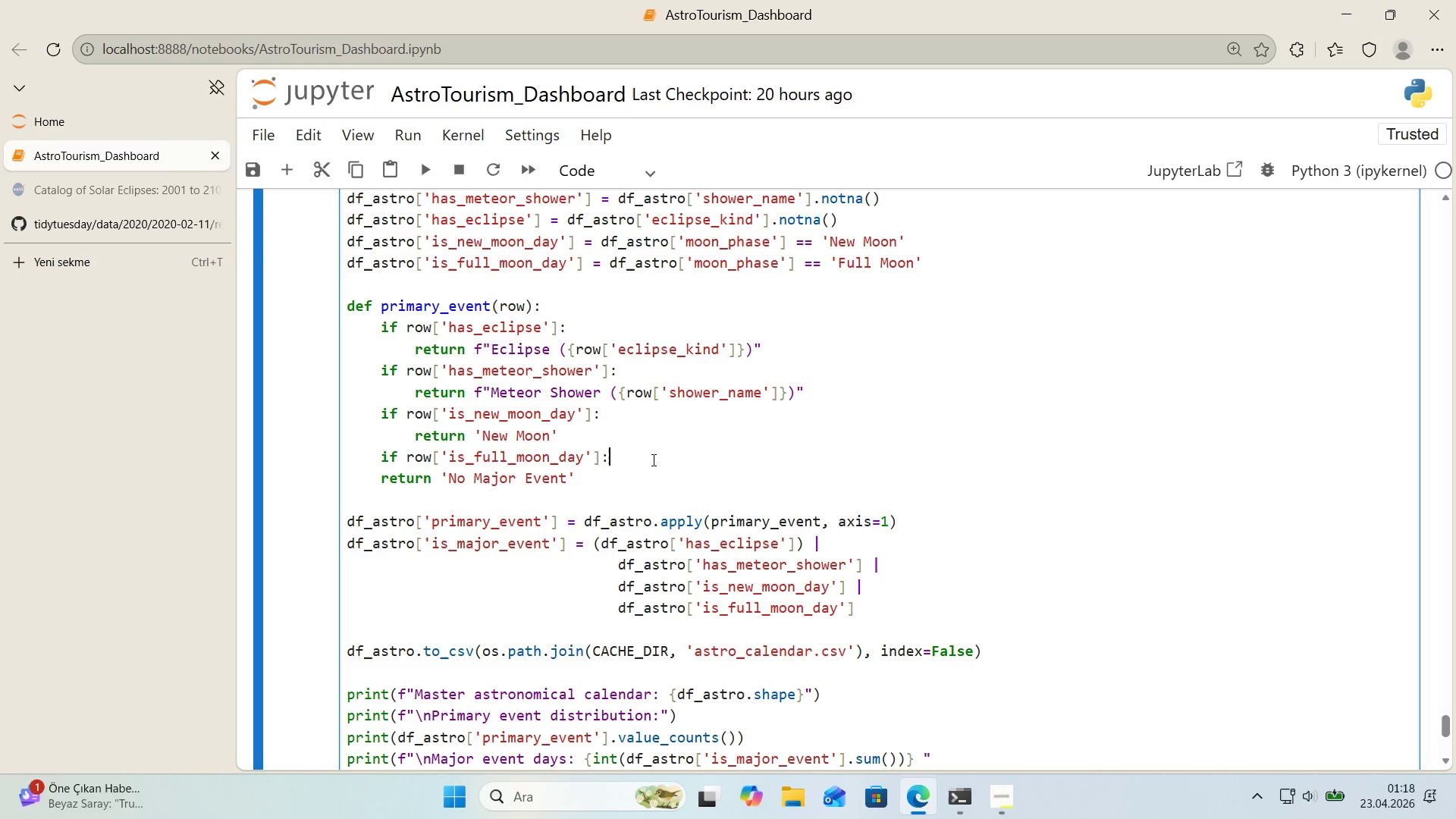 
key(Enter)
 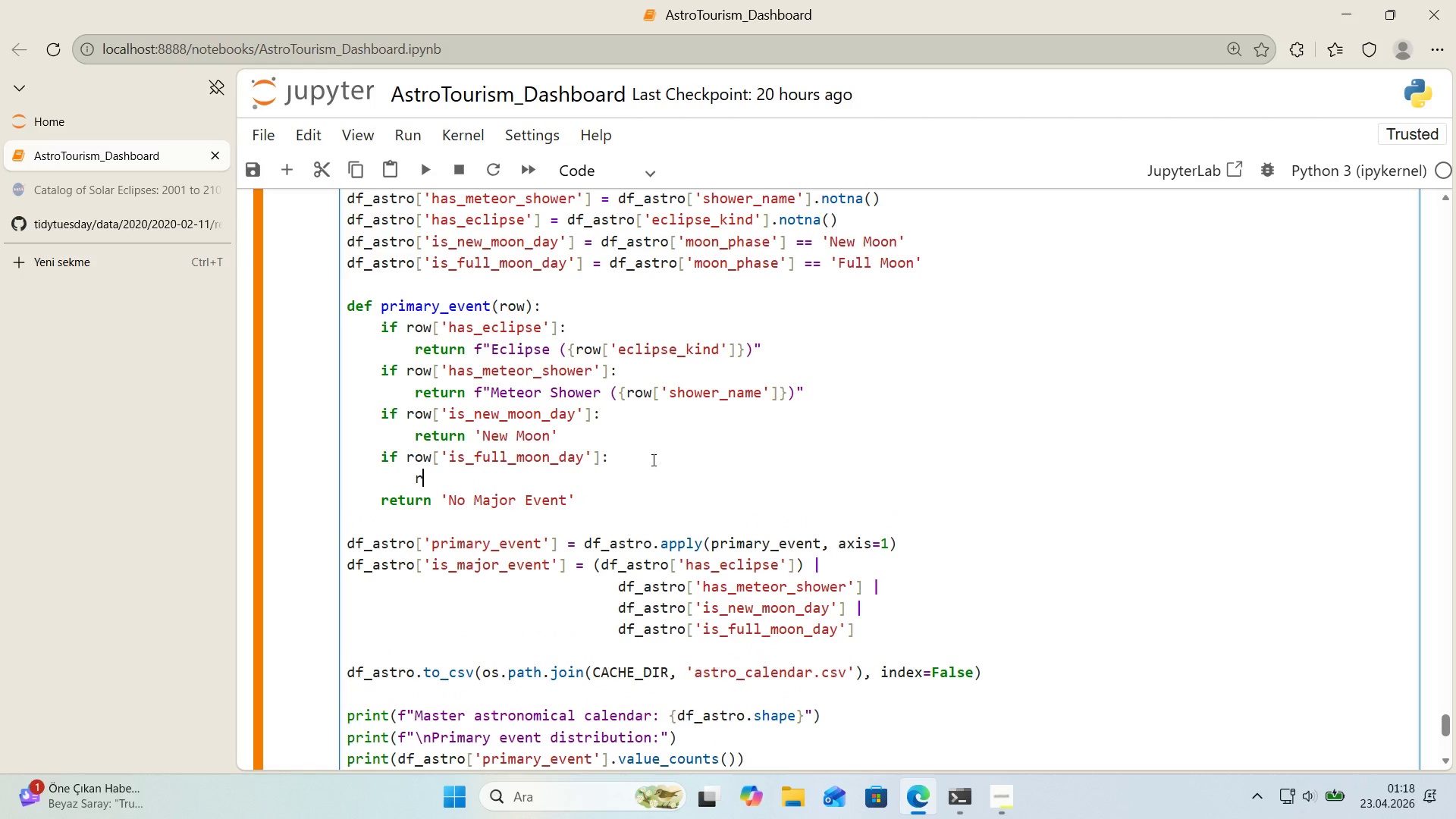 
type(return @@)
 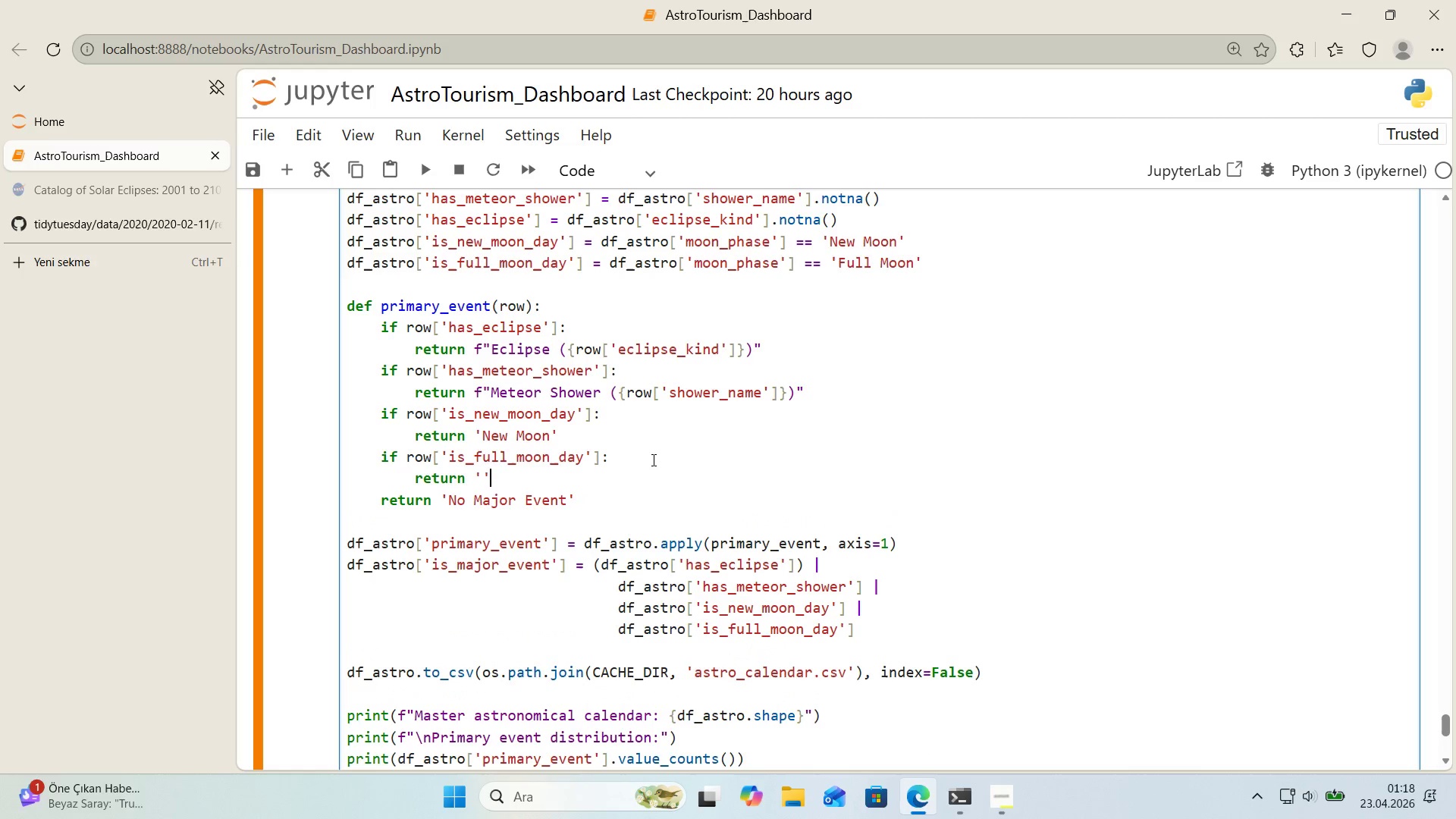 
key(ArrowLeft)
 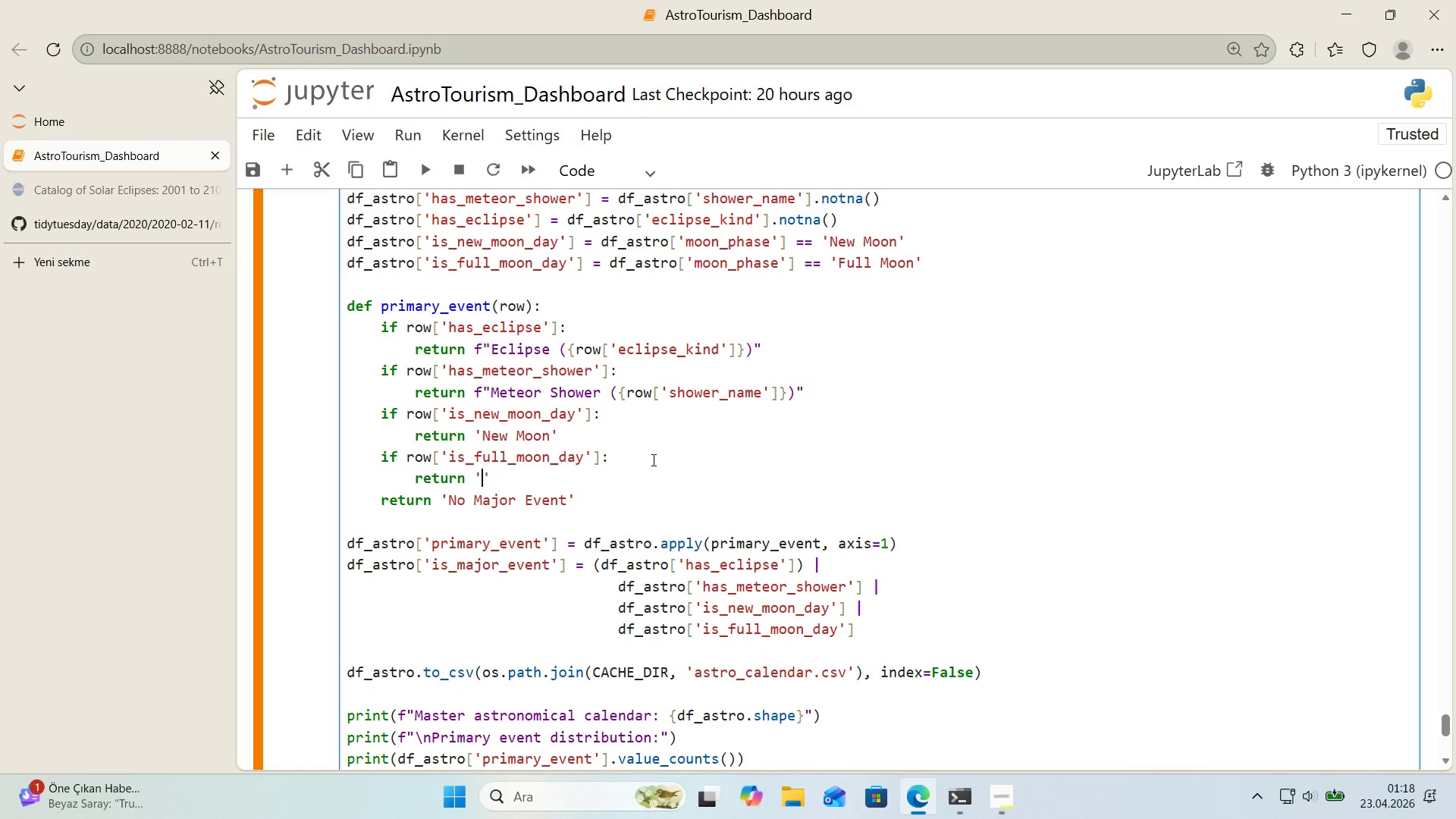 
type(Full Moon)
 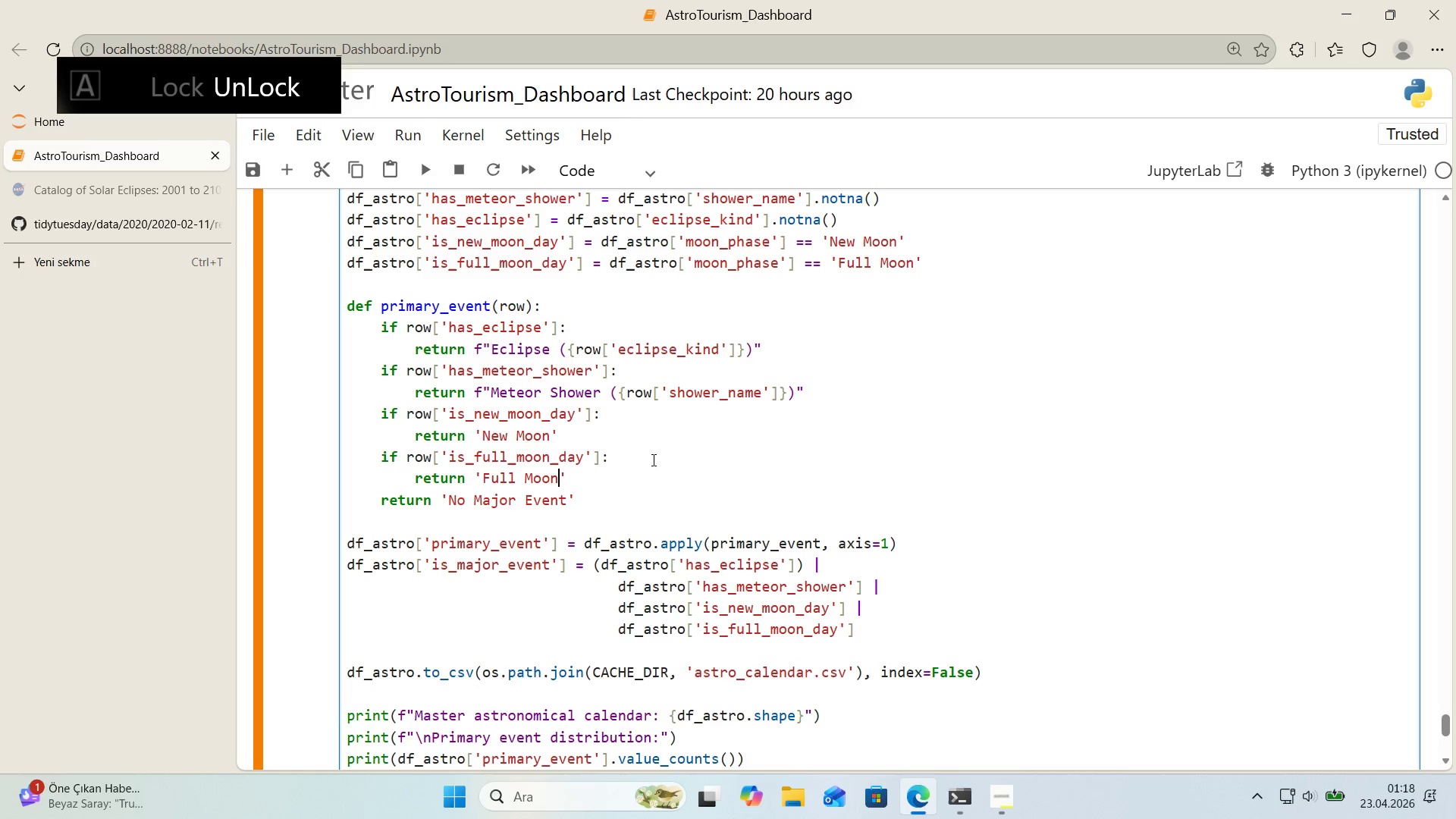 
key(Shift+Enter)
 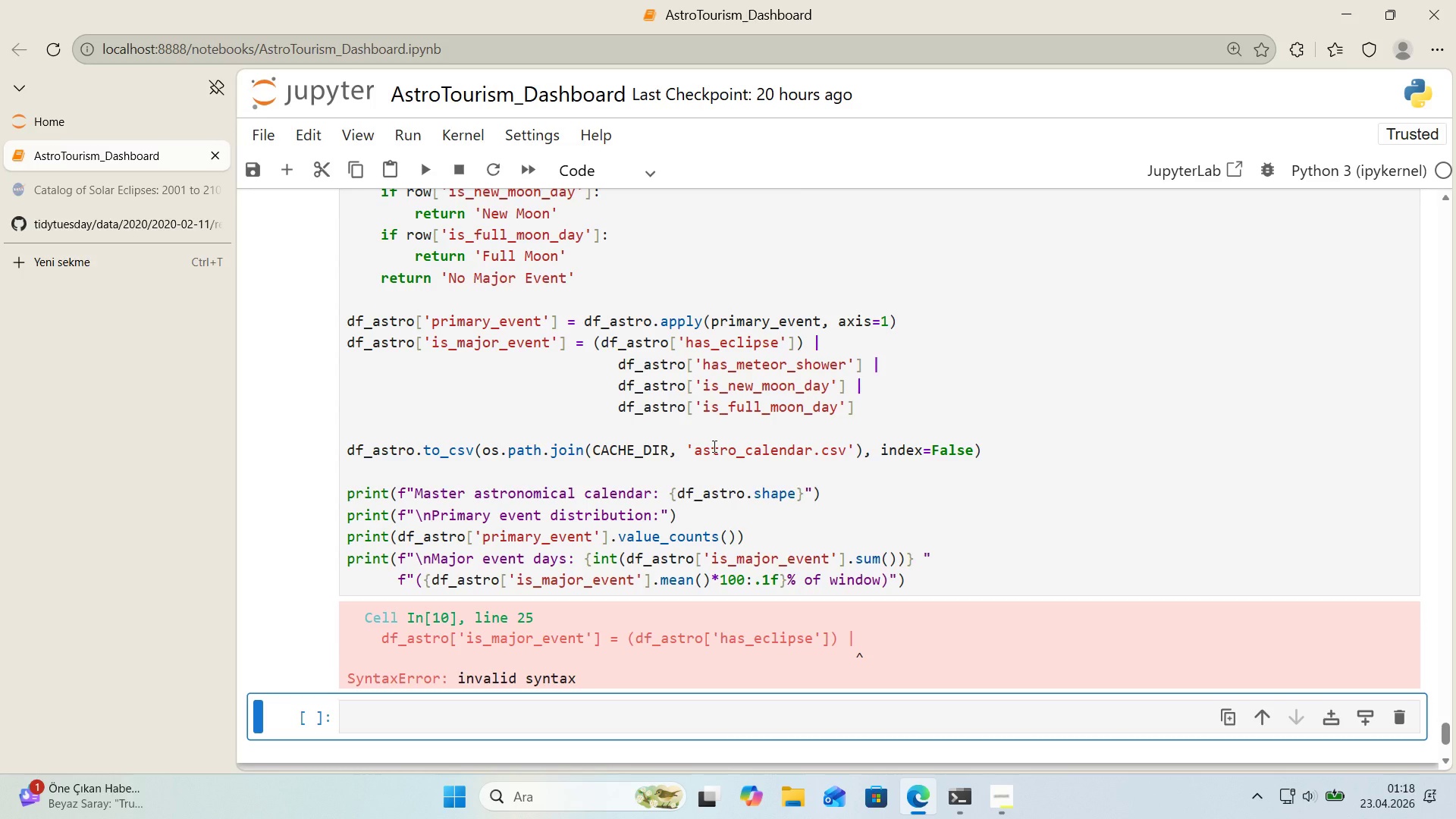 
wait(12.2)
 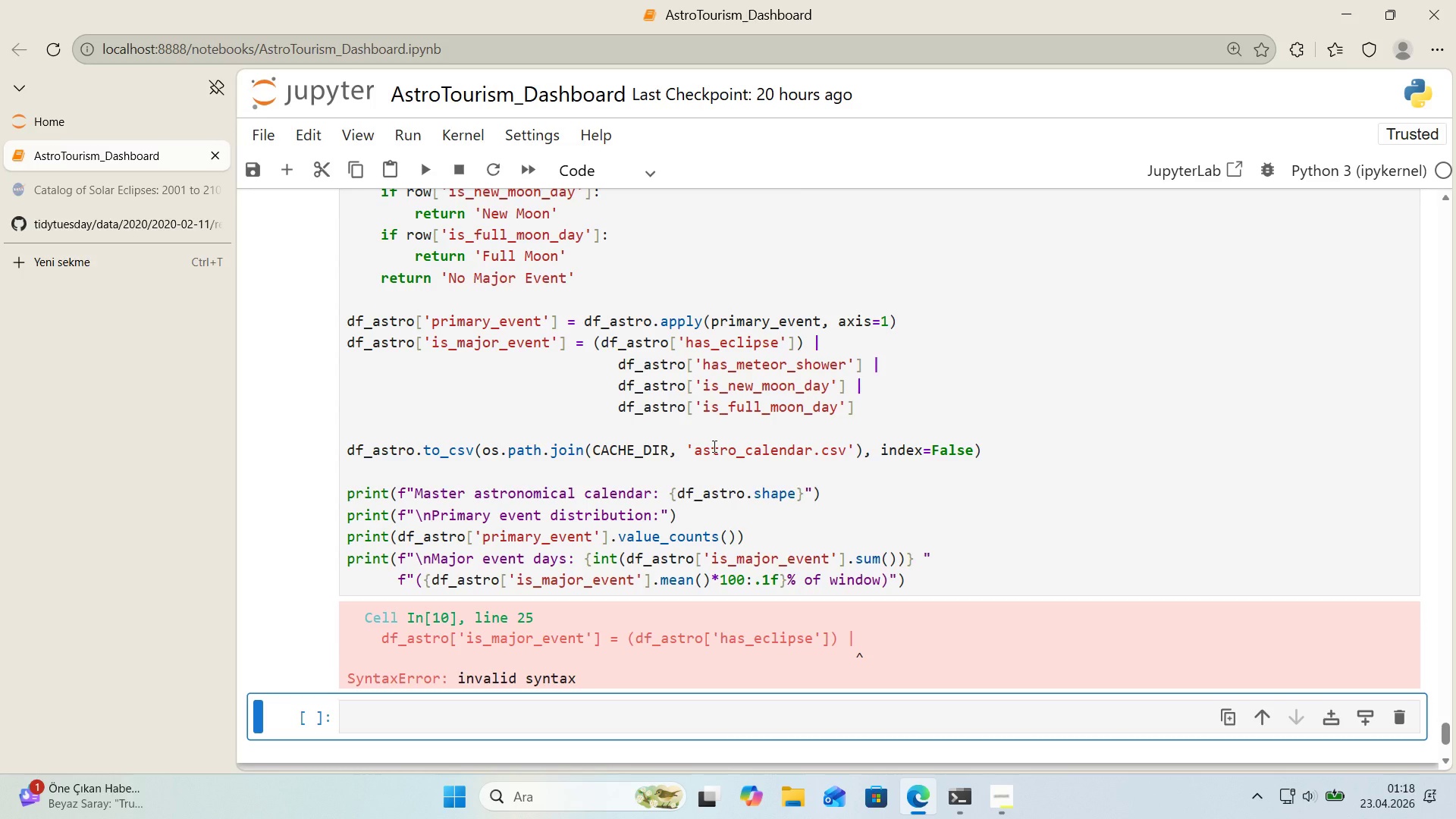 
left_click([856, 409])
 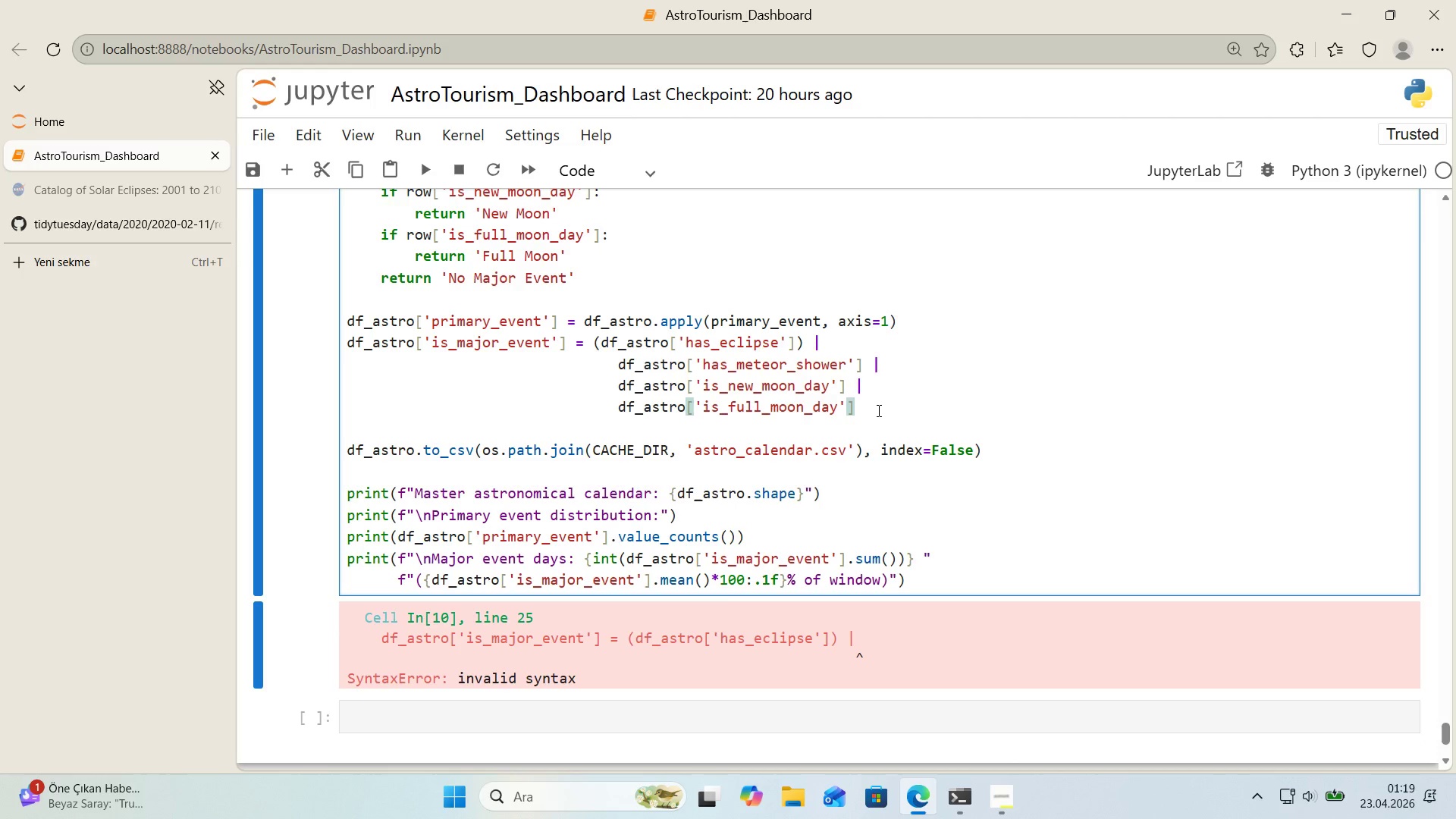 
key(Shift+9)
 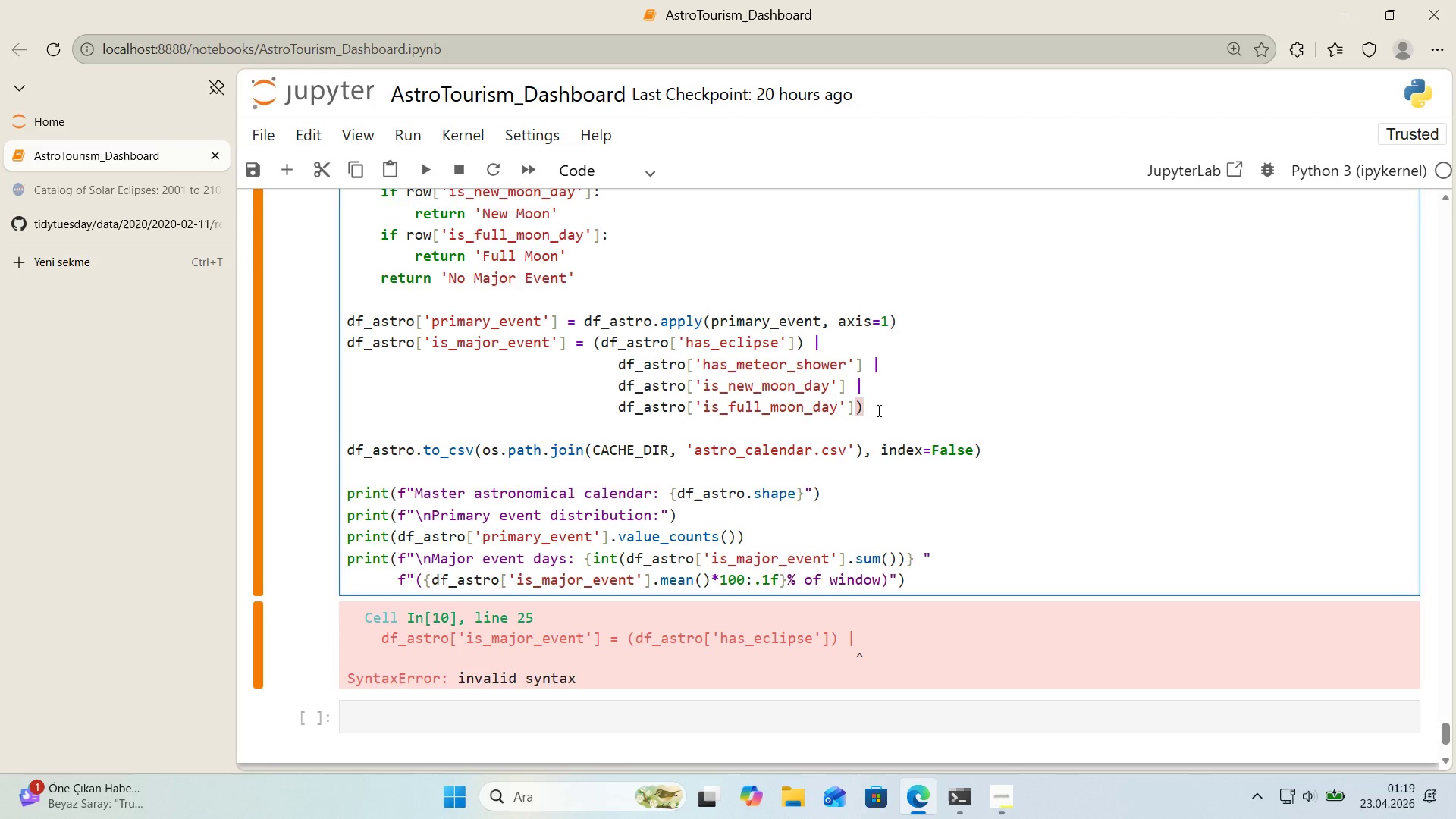 
key(Shift+Enter)
 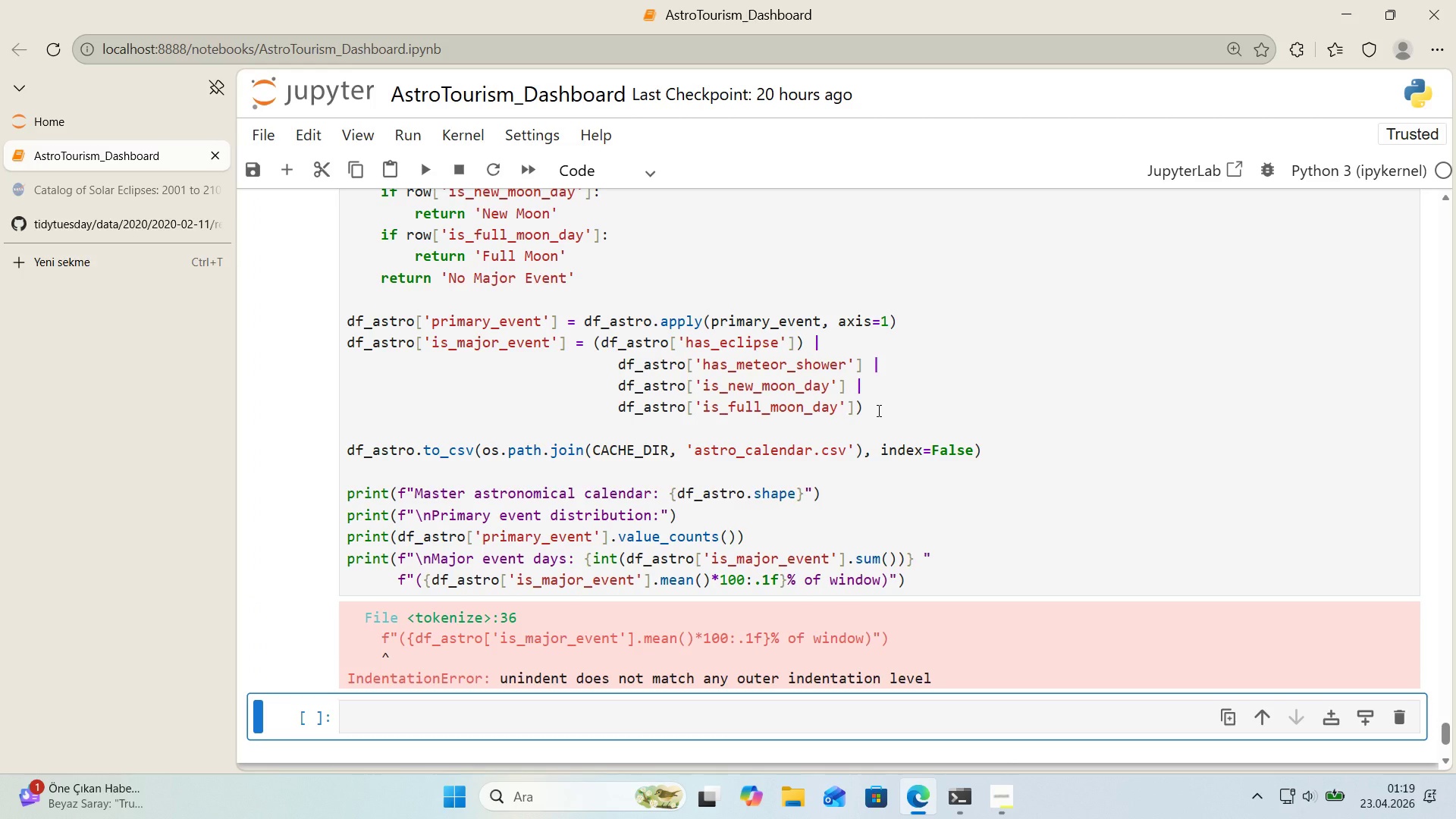 
scroll: coordinate [855, 405], scroll_direction: up, amount: 1.0
 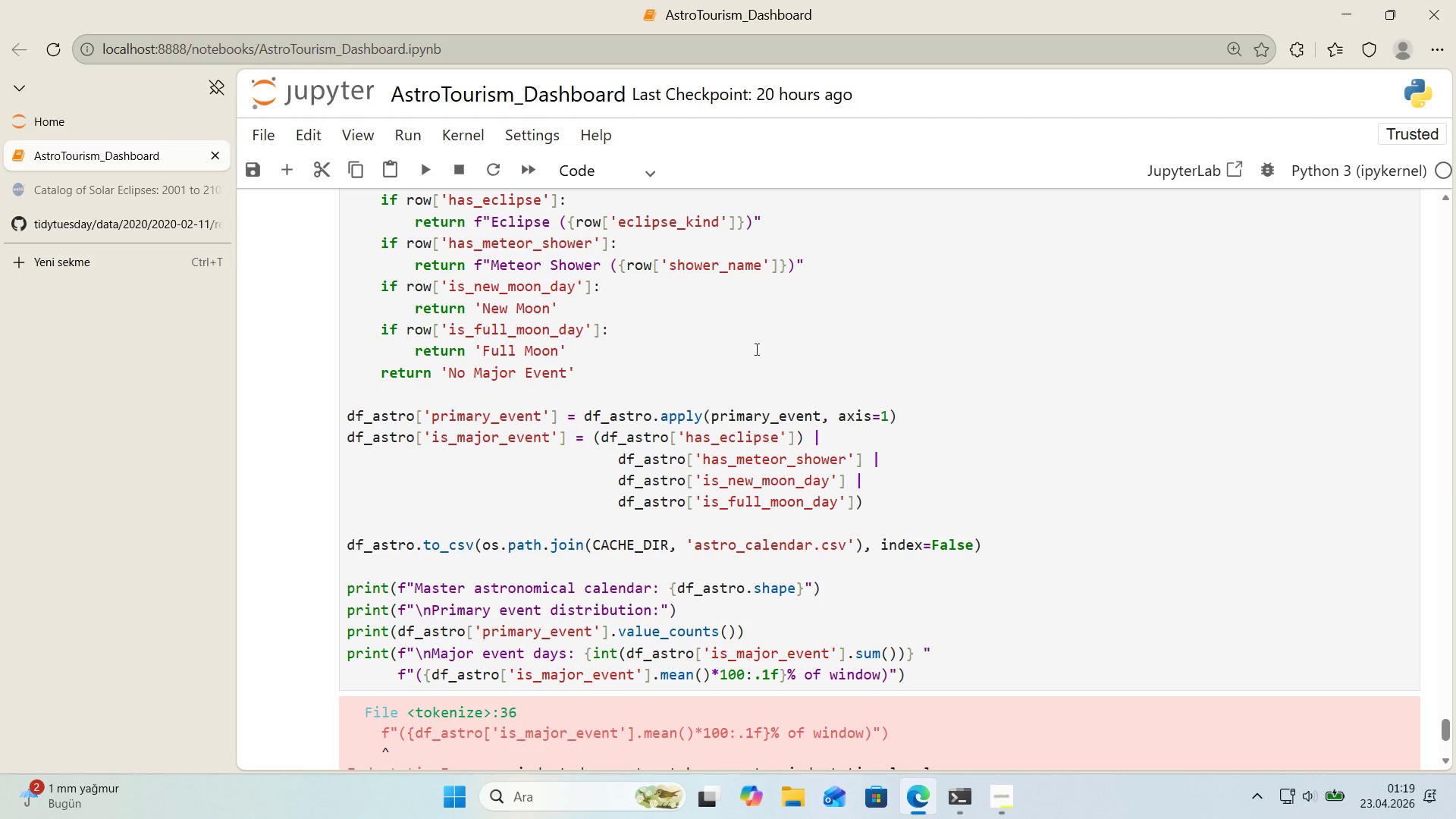 
wait(44.72)
 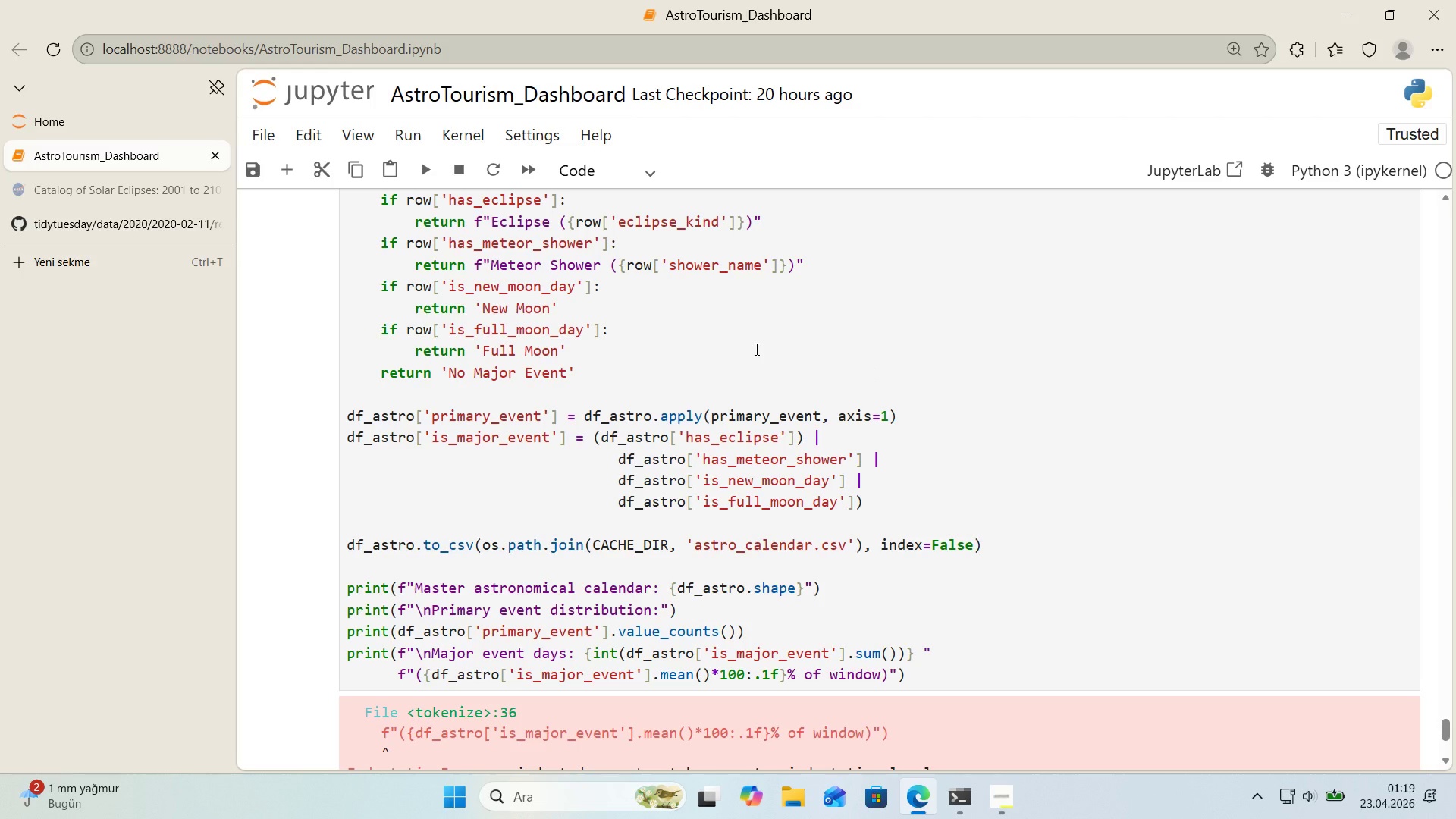 
scroll: coordinate [755, 349], scroll_direction: down, amount: 1.0
 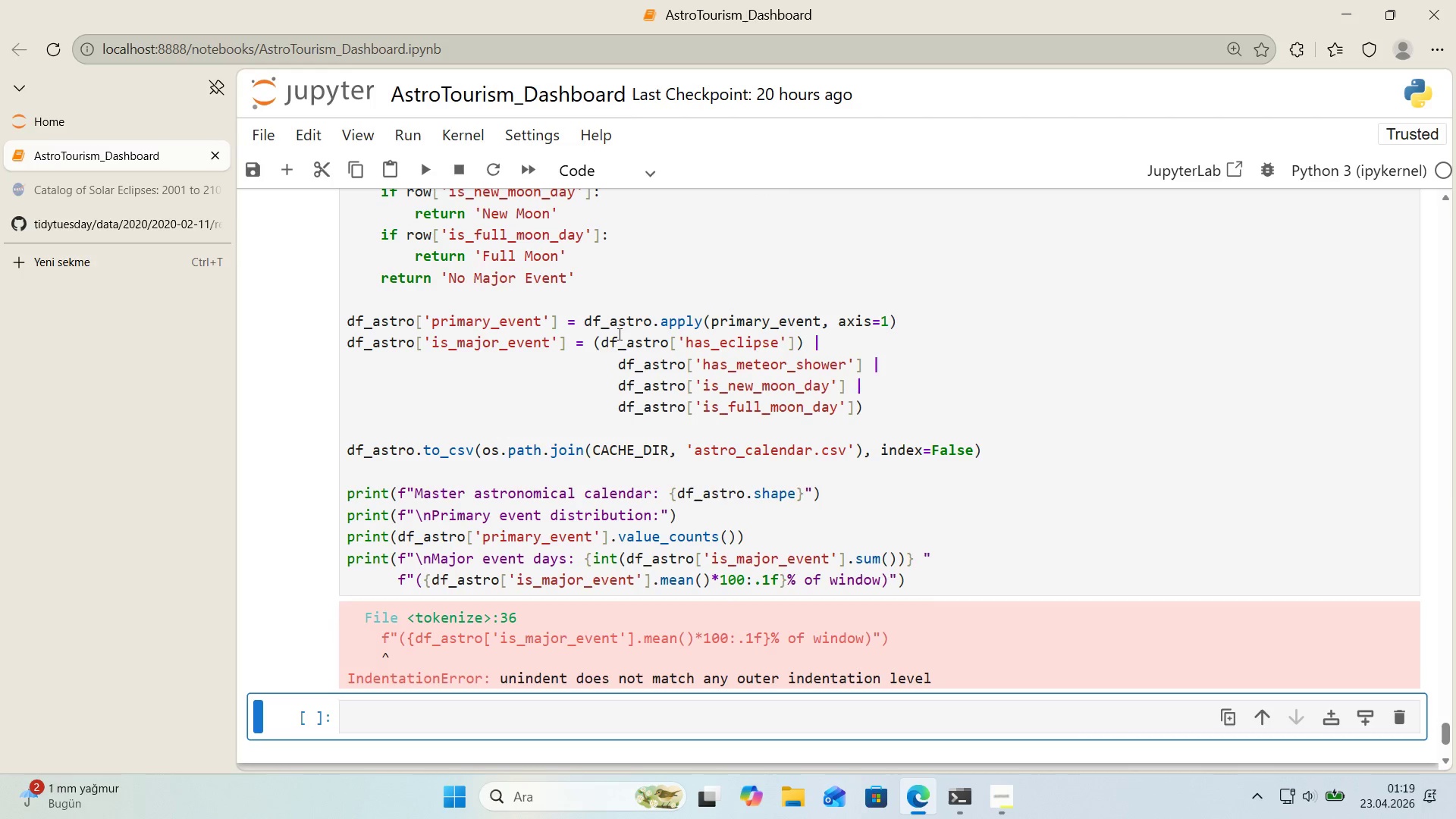 
left_click([599, 343])
 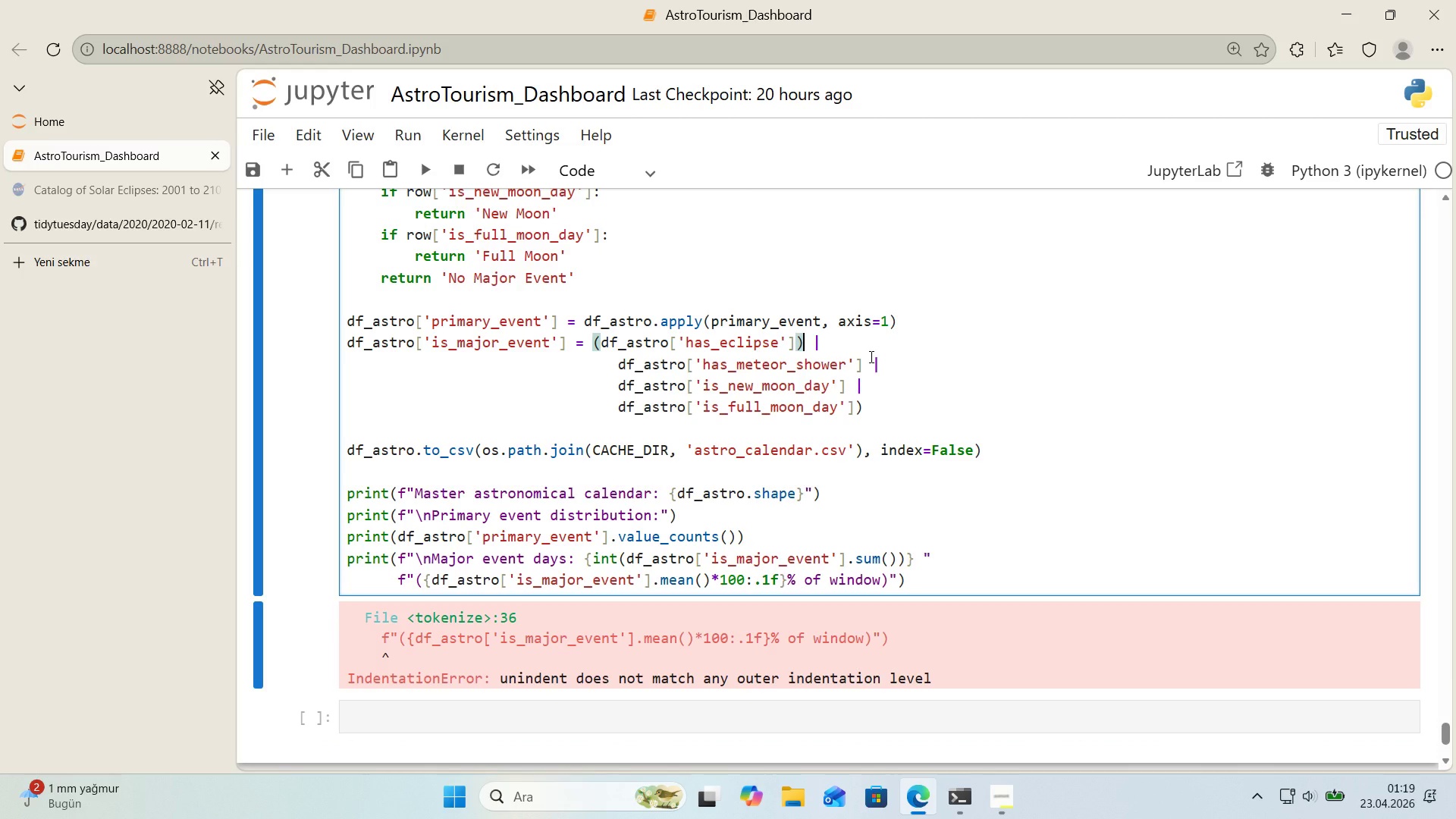 
key(Backspace)
 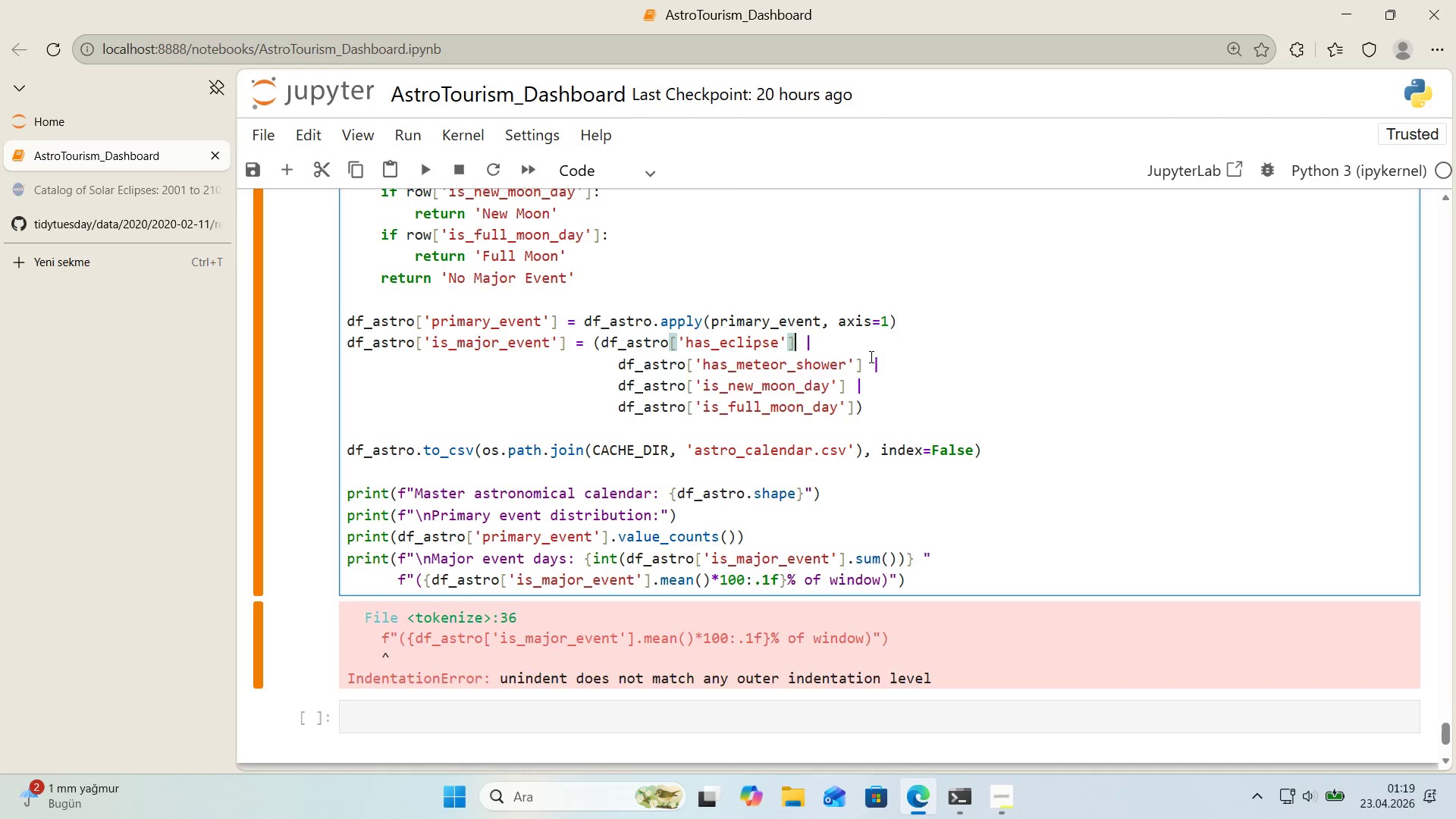 
key(Shift+Enter)
 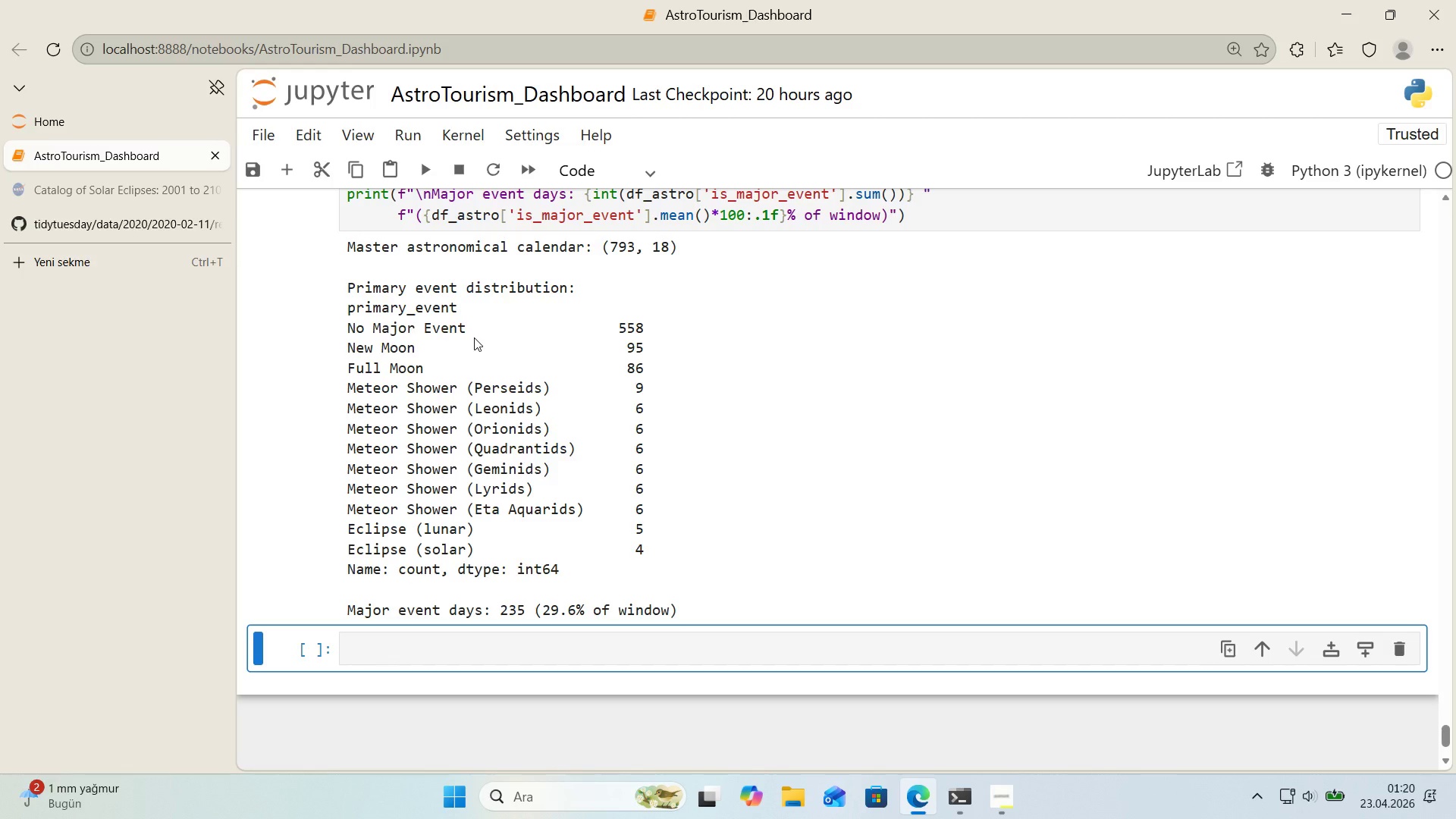 
wait(54.16)
 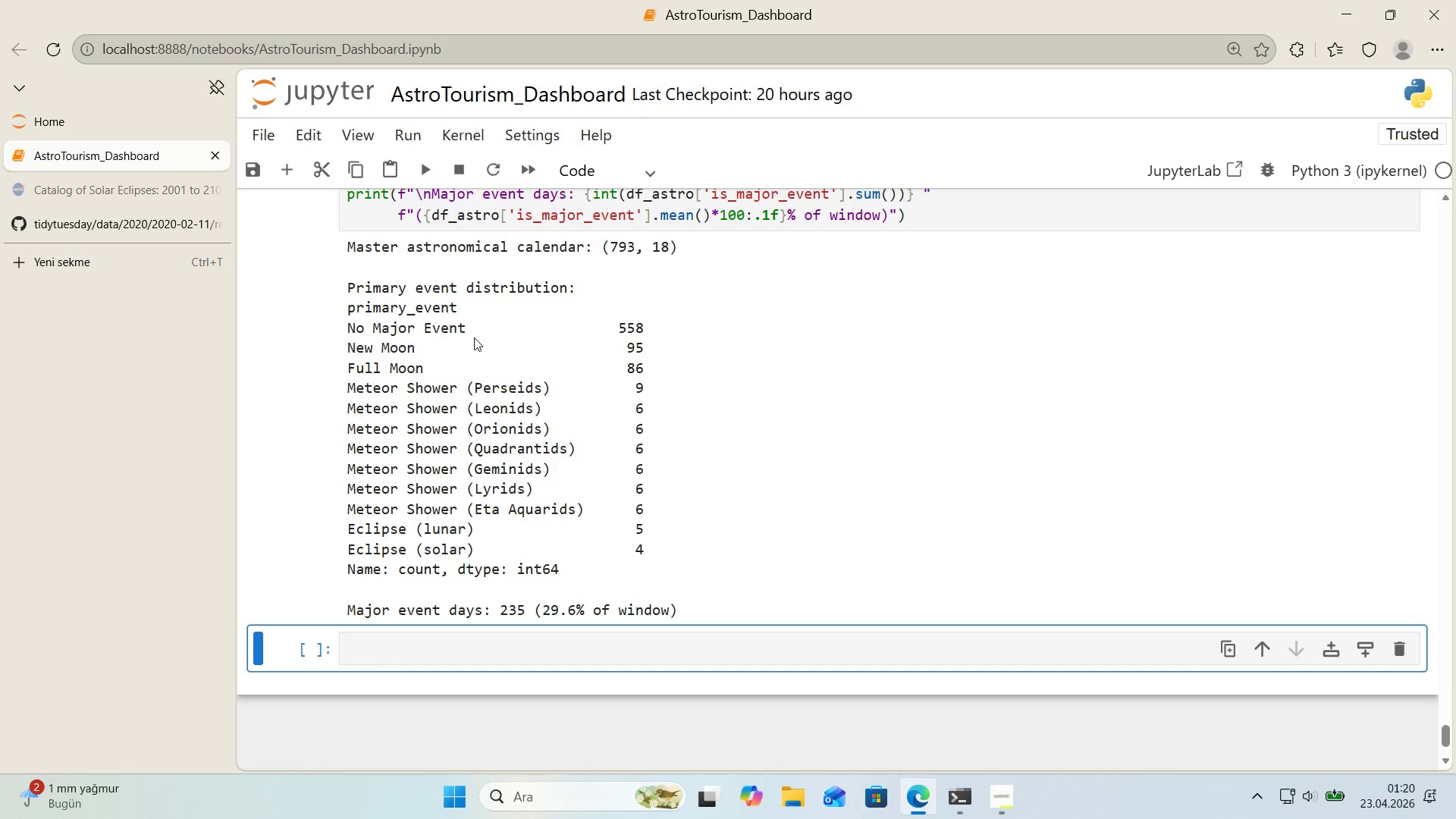 
key(NumpadMultiply)
 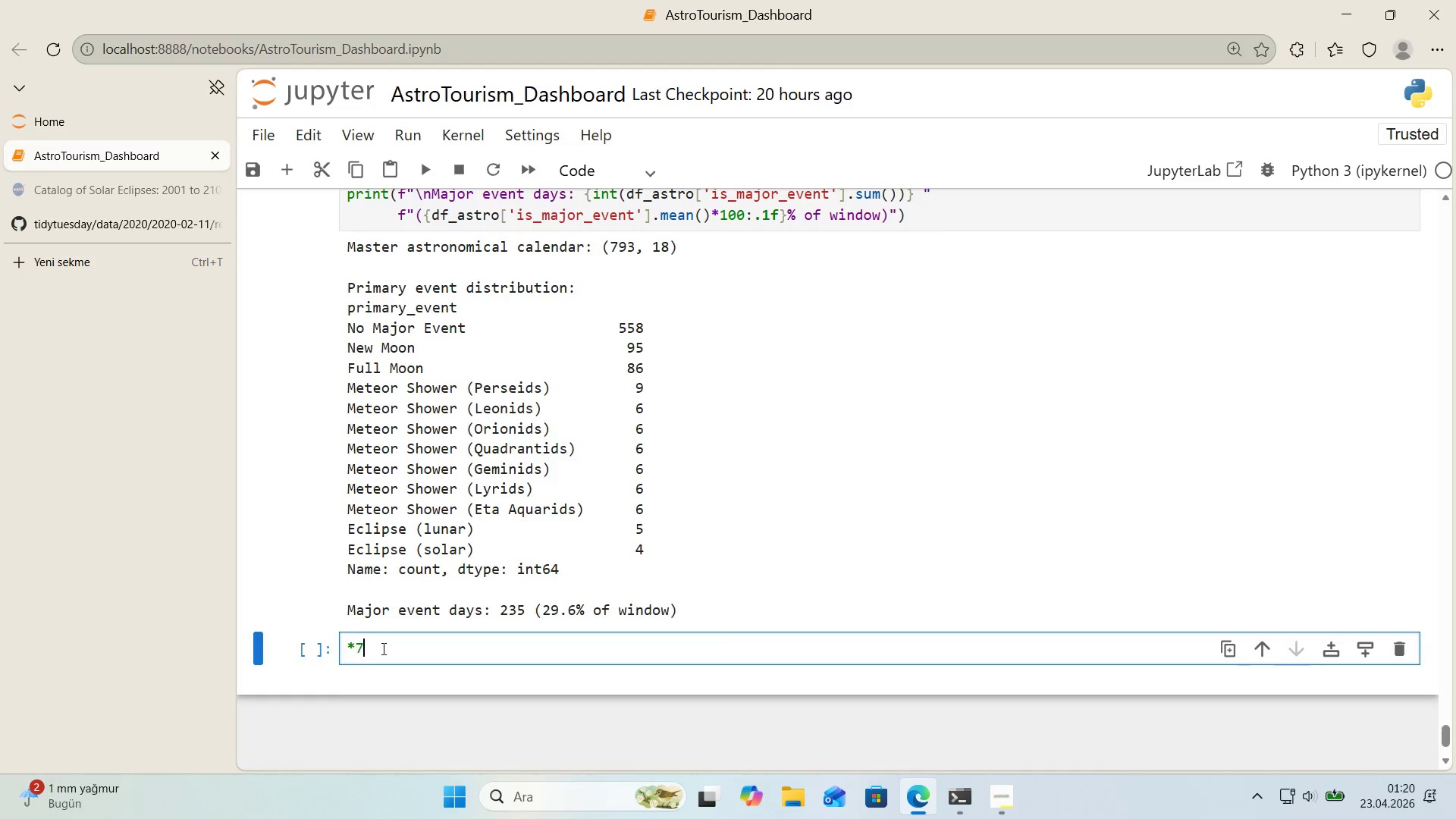 
key(Numpad7)
 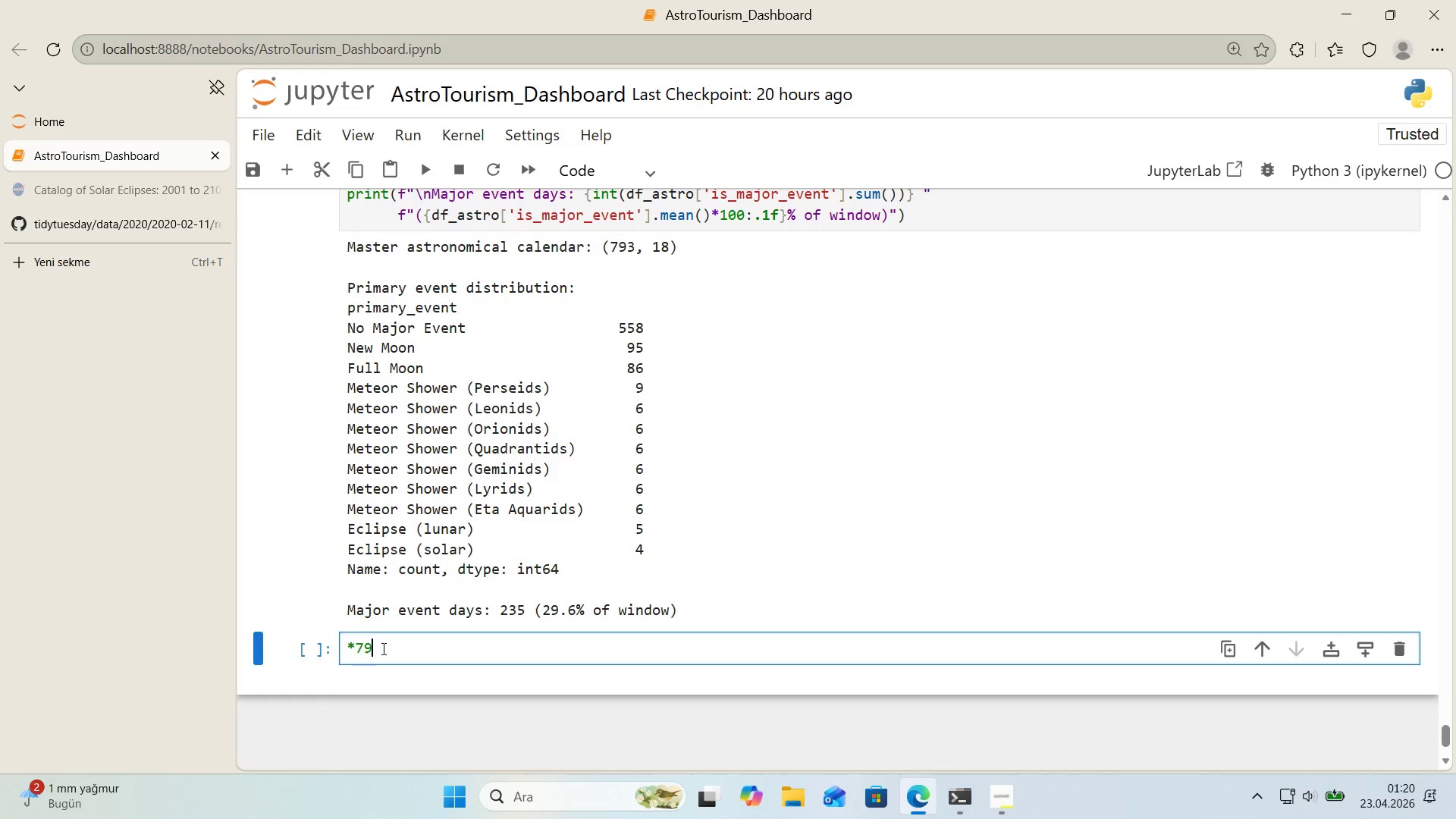 
key(Numpad9)
 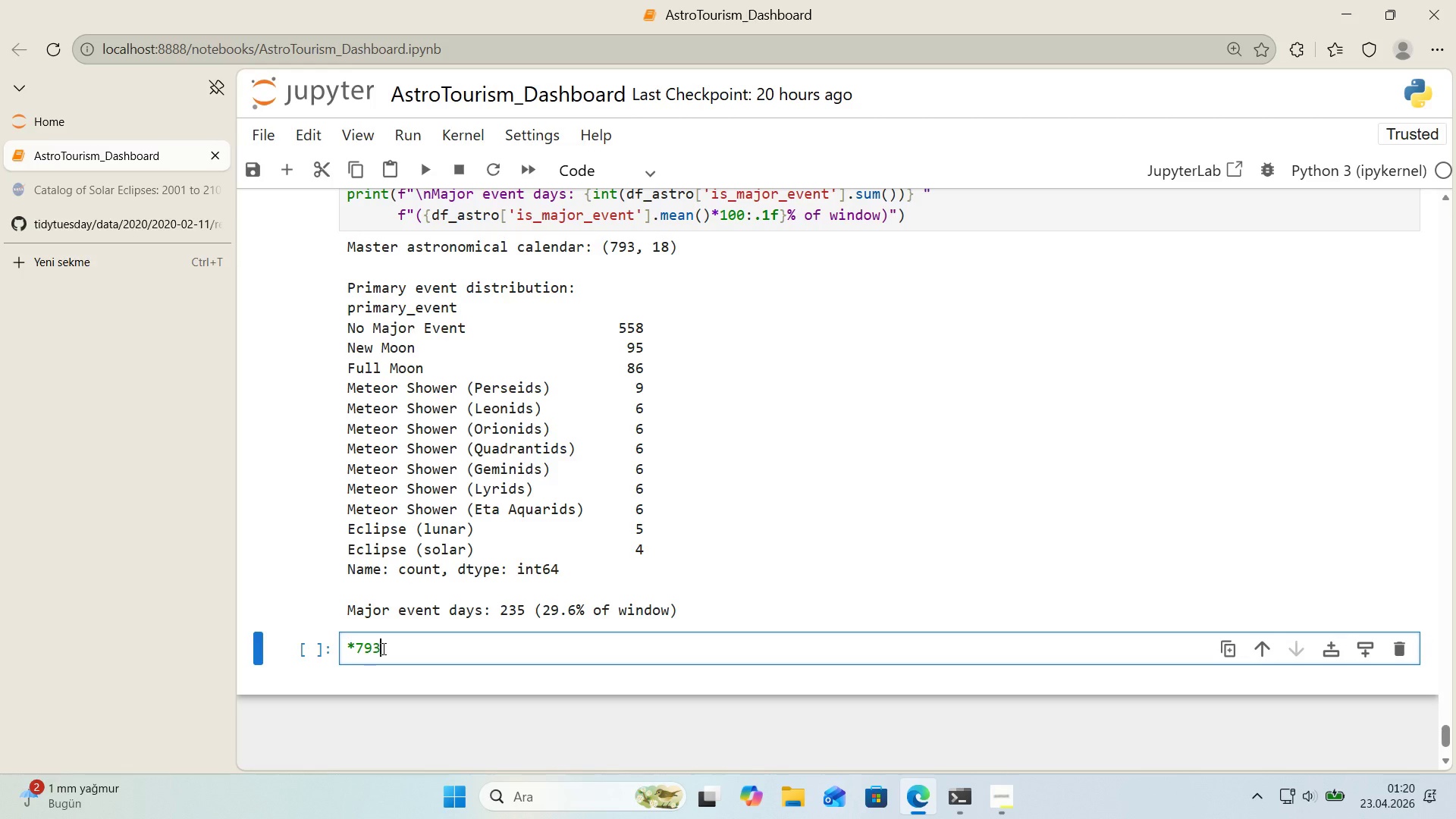 
key(Numpad3)
 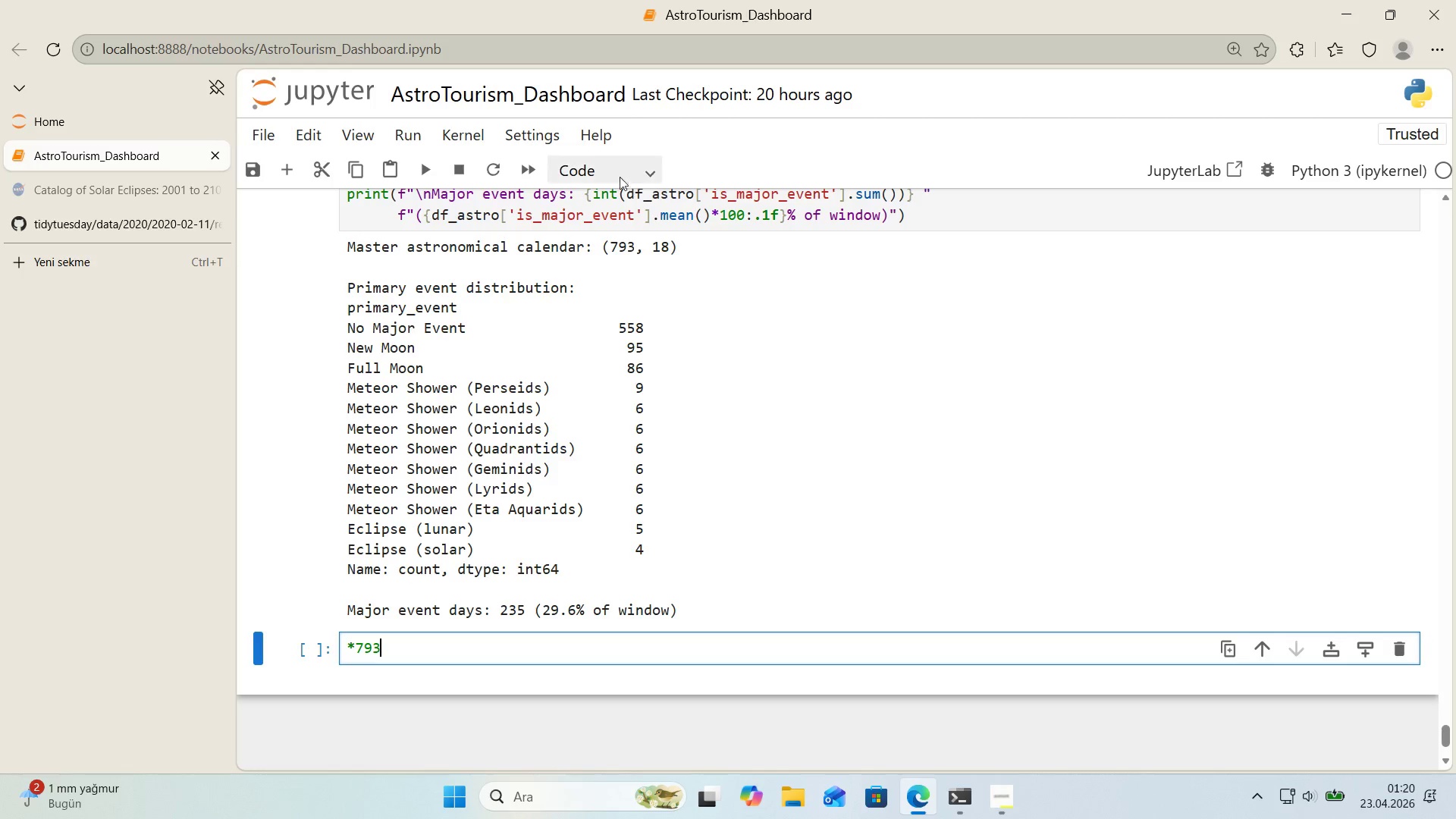 
double_click([611, 251])
 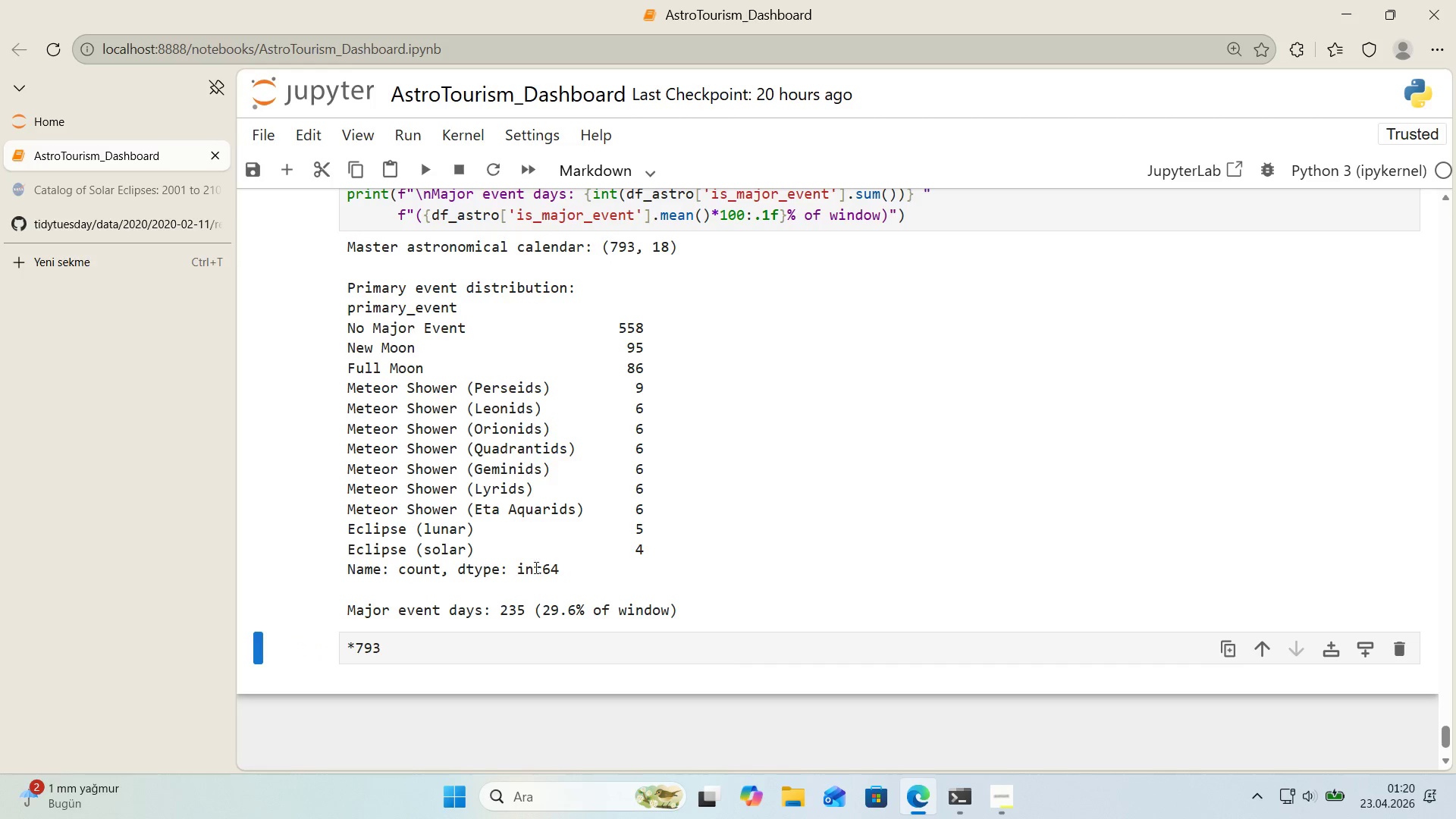 
left_click([471, 551])
 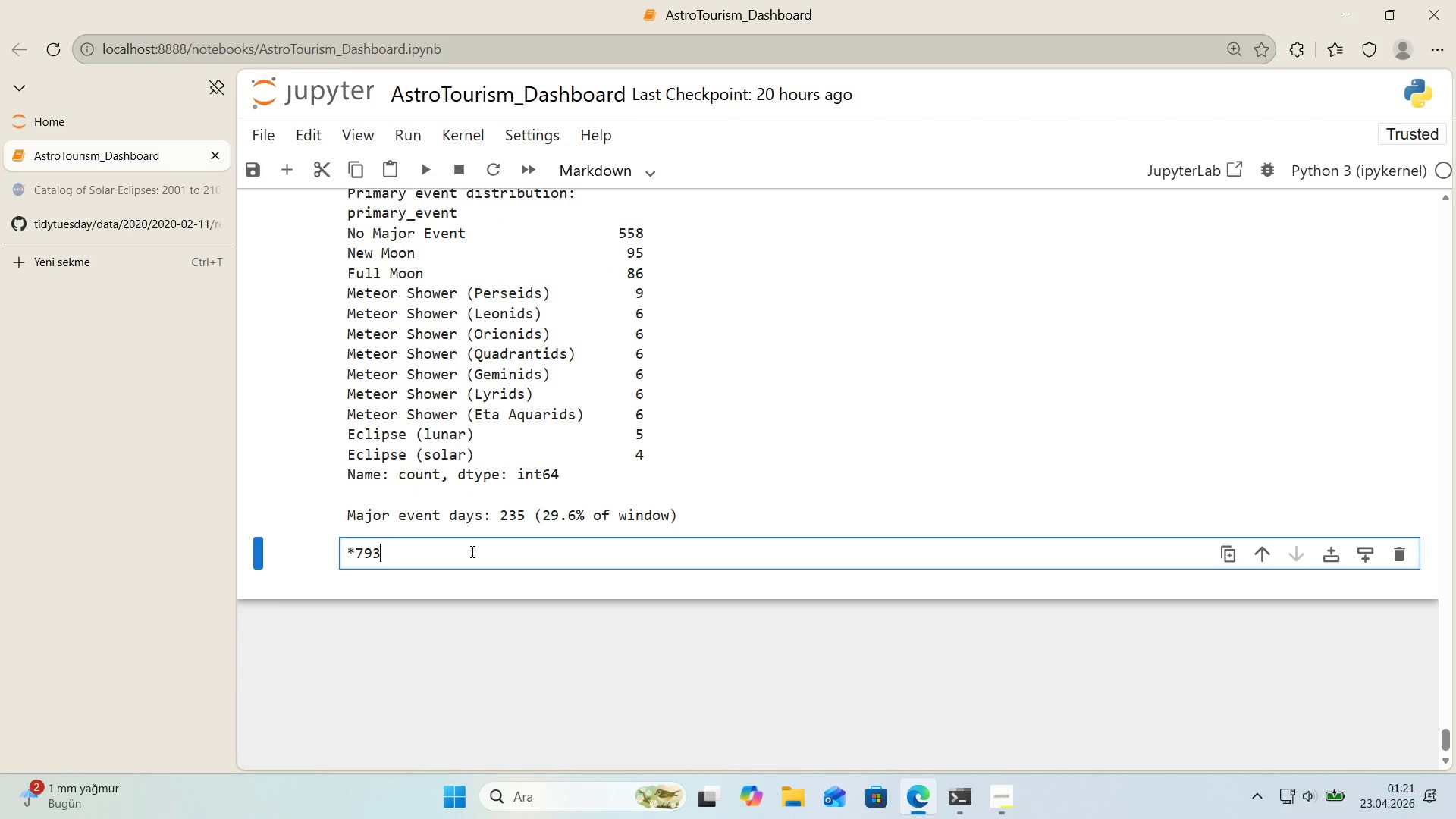 
scroll: coordinate [491, 607], scroll_direction: down, amount: 1.0
 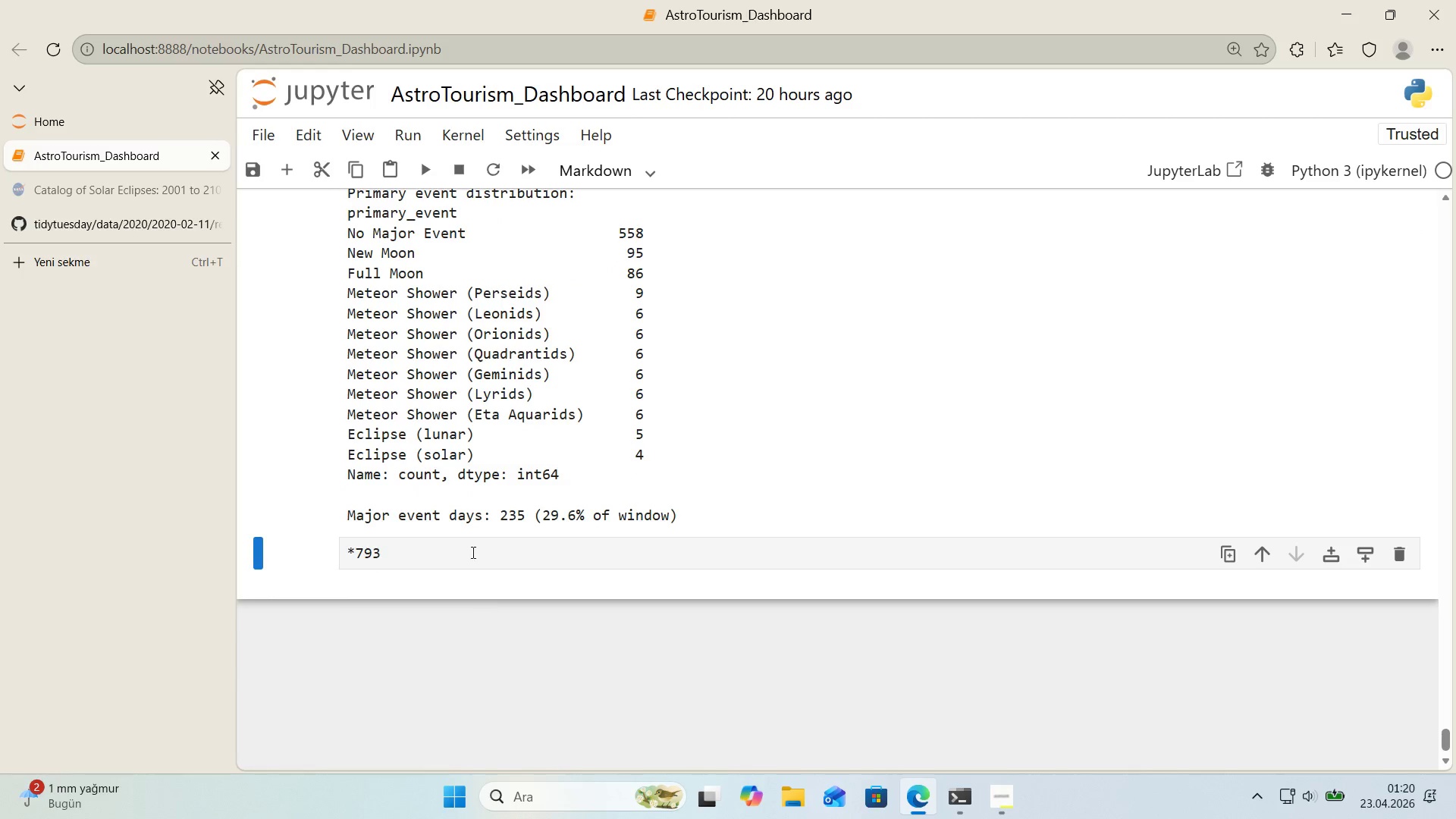 
type( days total, 235 flagged)
 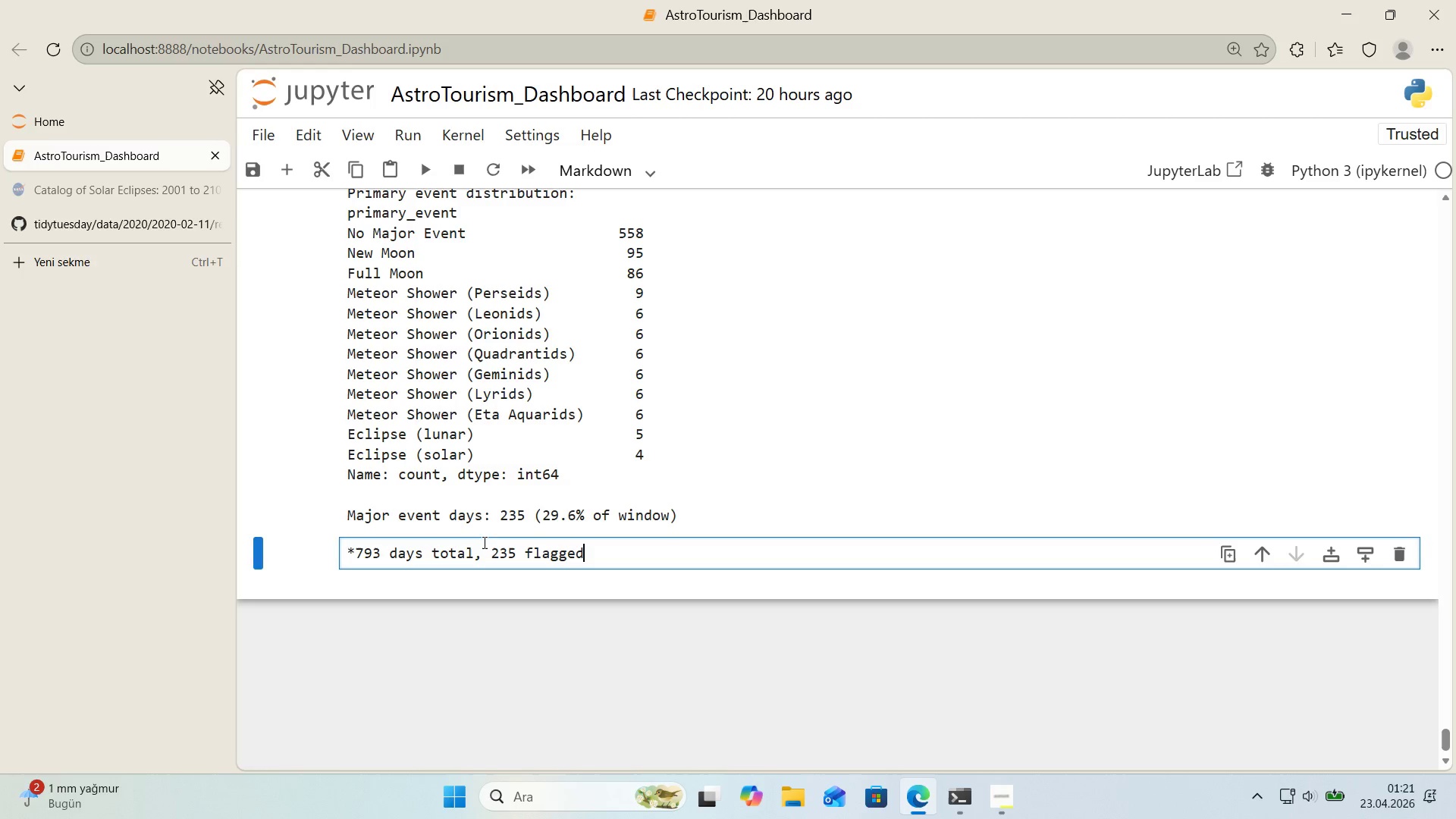 
scroll: coordinate [701, 486], scroll_direction: up, amount: 1.0
 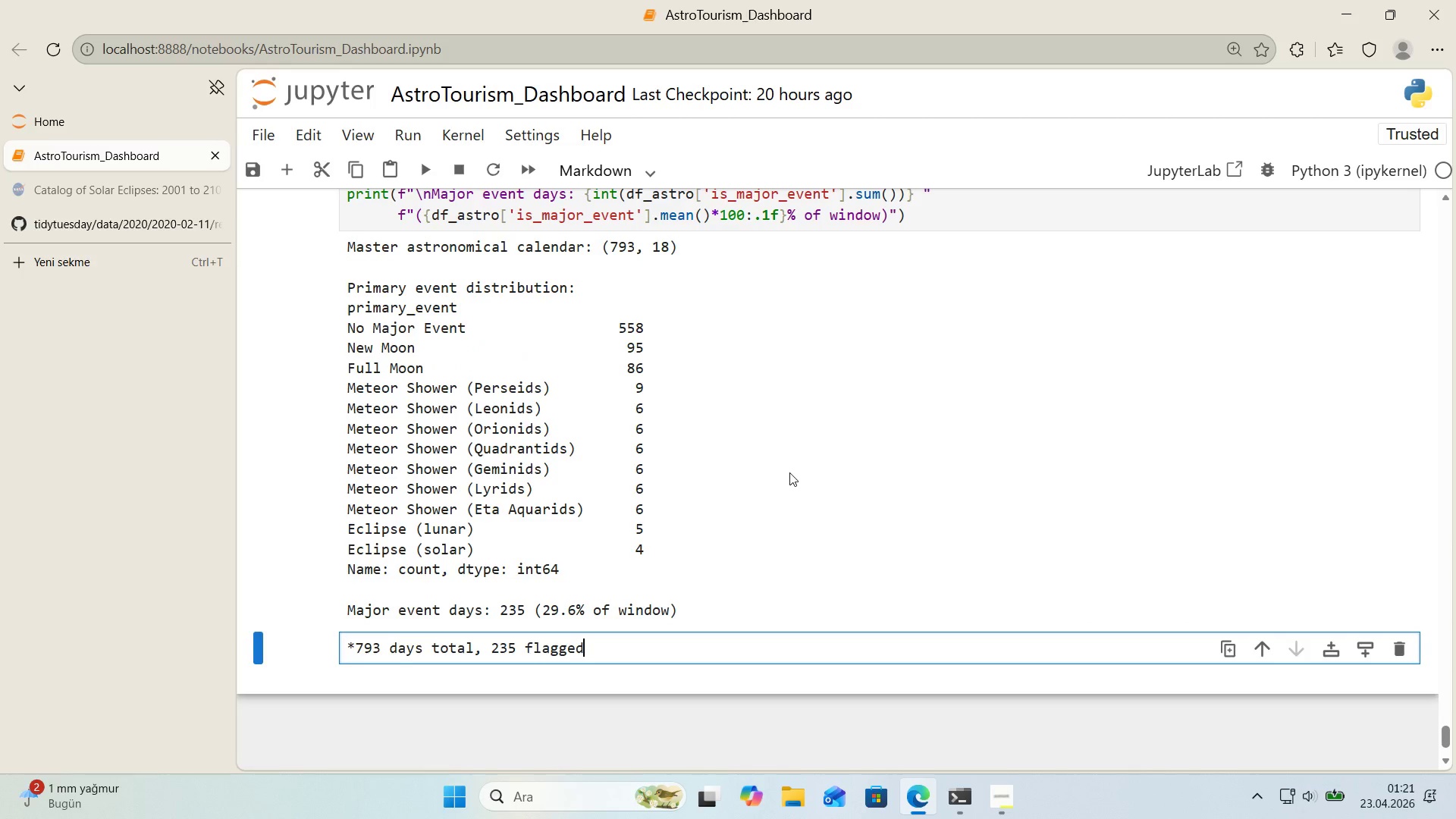 
type( as major events *()
 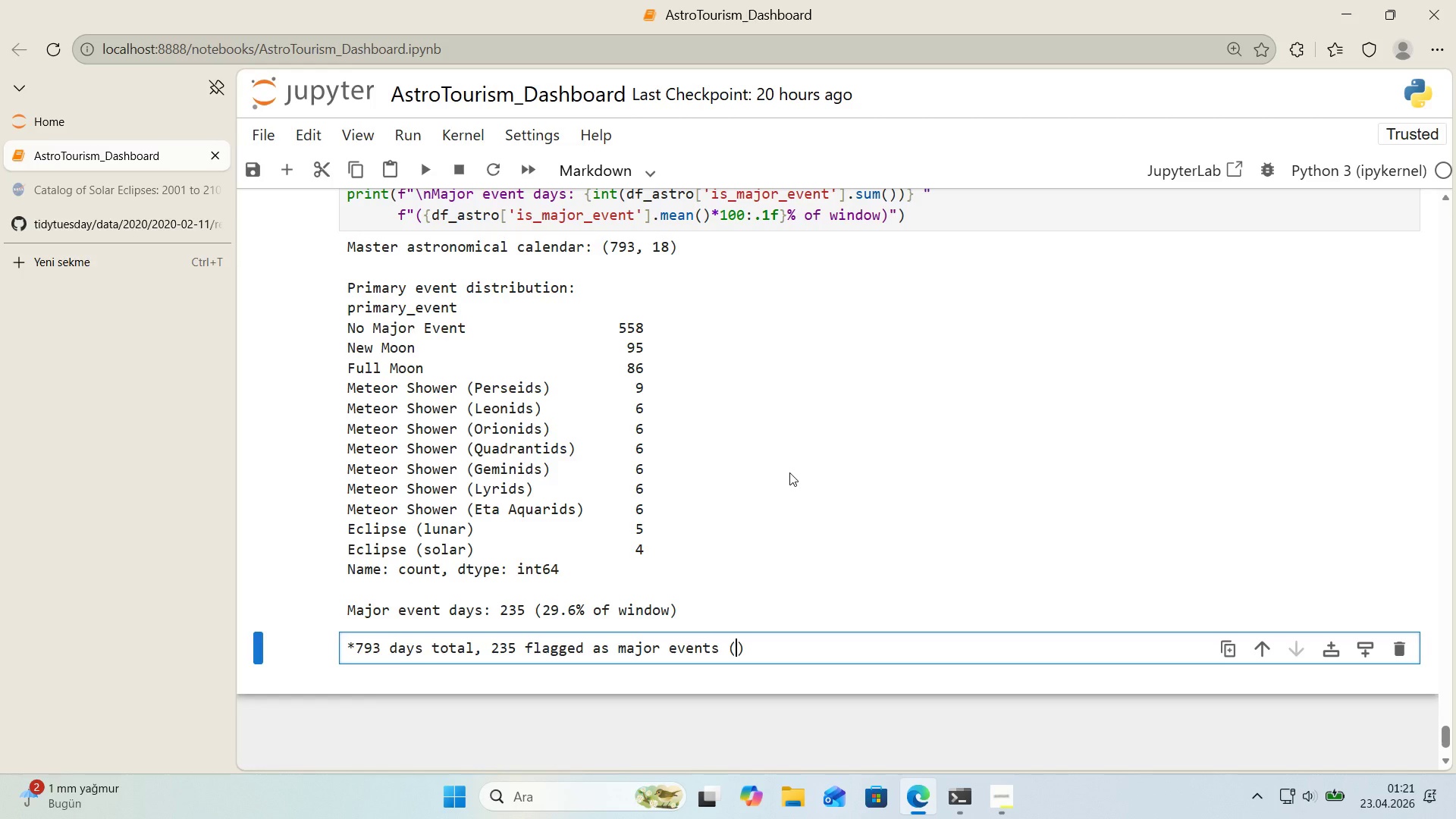 
 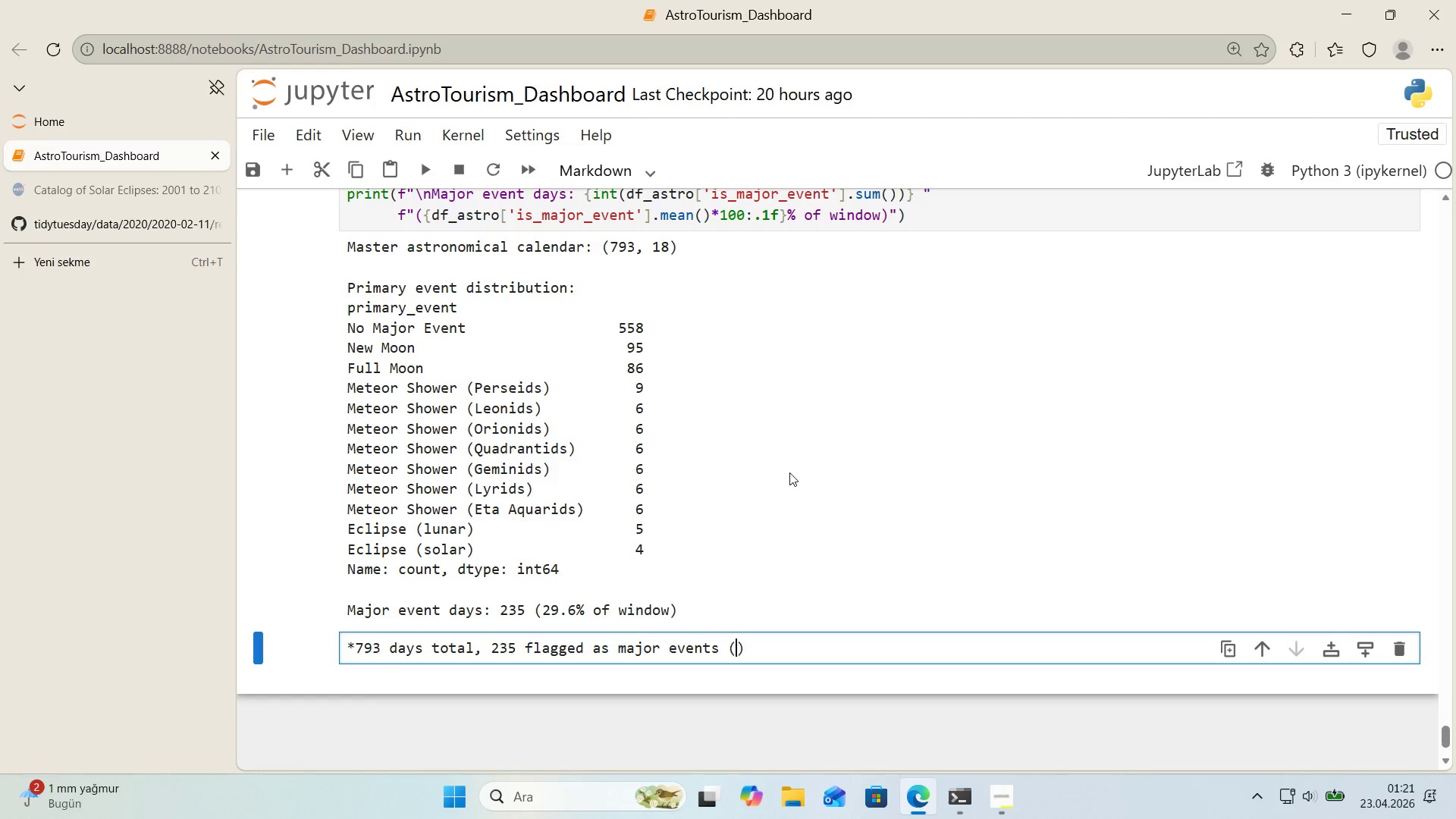 
key(ArrowLeft)
 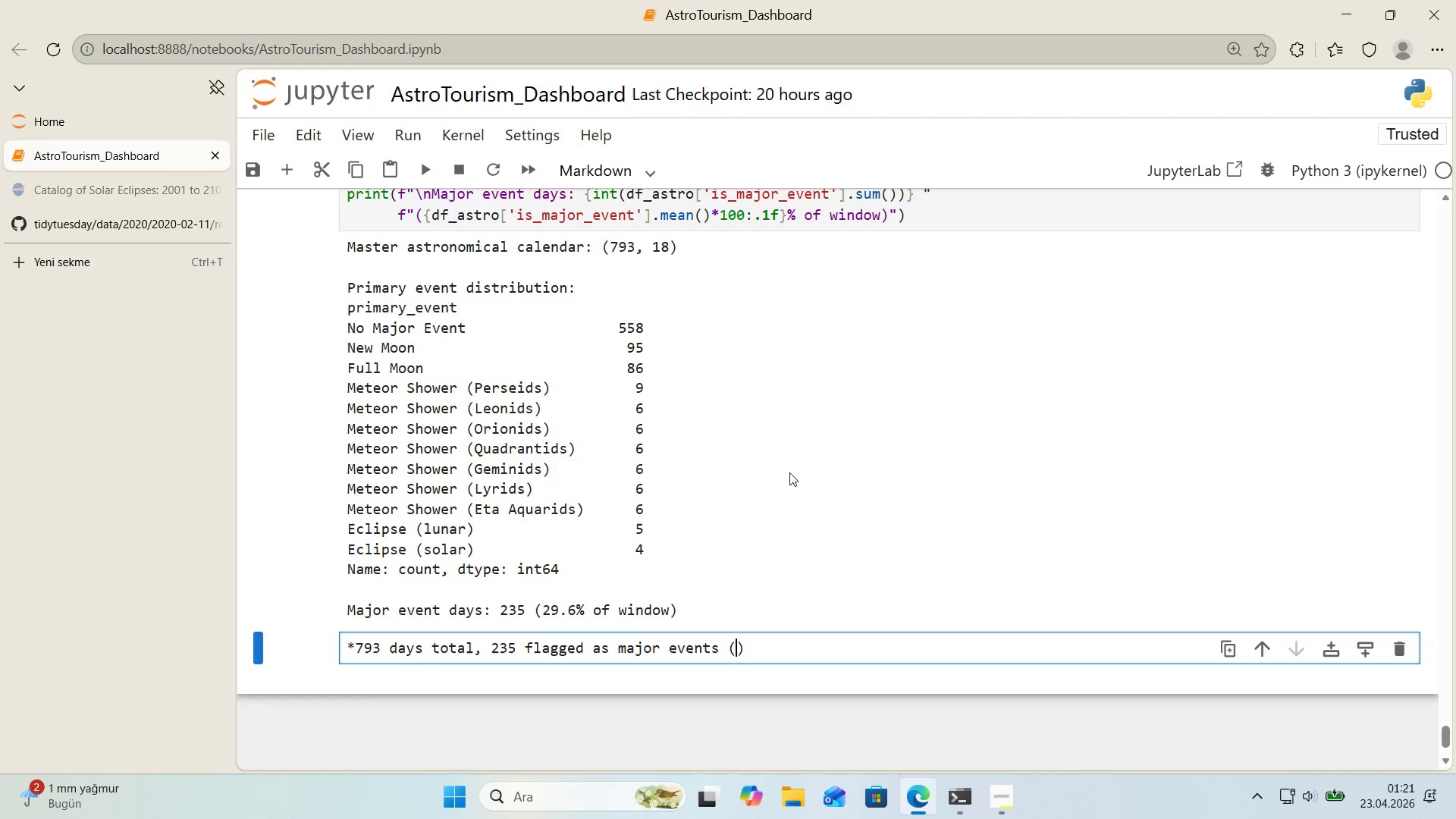 
type(29.6% of thw)
key(Backspace)
type(e w'ndow)
 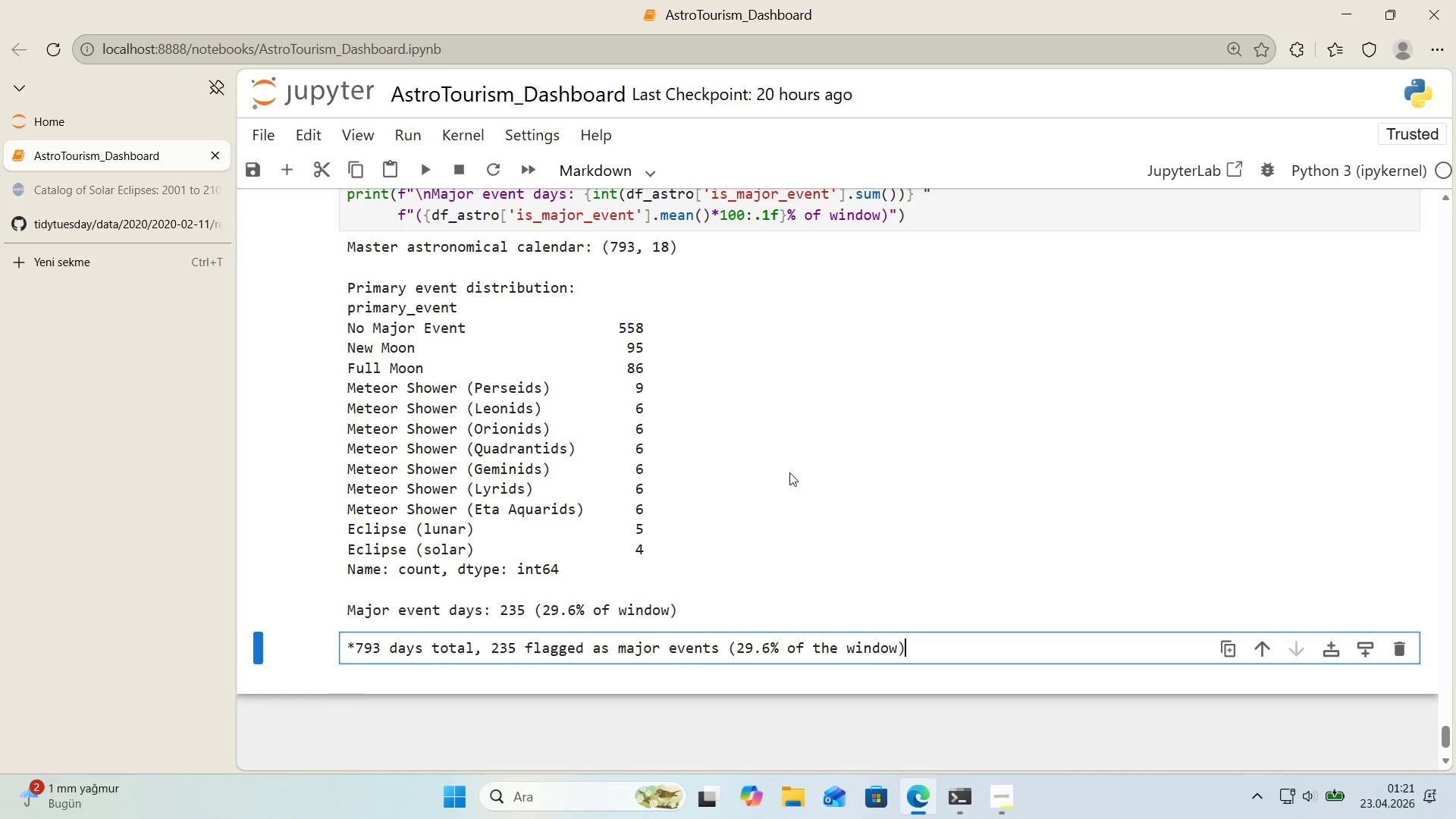 
 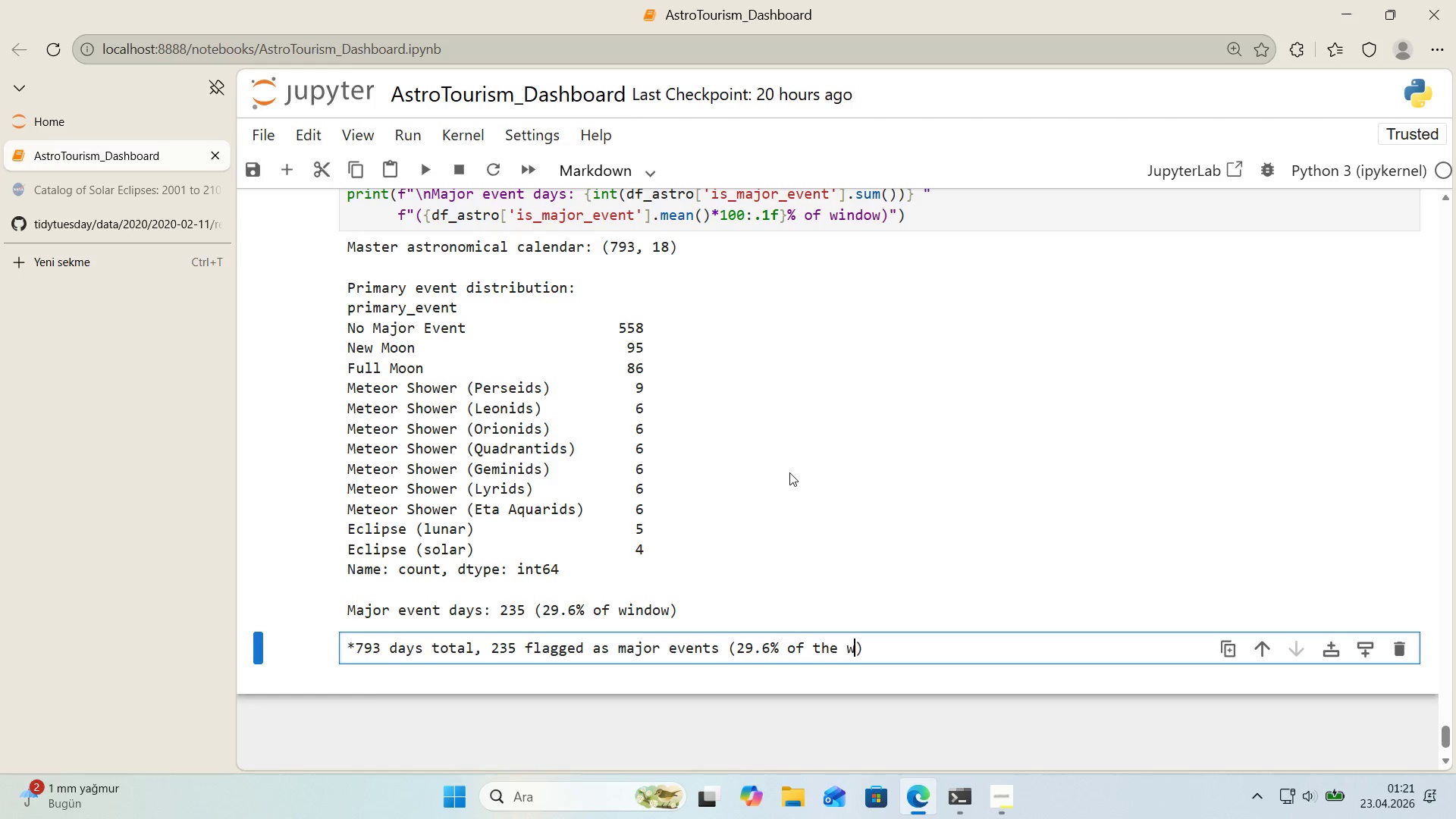 
key(ArrowRight)
 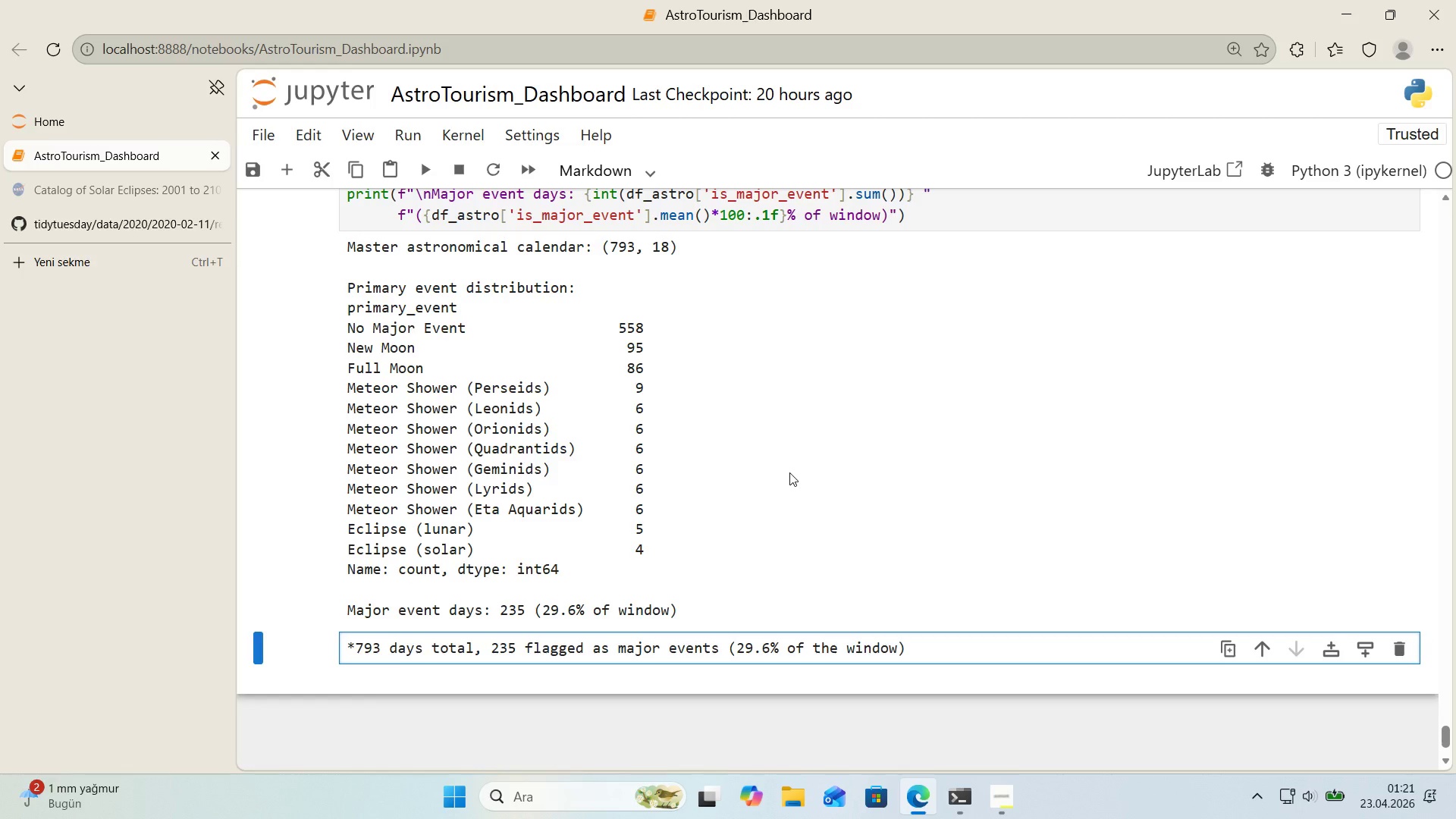 
type(. The ``)
 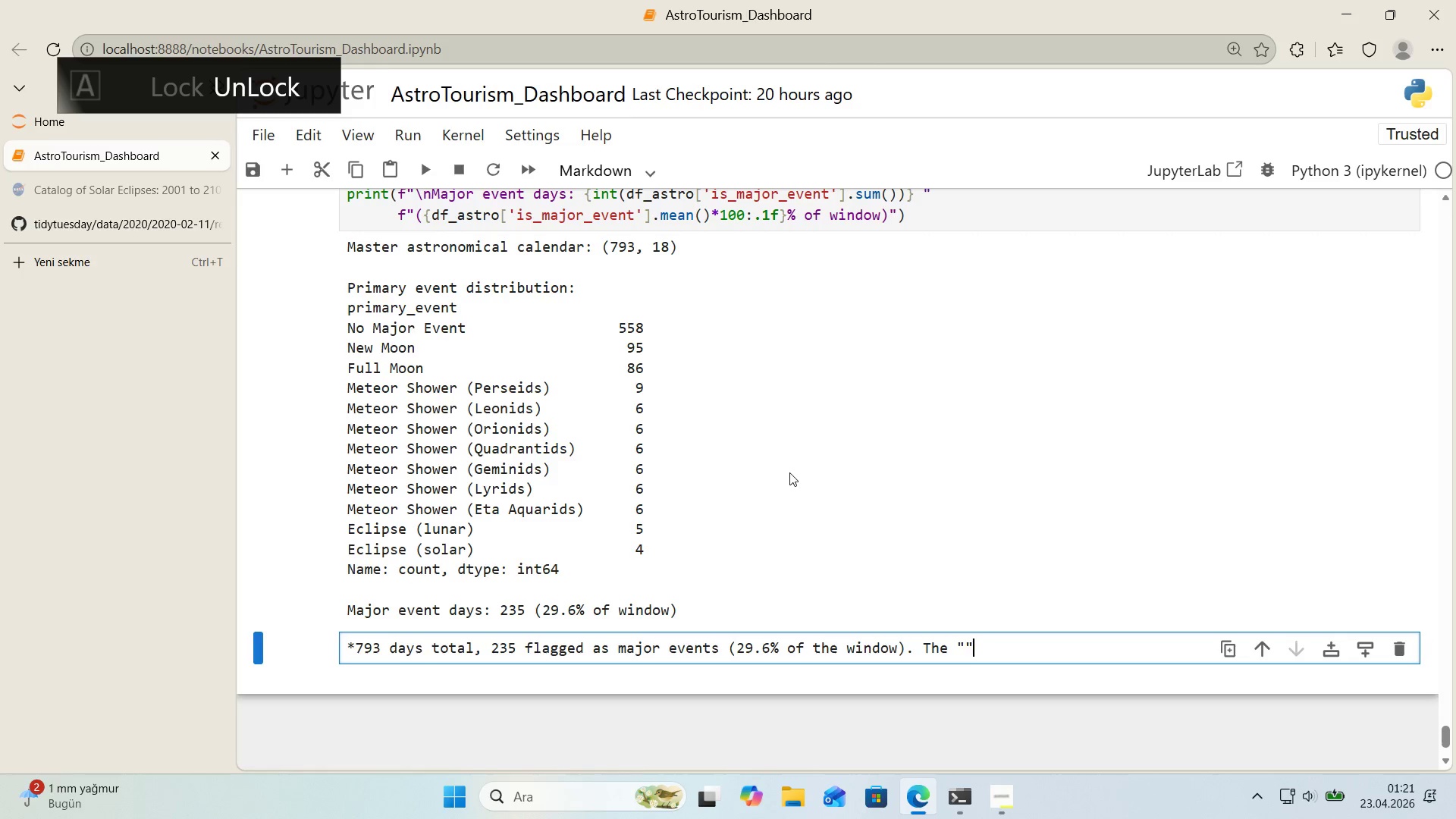 
key(ArrowLeft)
 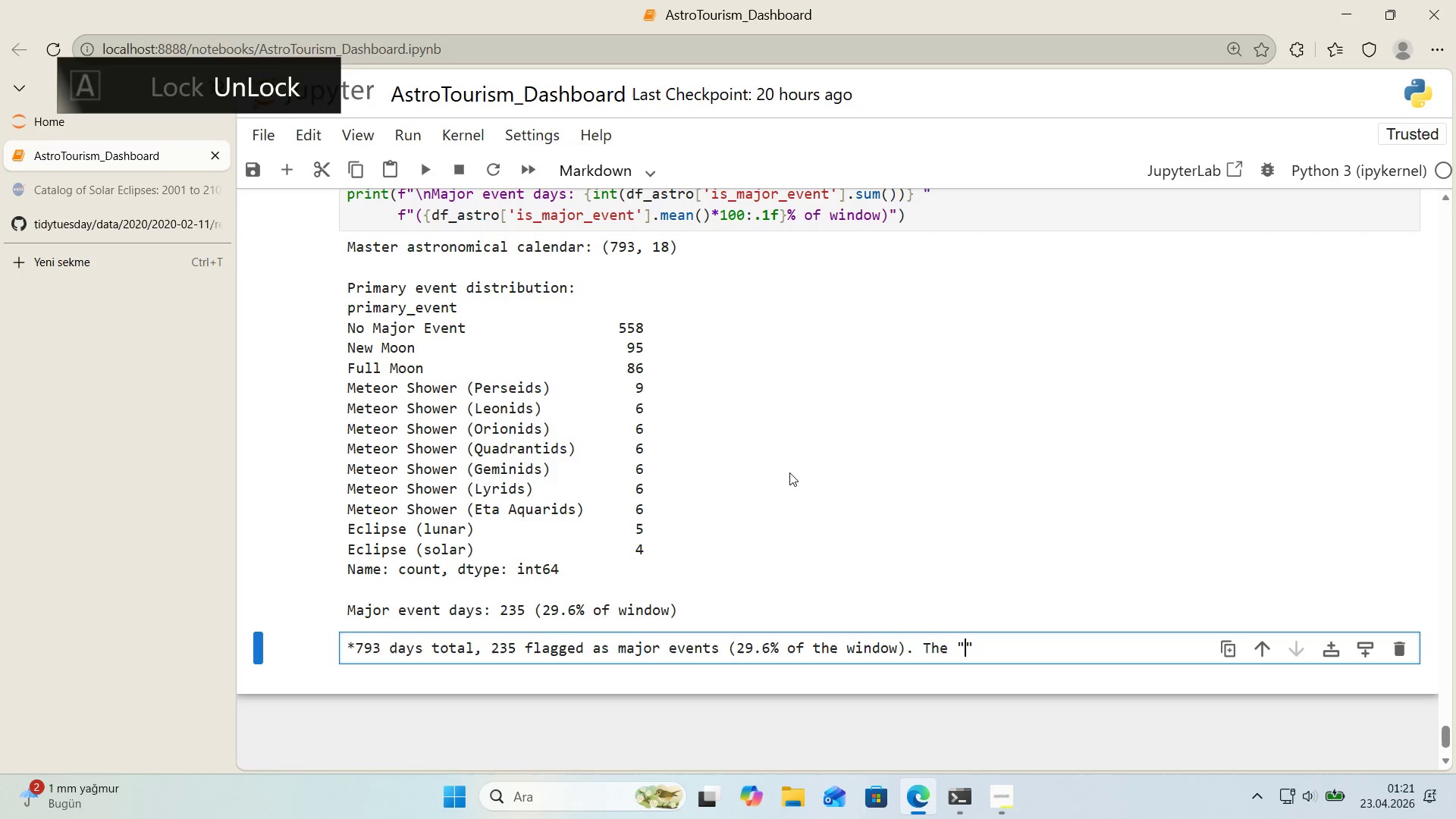 
type(No mA)
key(Backspace)
key(Backspace)
type(Major Event)
 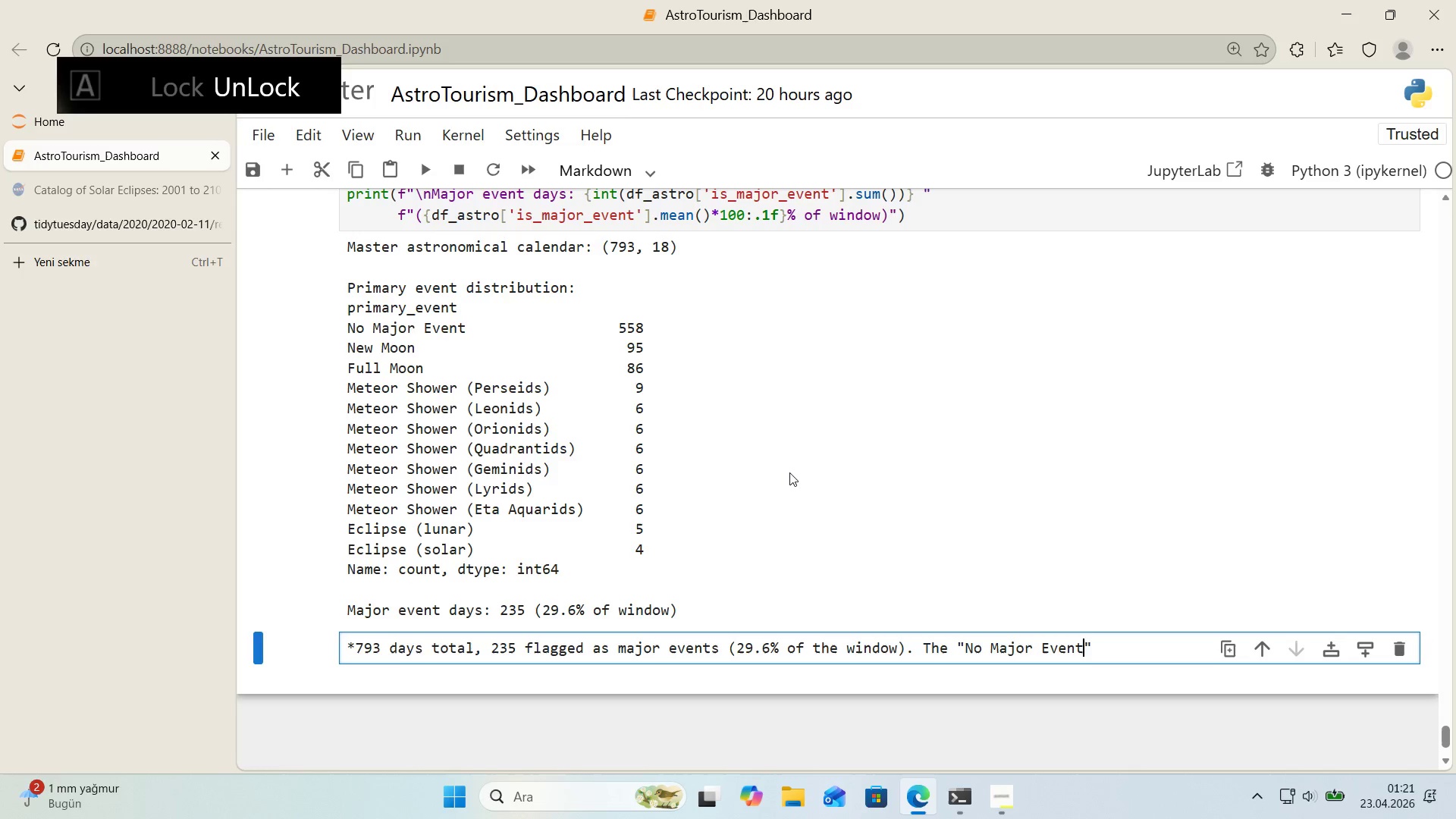 
key(ArrowRight)
 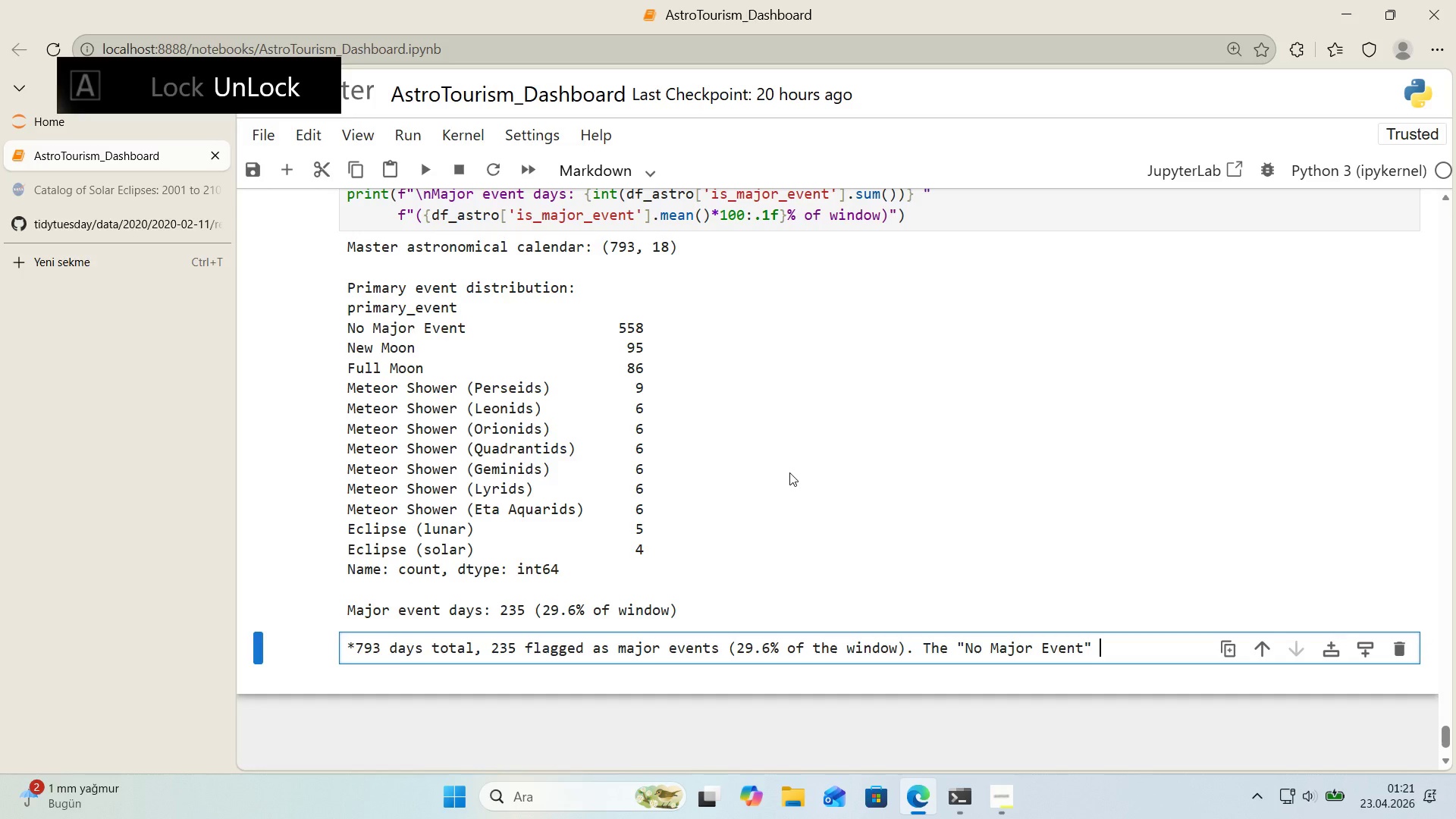 
type( eos)
key(Backspace)
key(Backspace)
key(Backspace)
type(rows *()
 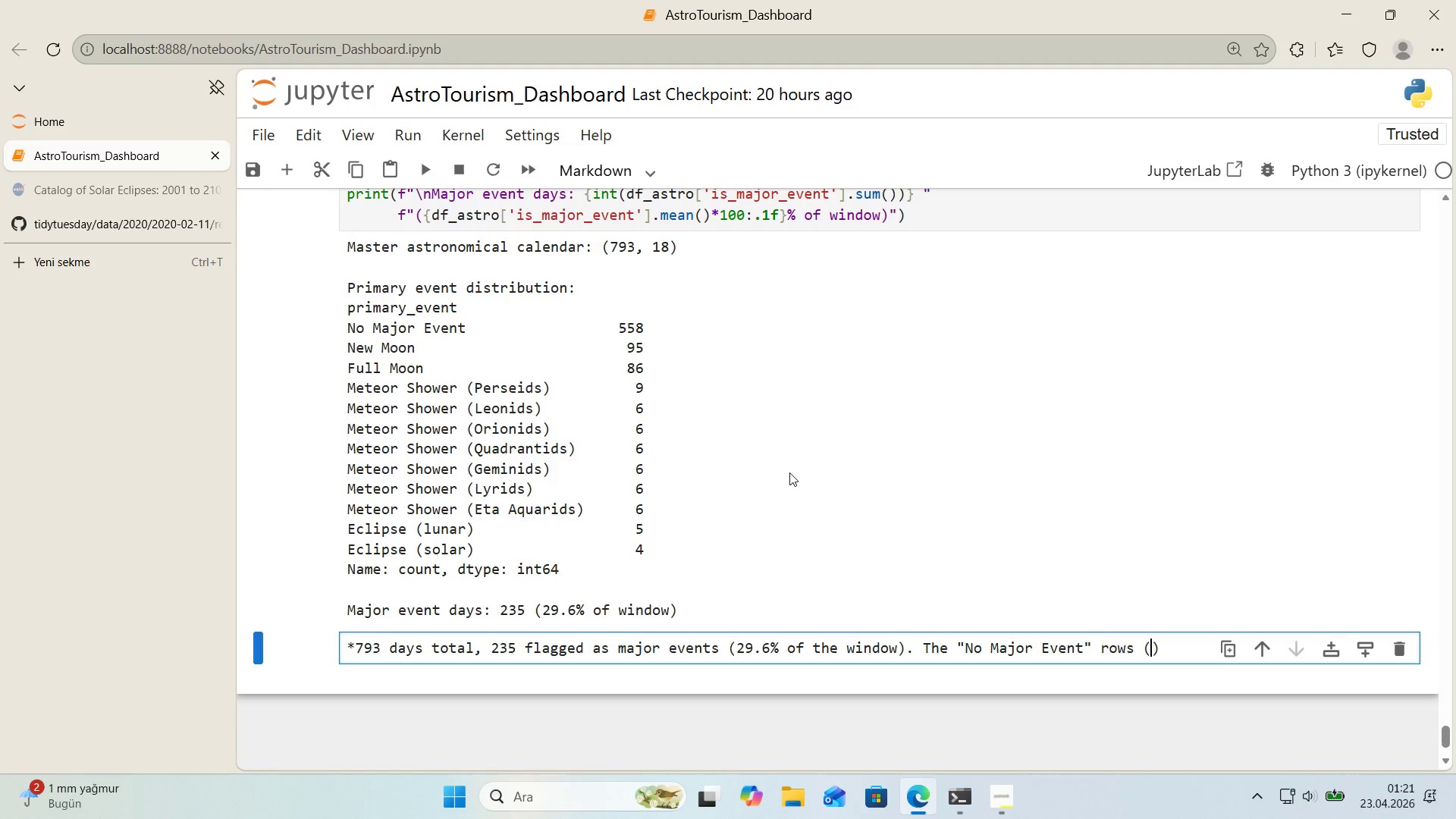 
 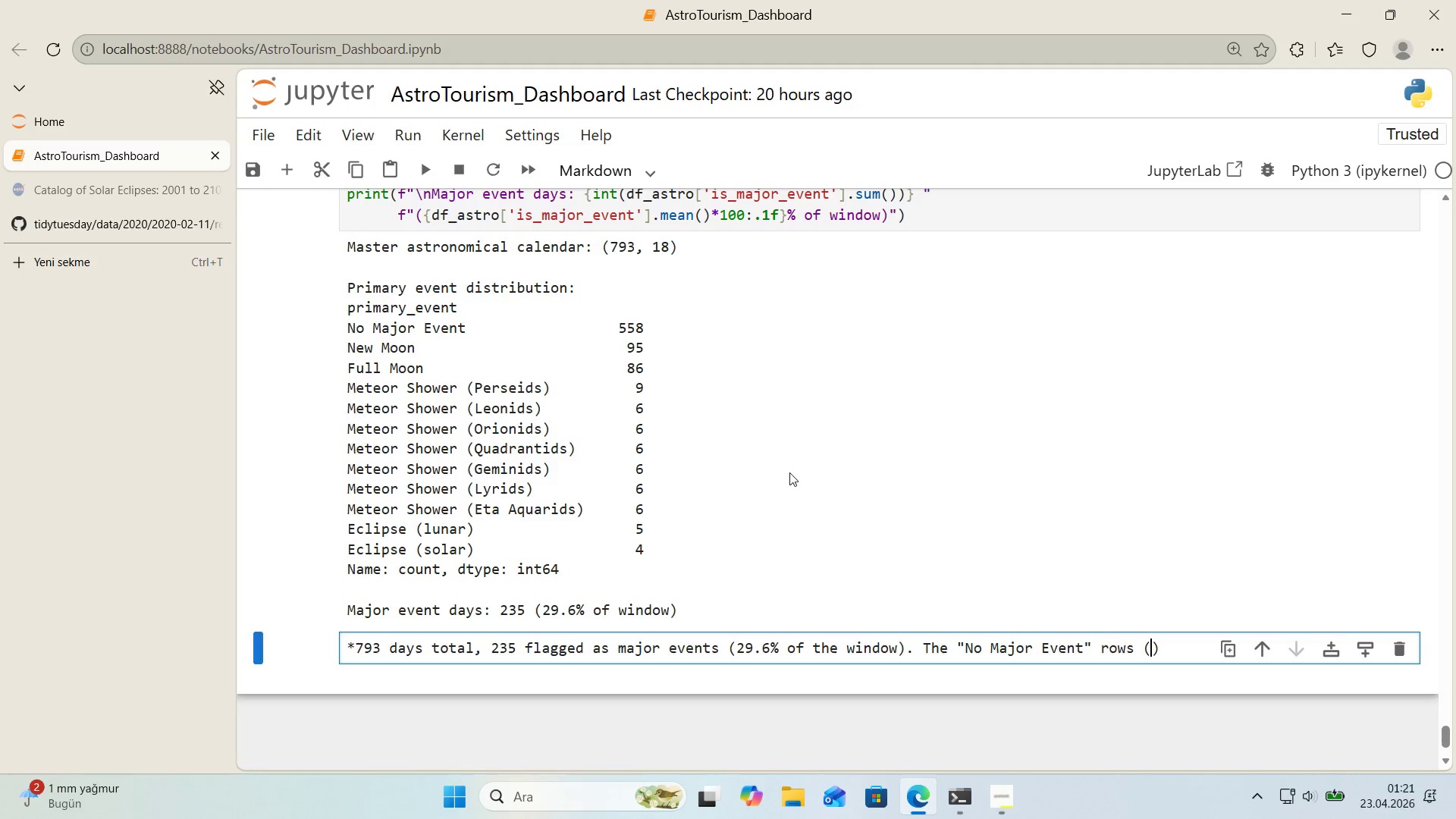 
key(ArrowLeft)
 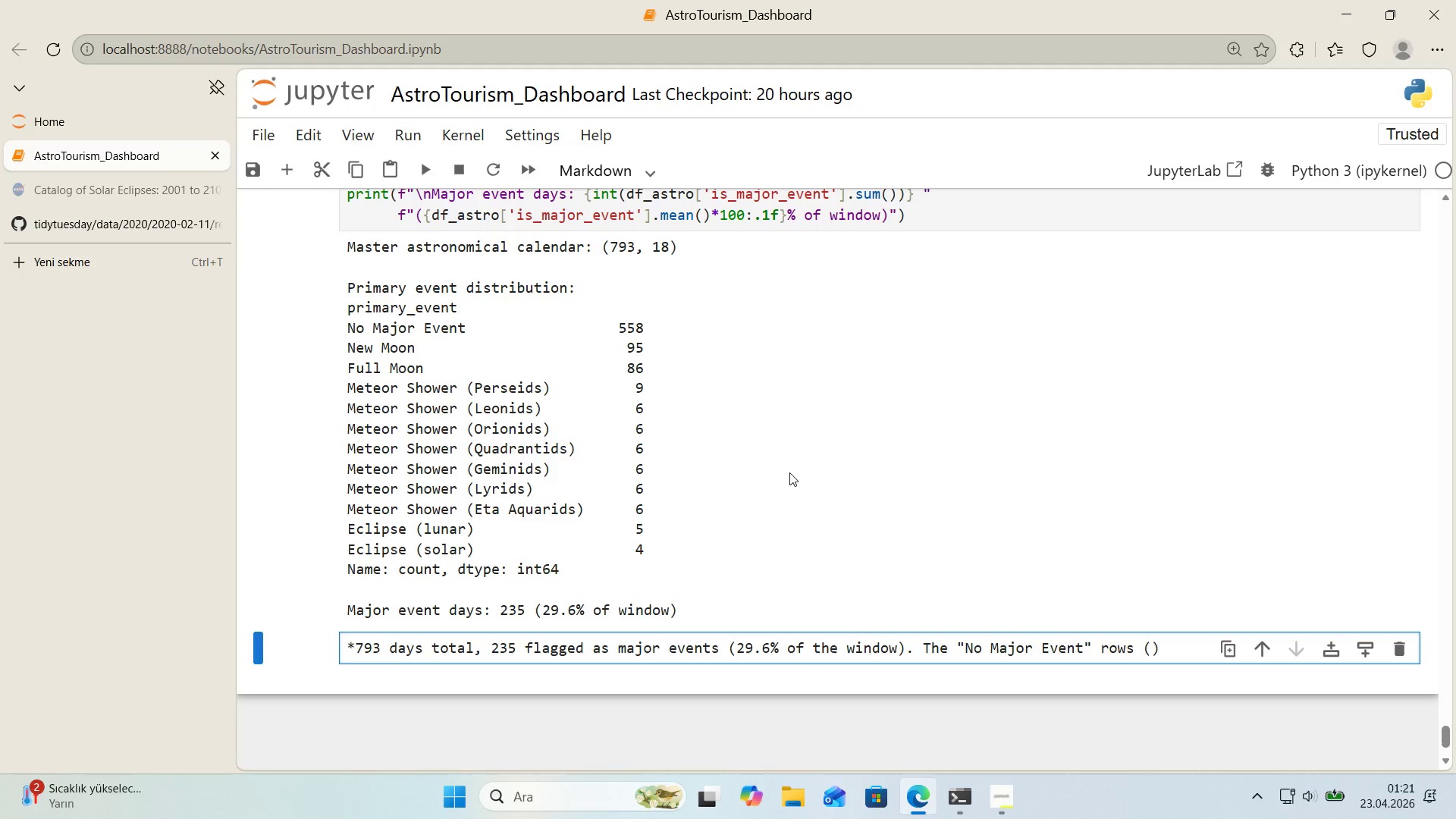 
type(558 days)
 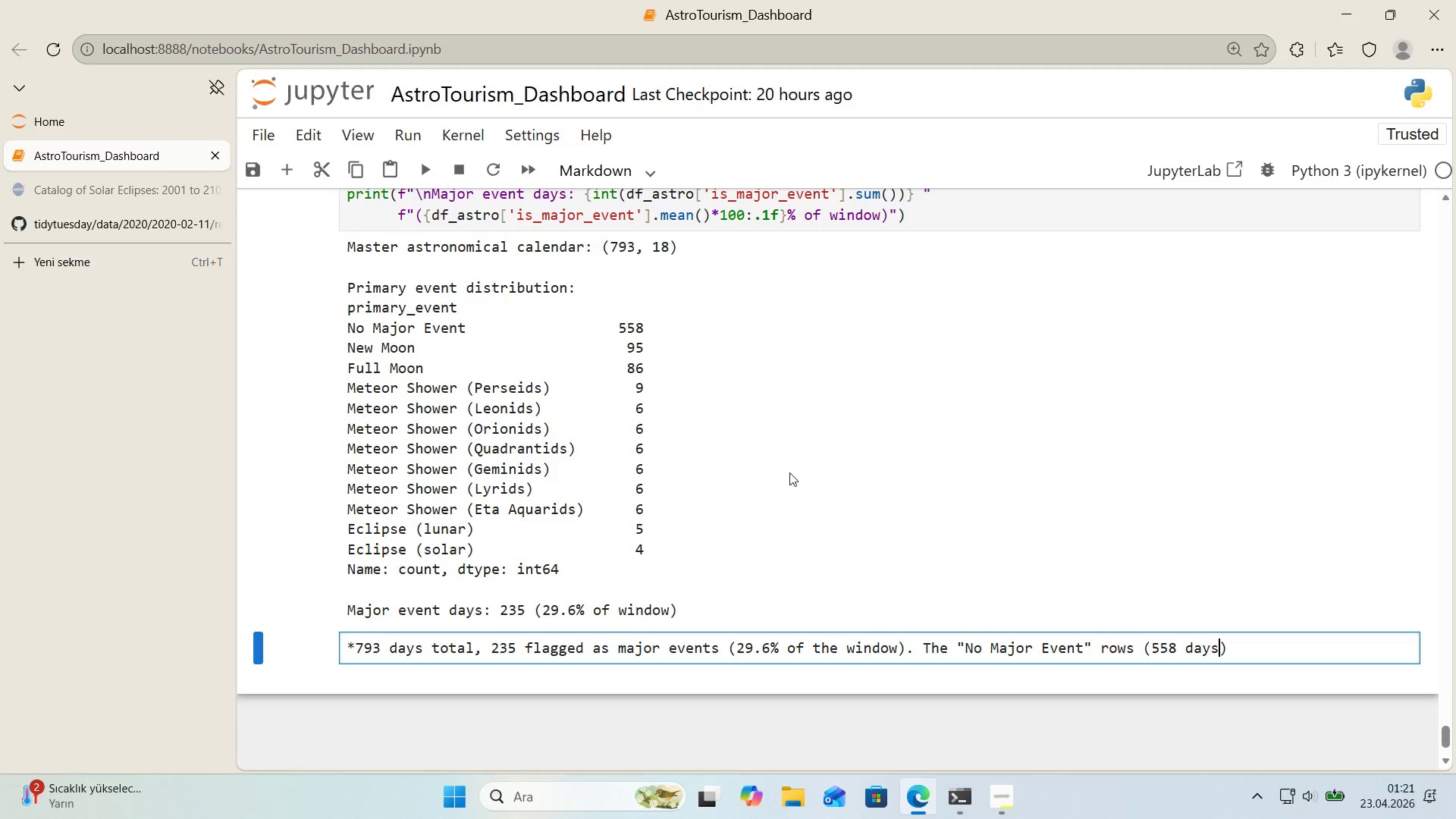 
key(ArrowRight)
 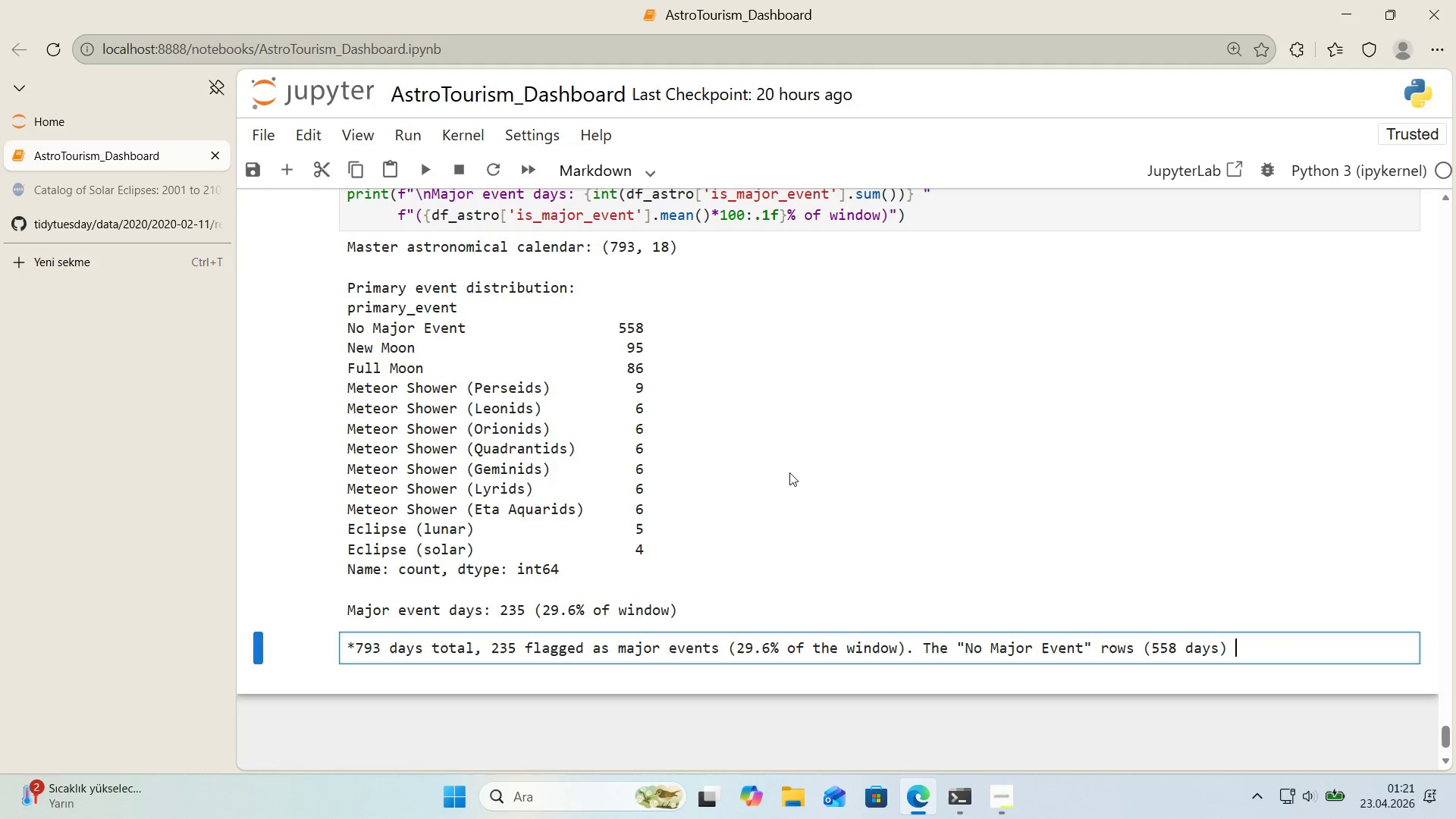 
type( are the counterfactual basel'ne for very )
 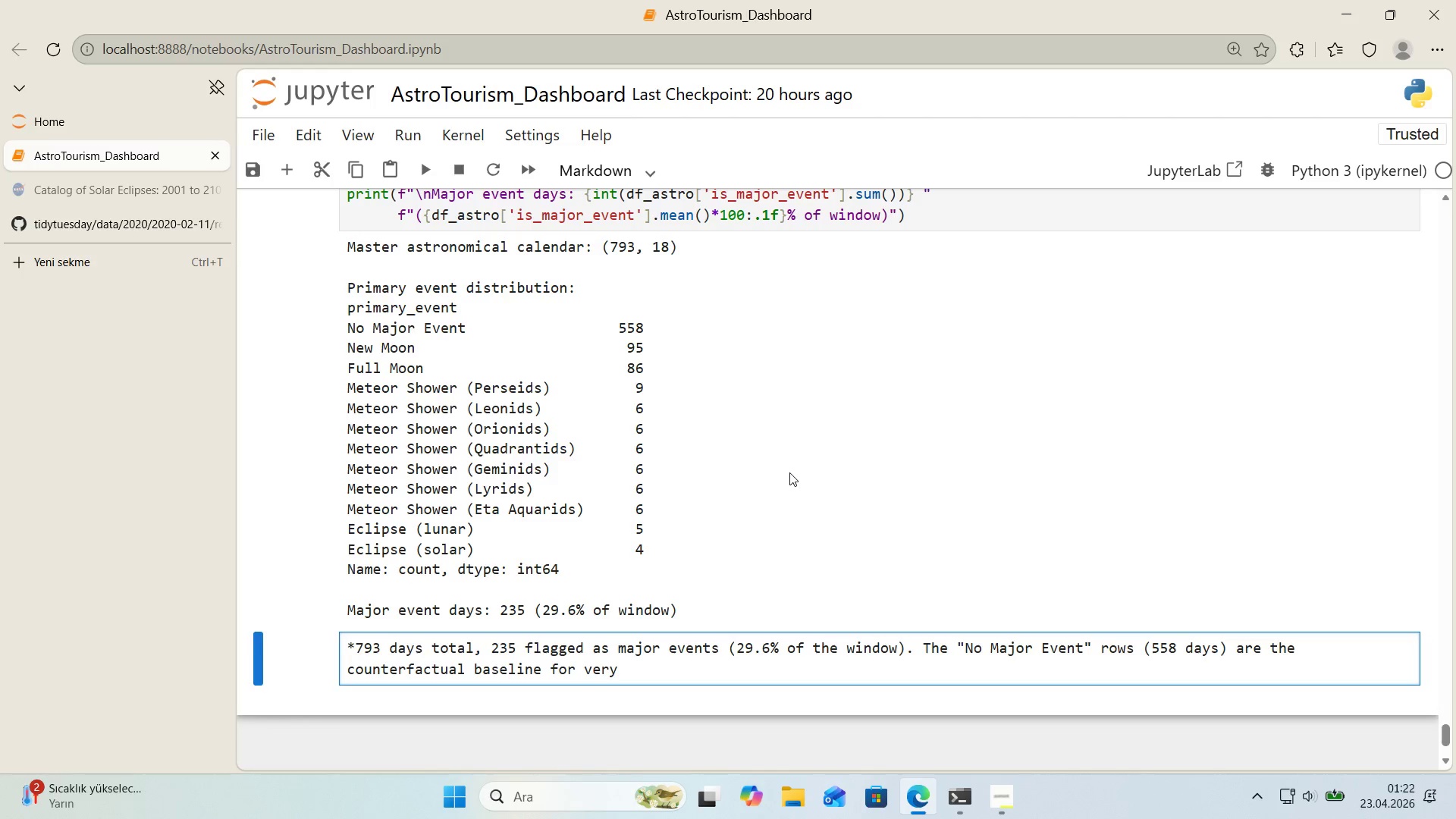 
key(Backspace)
key(Backspace)
key(Backspace)
key(Backspace)
key(Backspace)
type(every downstream)
 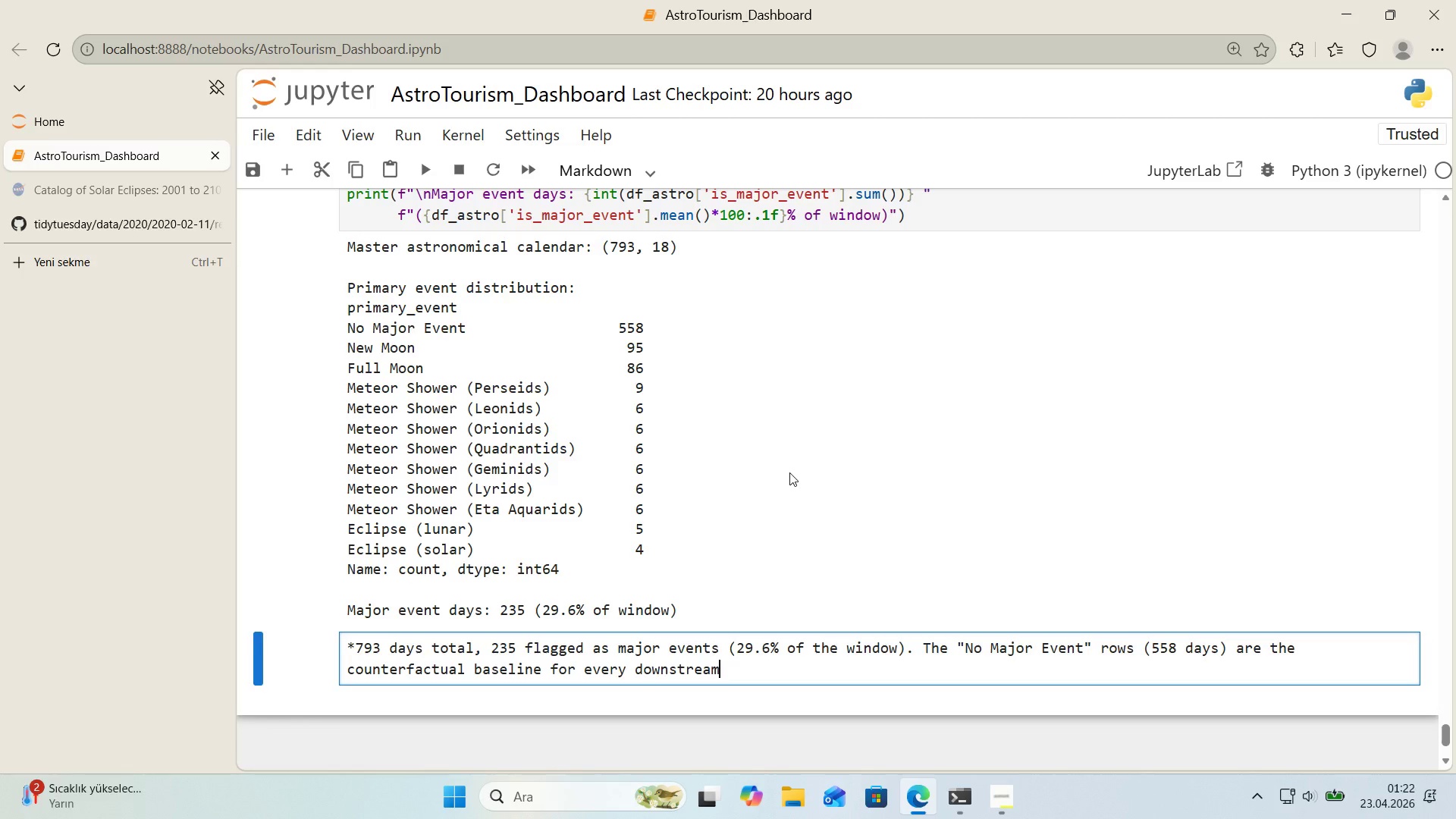 
type( compar'son)
 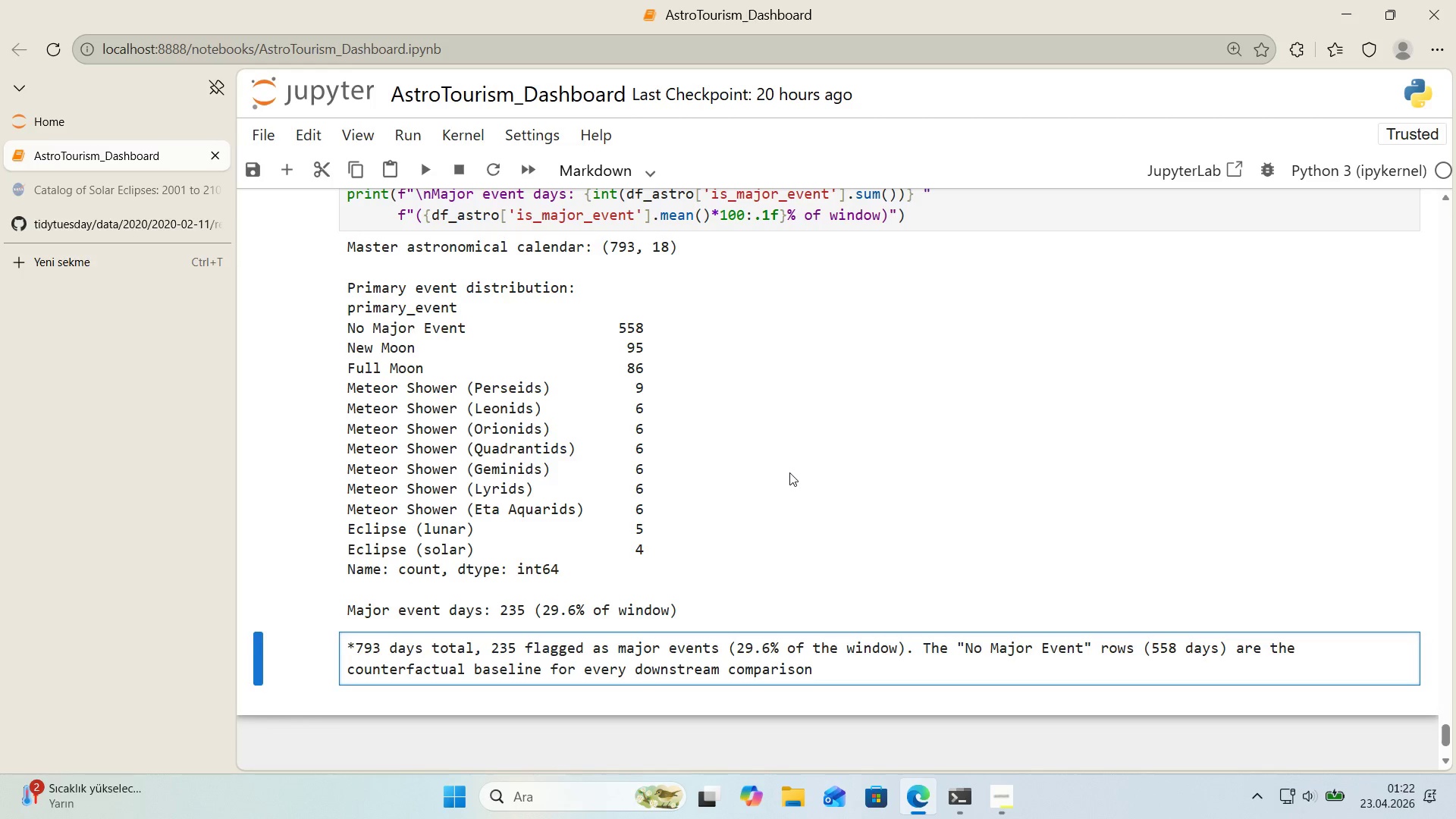 
wait(32.19)
 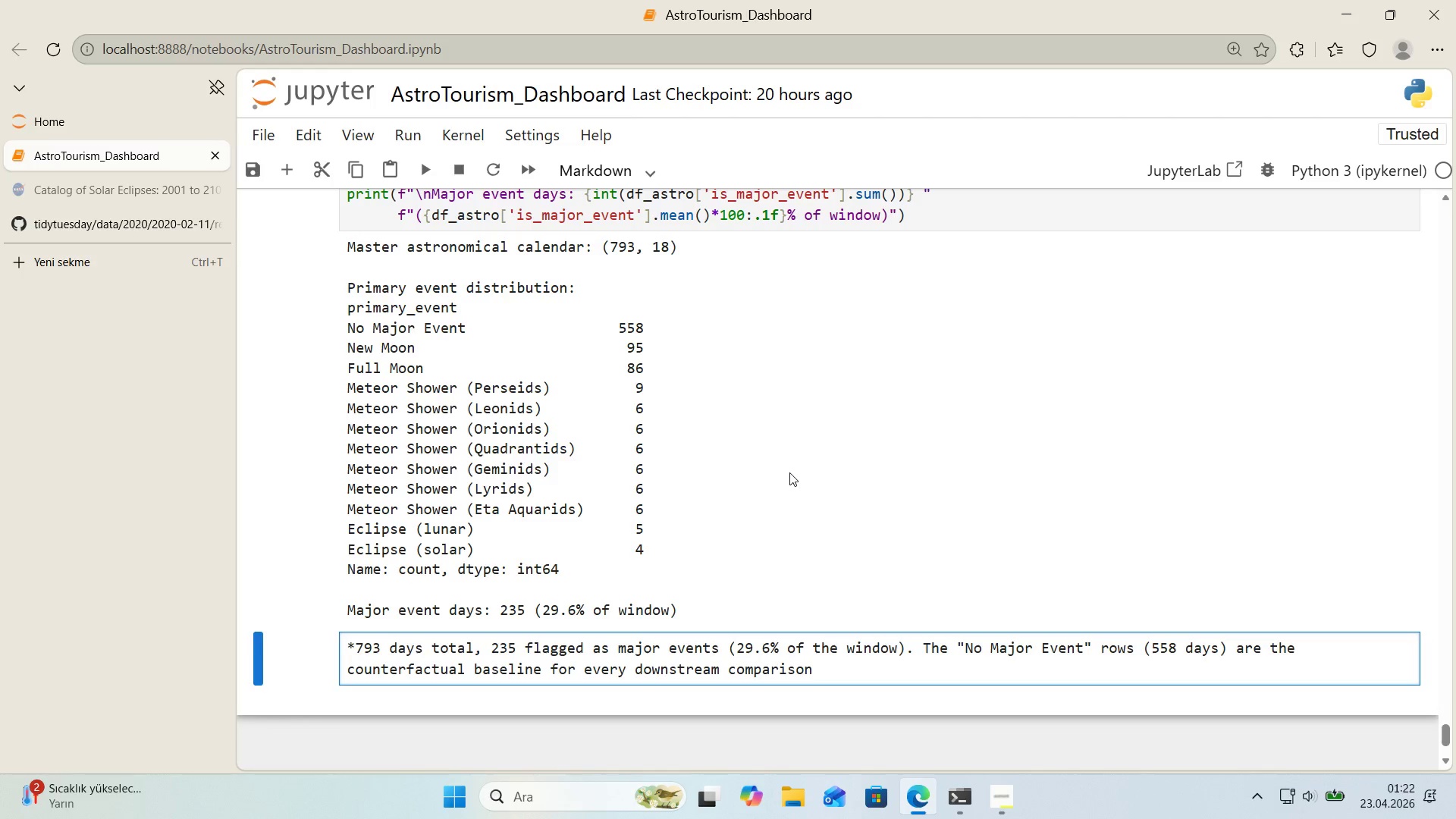 
type(. Ecl'pses are rare )
 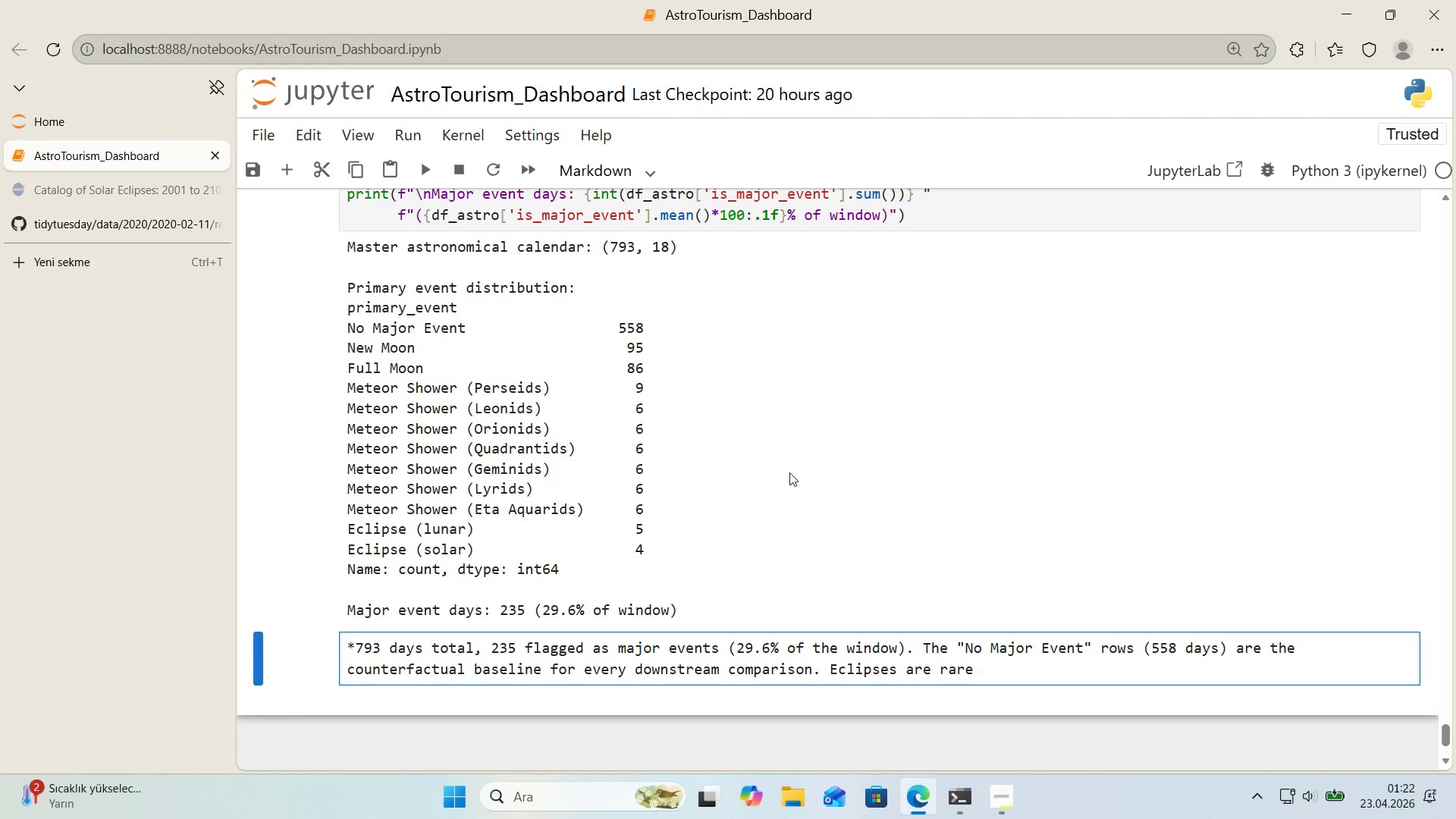 
key(ArrowLeft)
 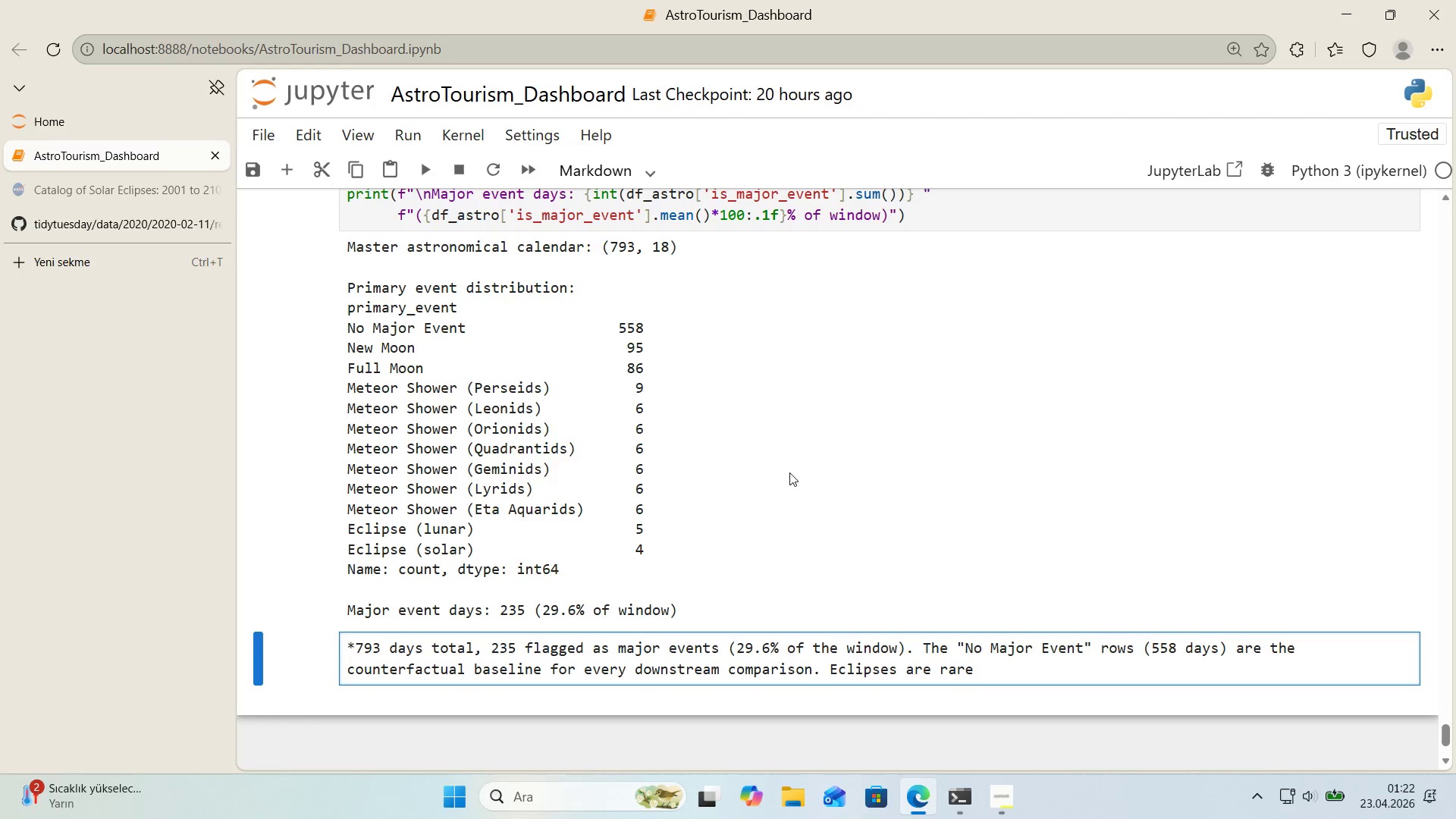 
type( *()
 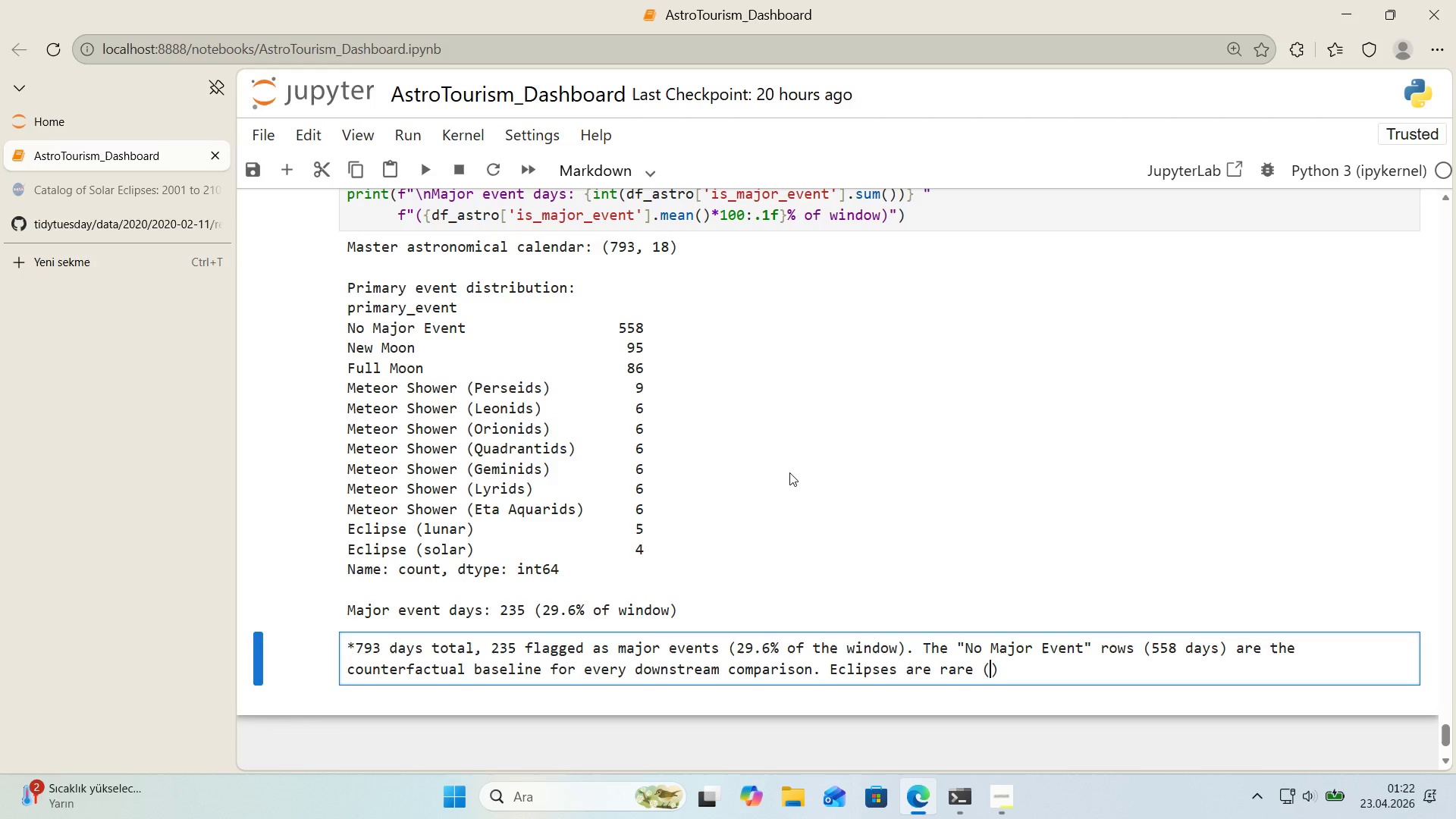 
 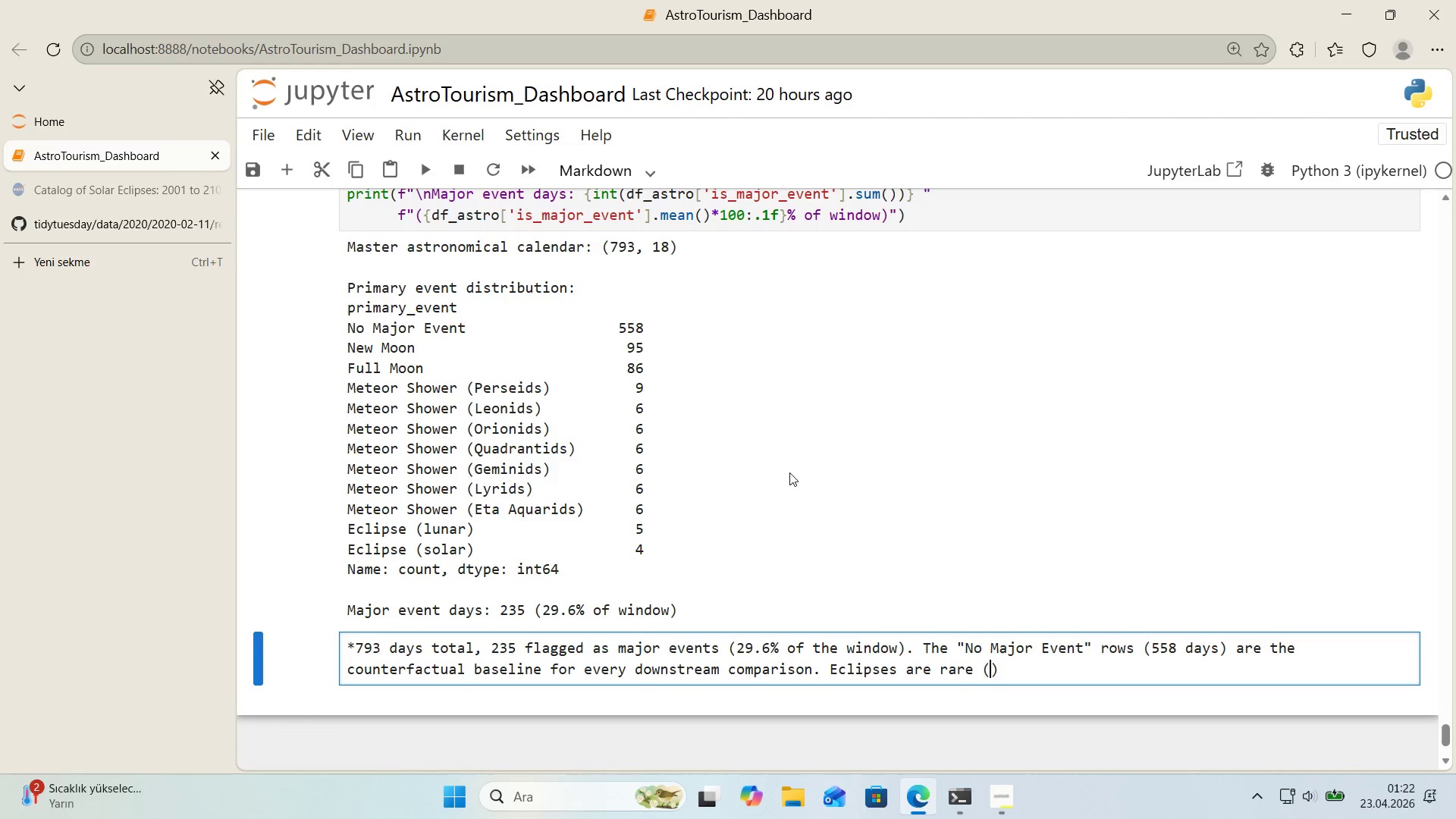 
key(ArrowLeft)
 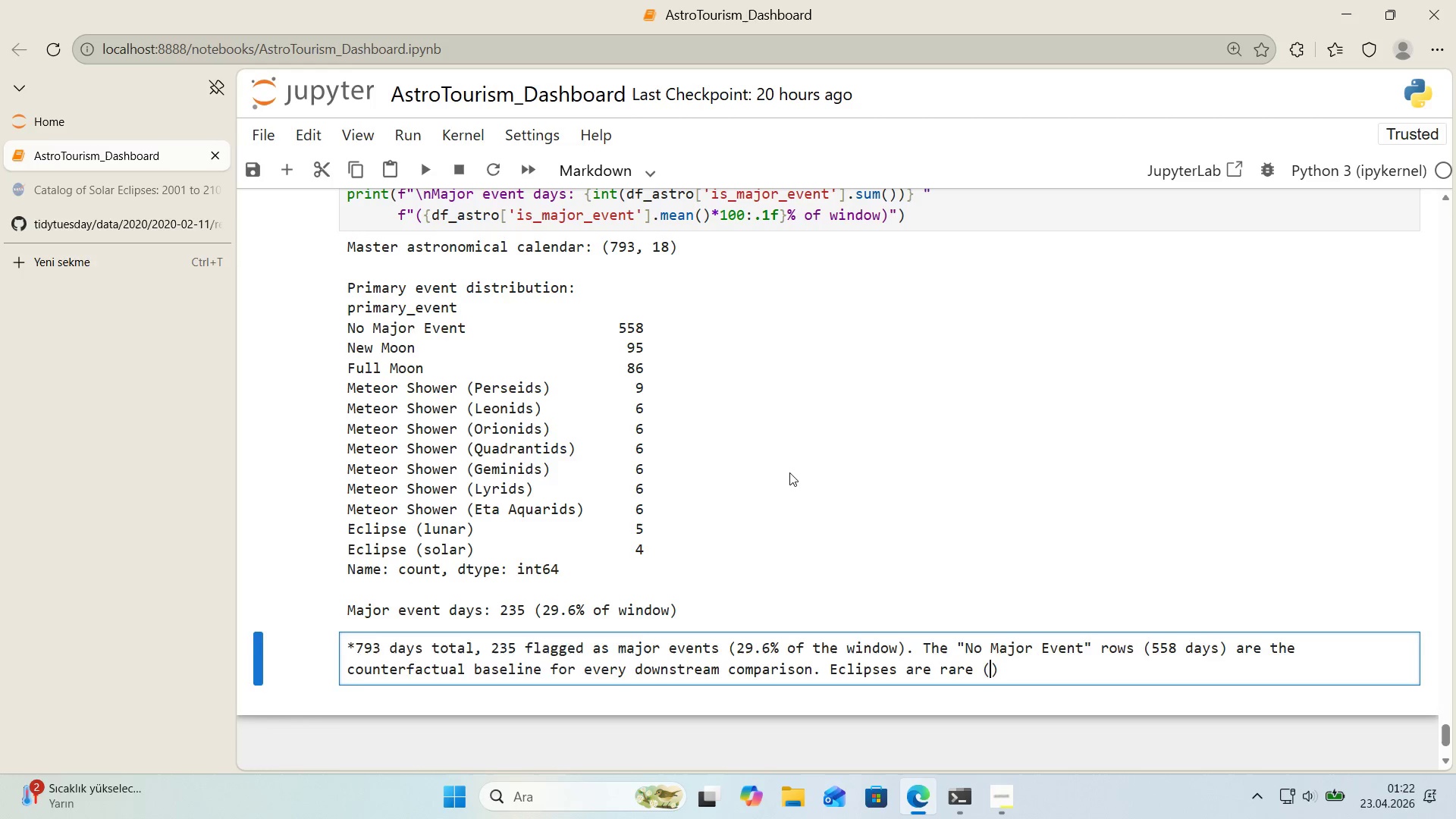 
type(*)
key(Backspace)
type(9 days, tagged h'ghest 'n the h'erarchy)
 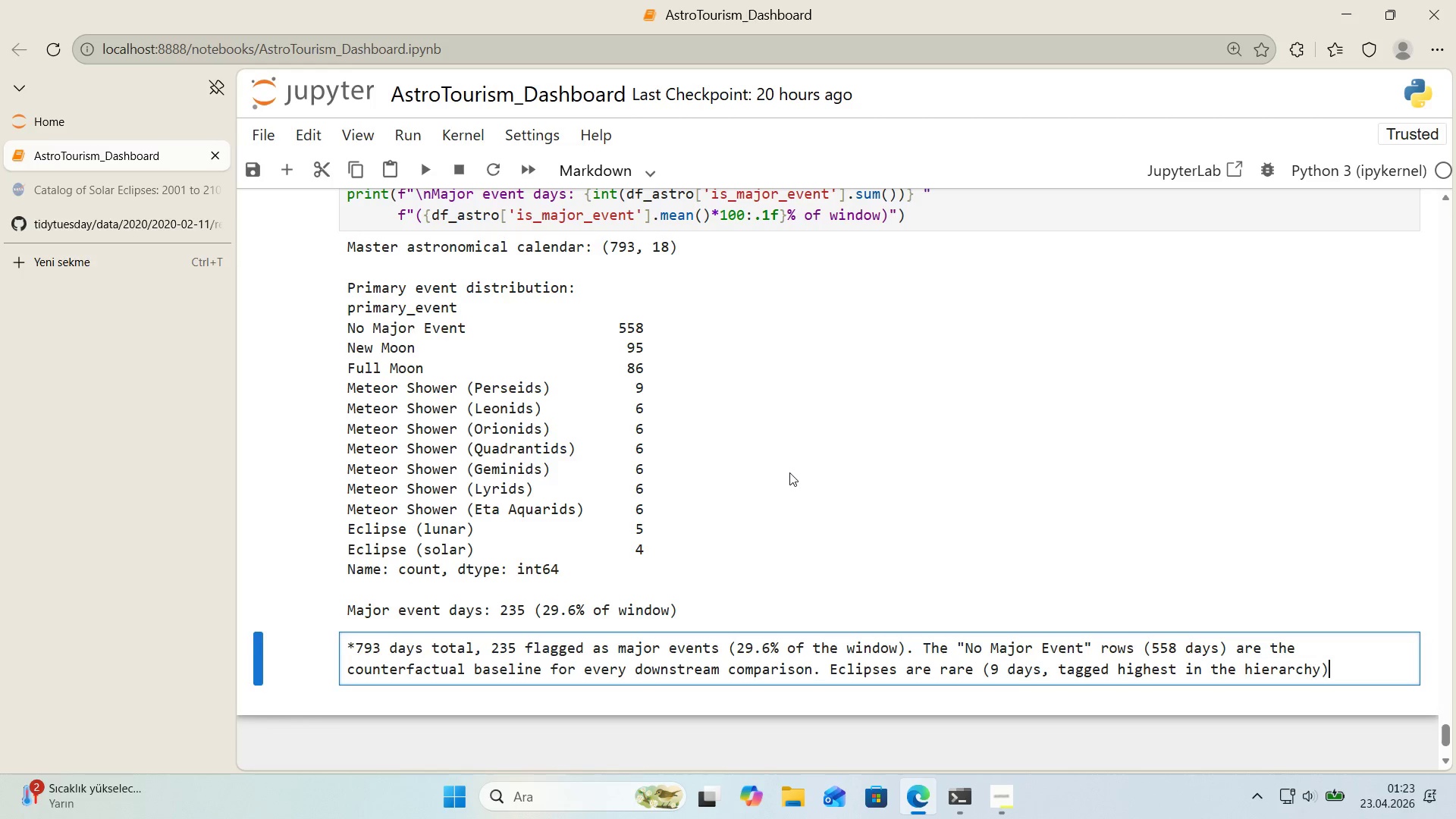 
key(ArrowRight)
 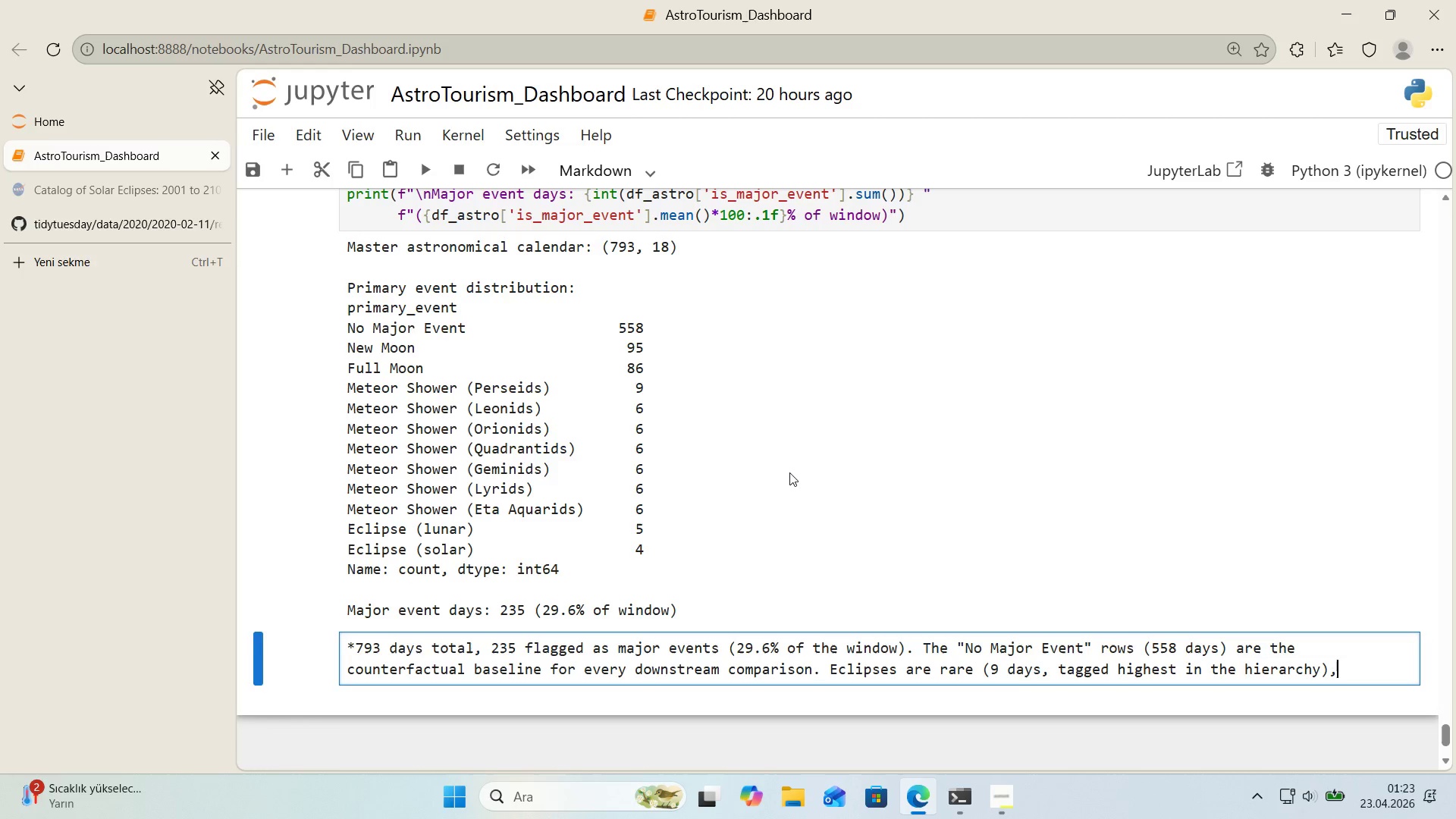 
type(, so most )
 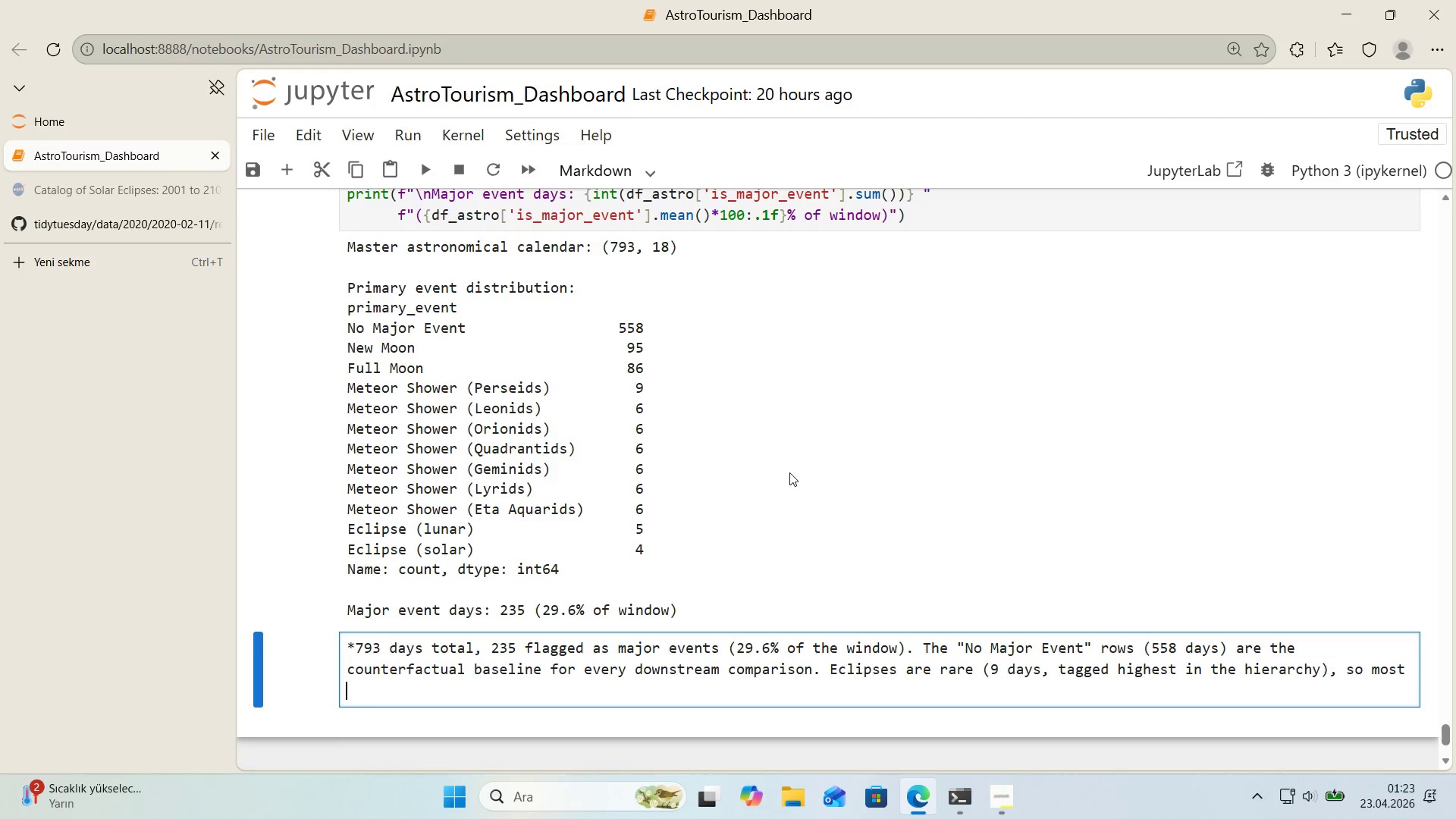 
key(Alt+Control+Comma)
 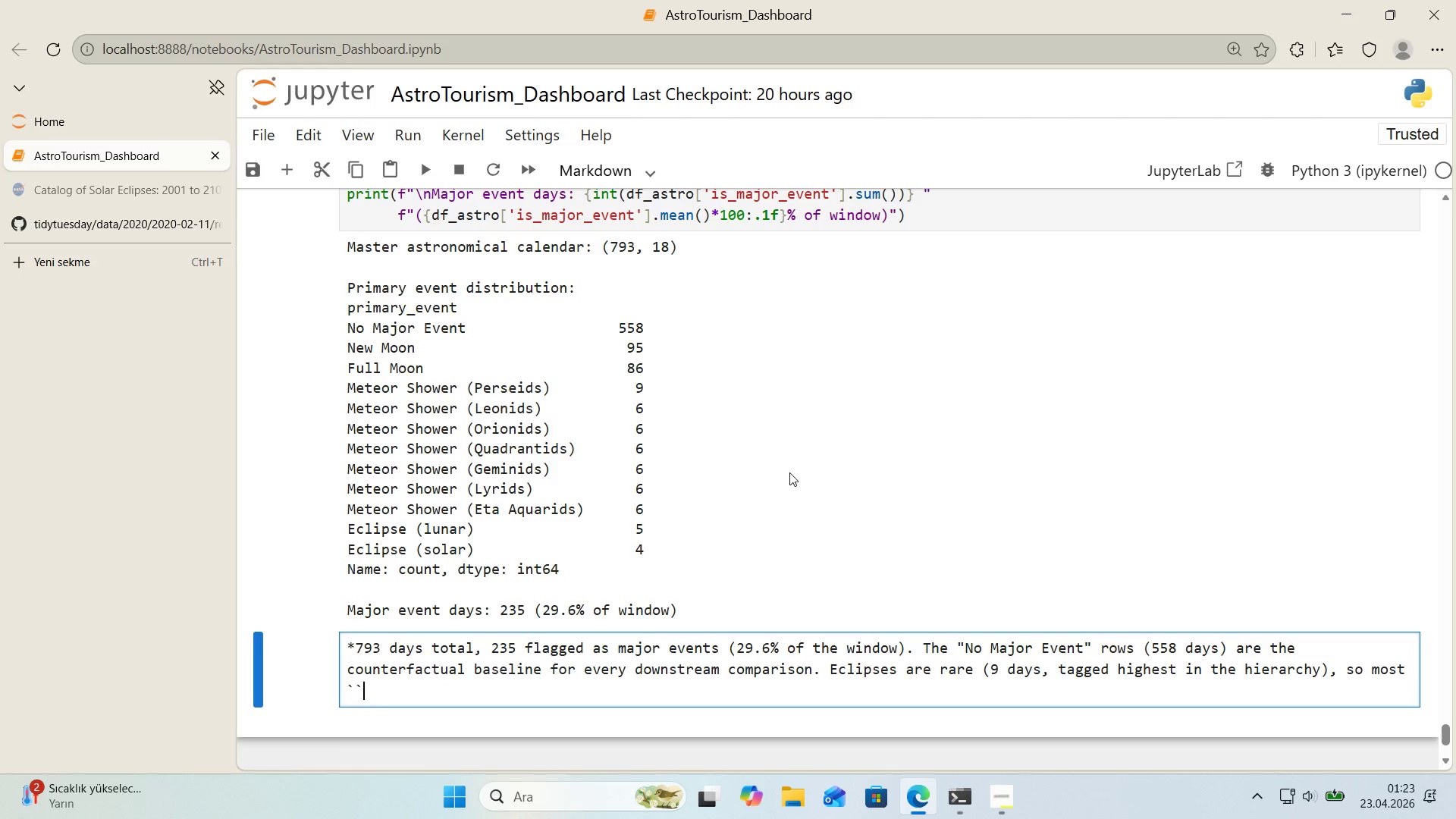 
key(Alt+Control+Comma)
 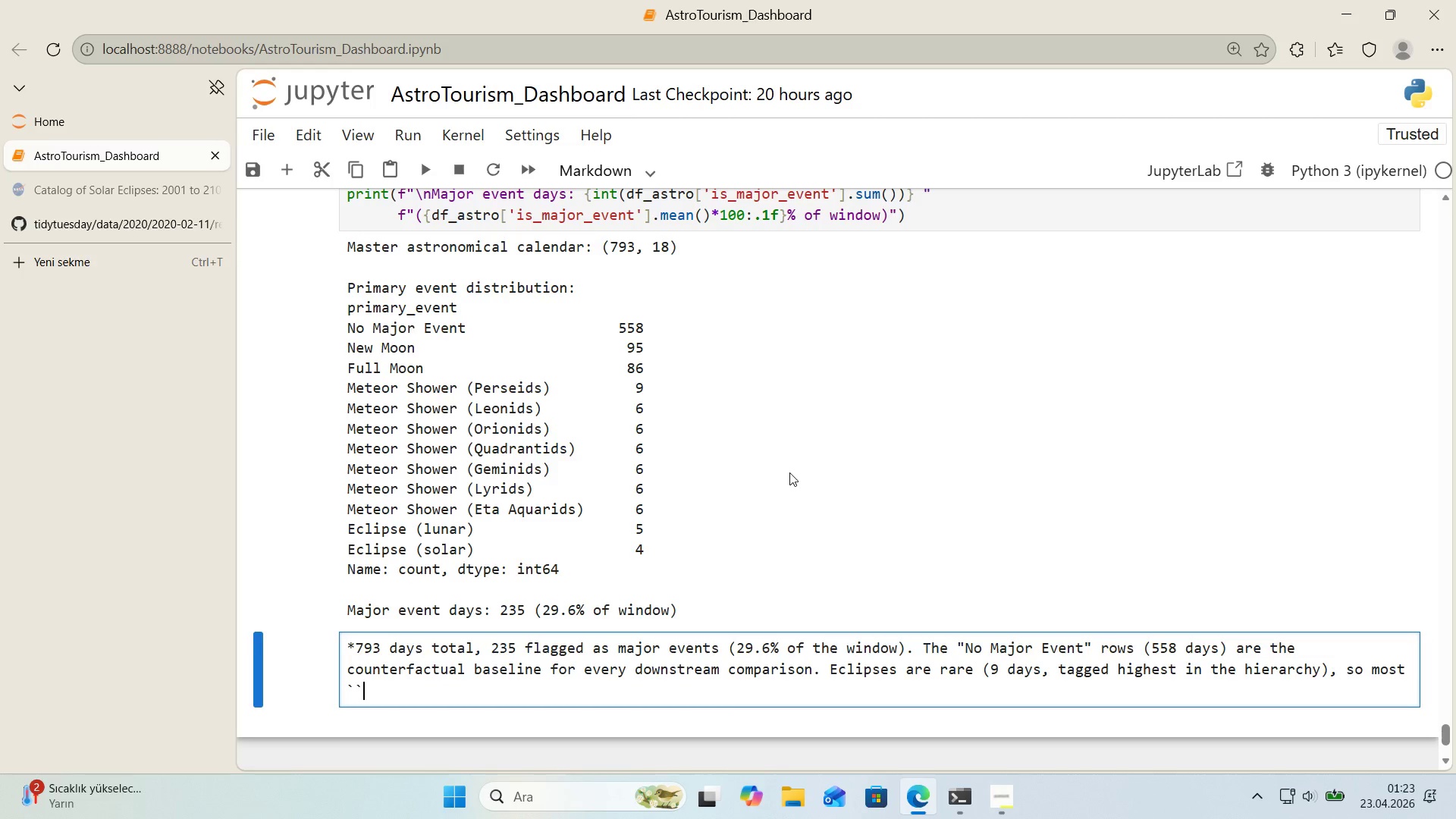 
key(ArrowLeft)
 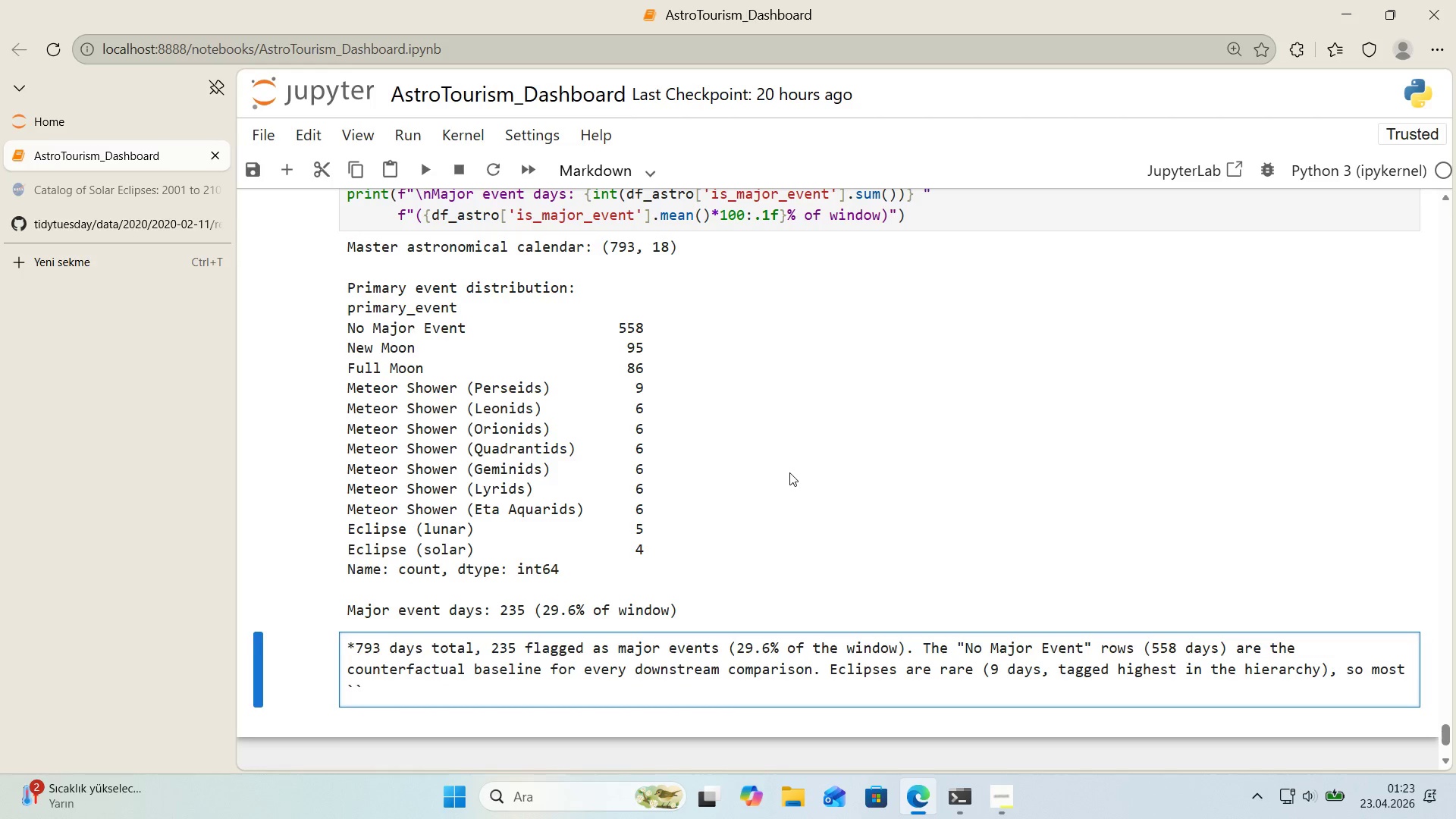 
type('s_major_event)
 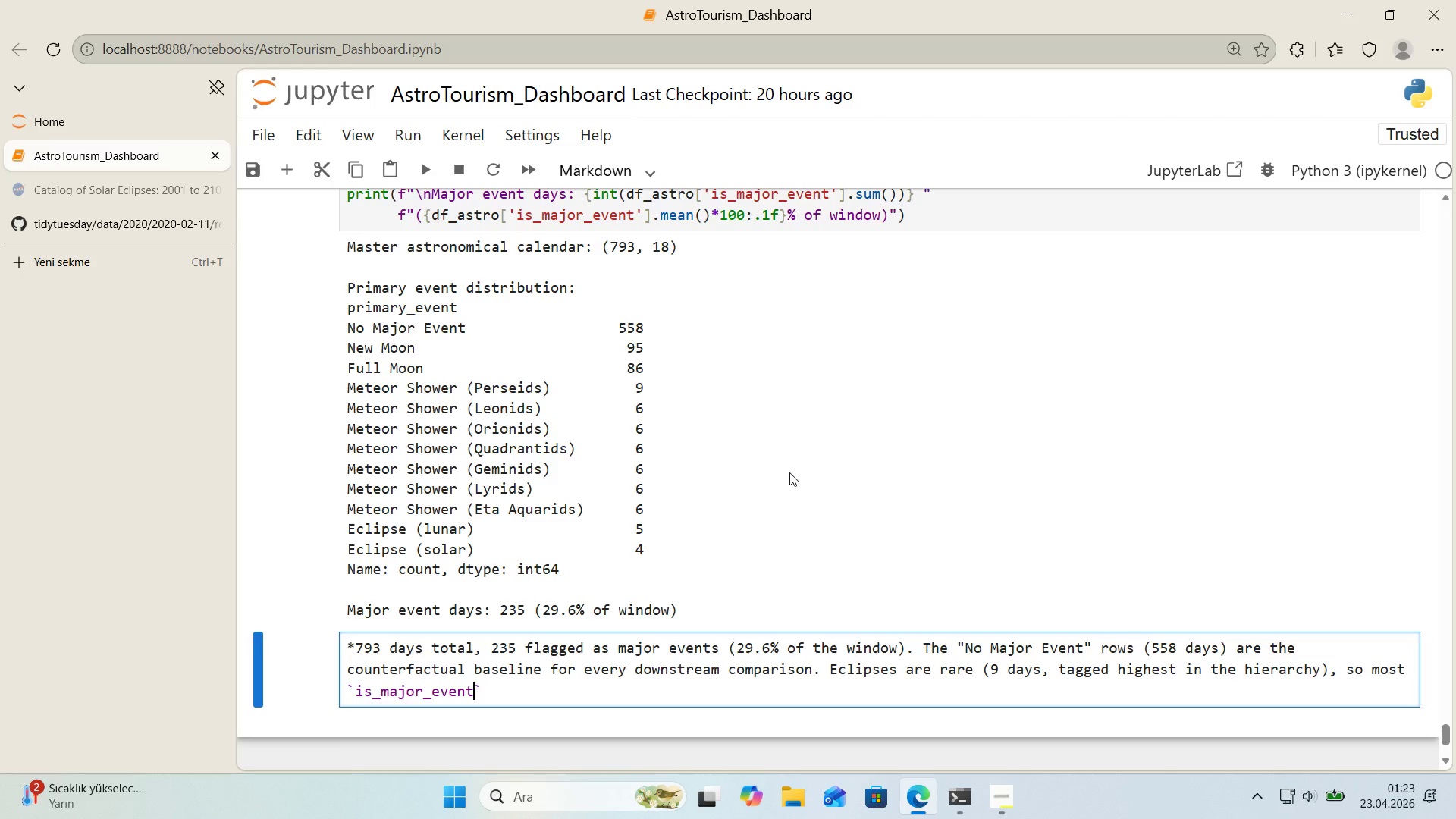 
key(ArrowRight)
 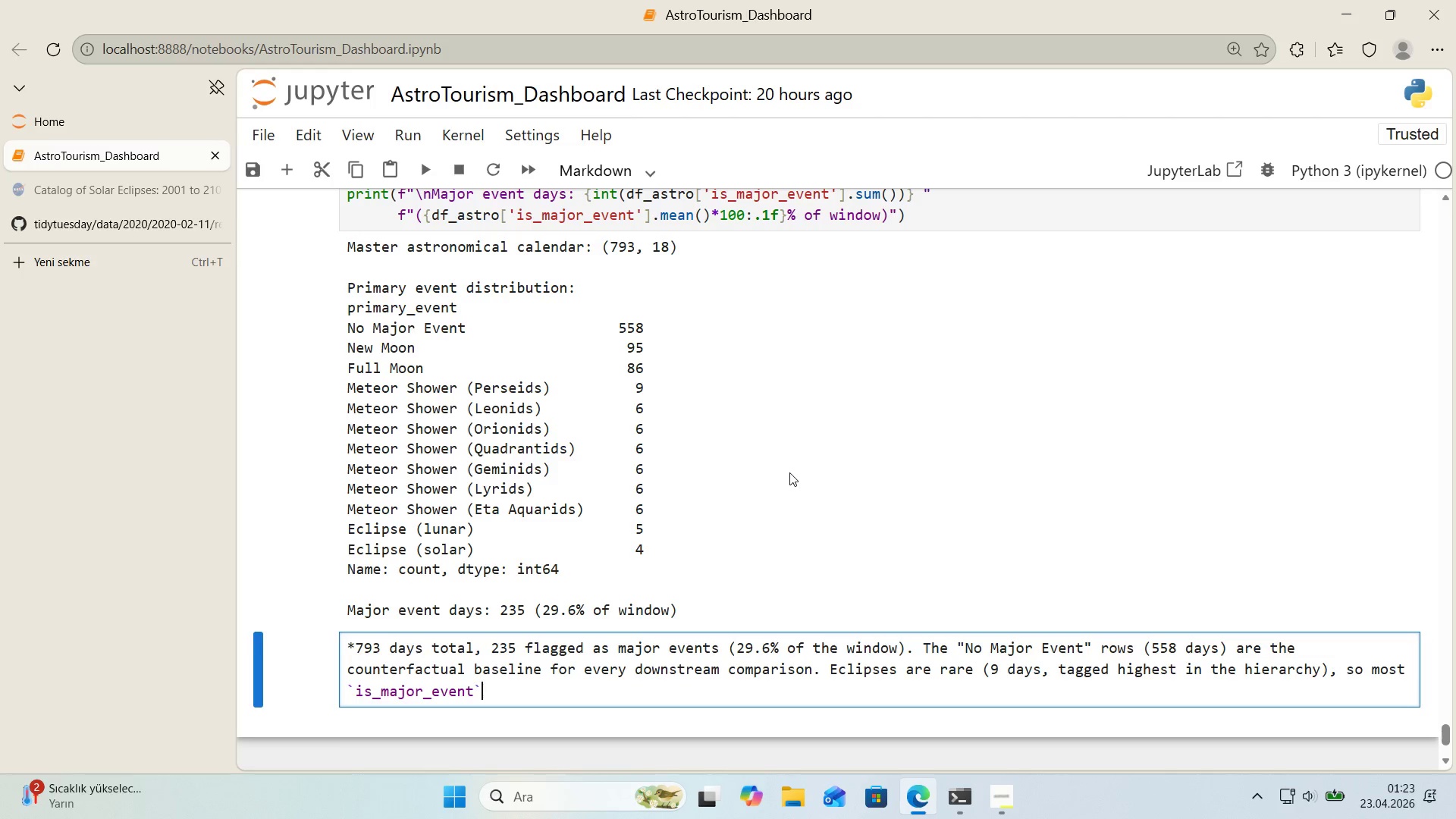 
type( days are )
 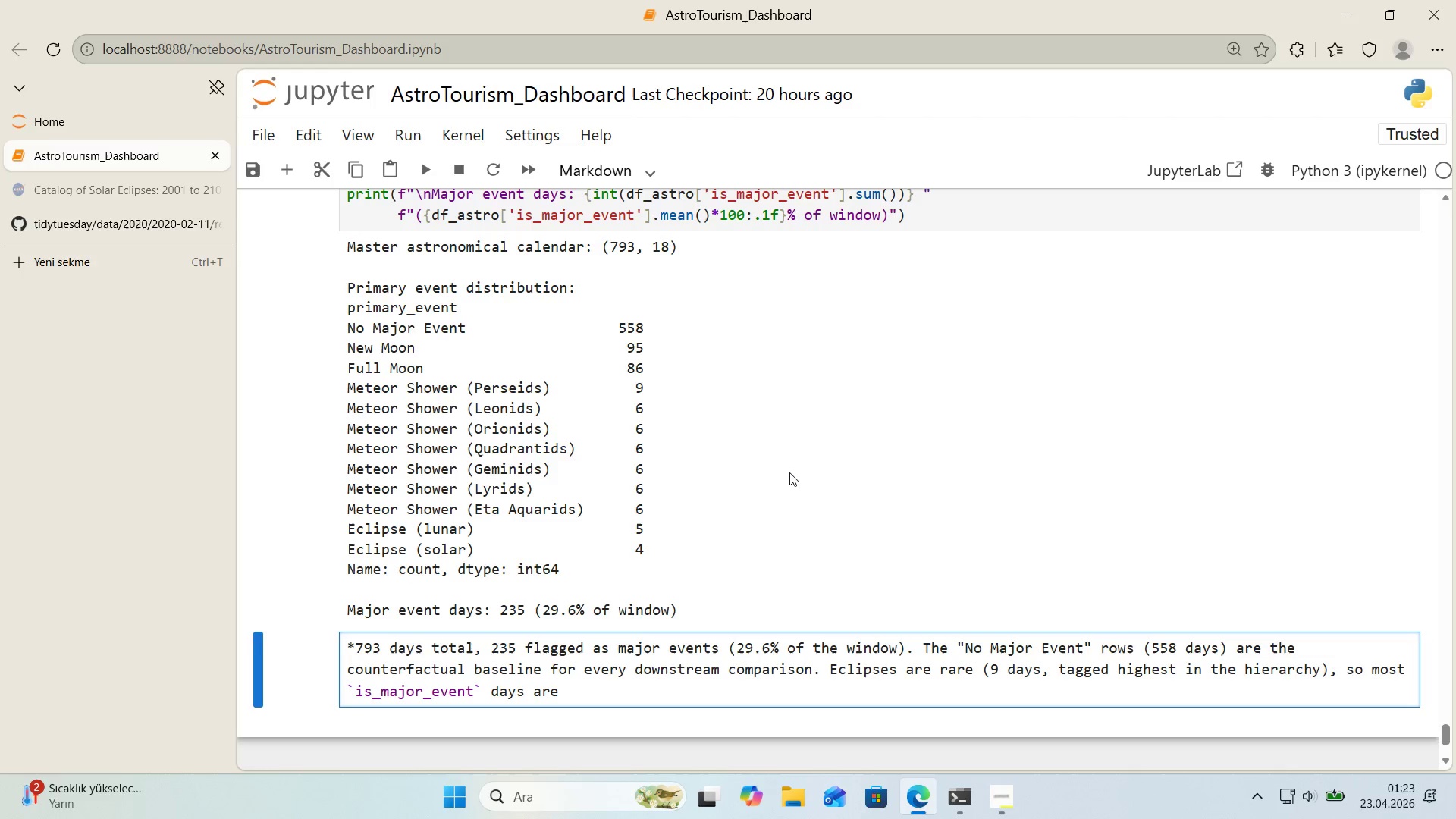 
wait(6.14)
 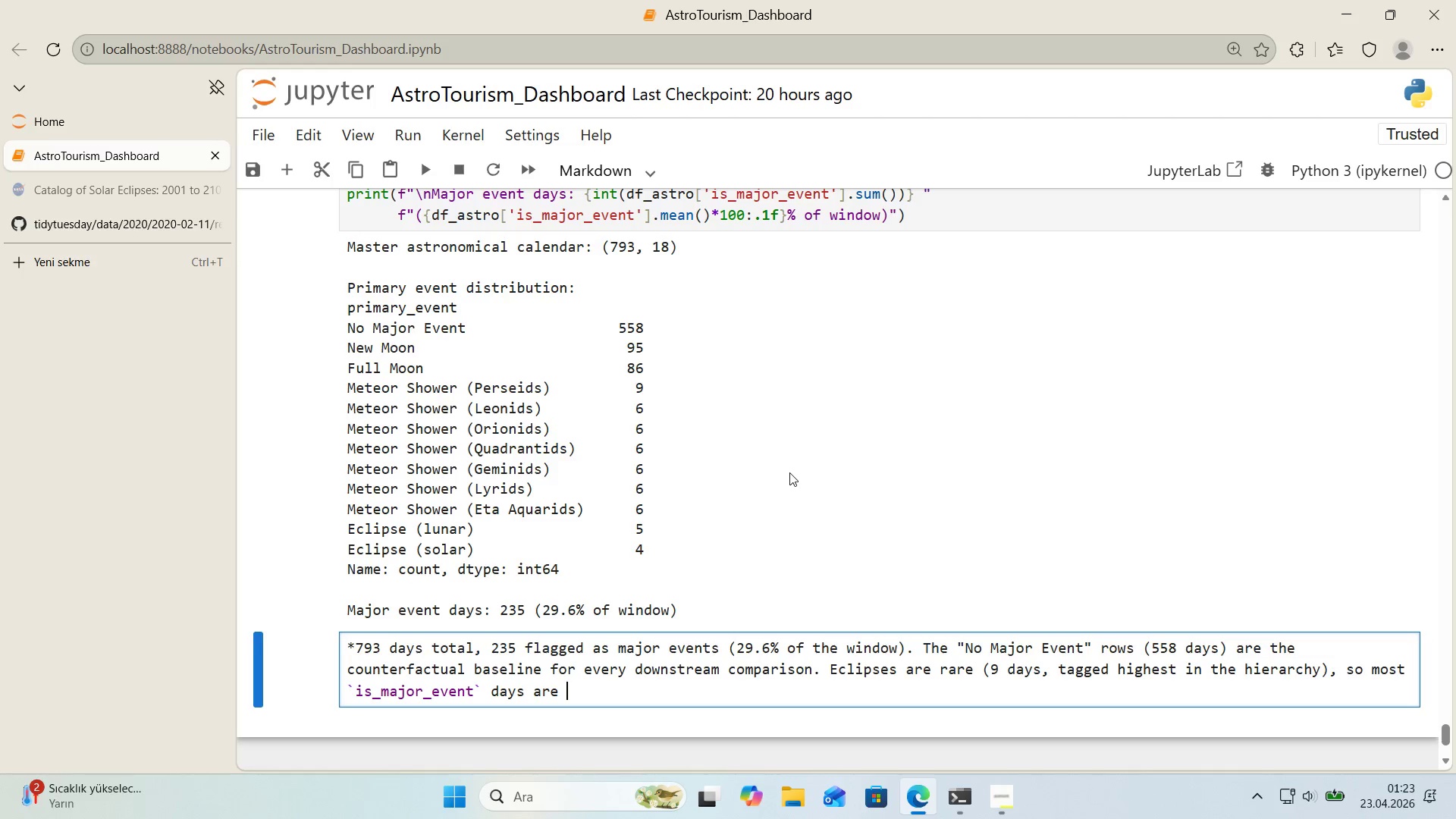 
type(moon d')
key(Backspace)
type(r'ven)
 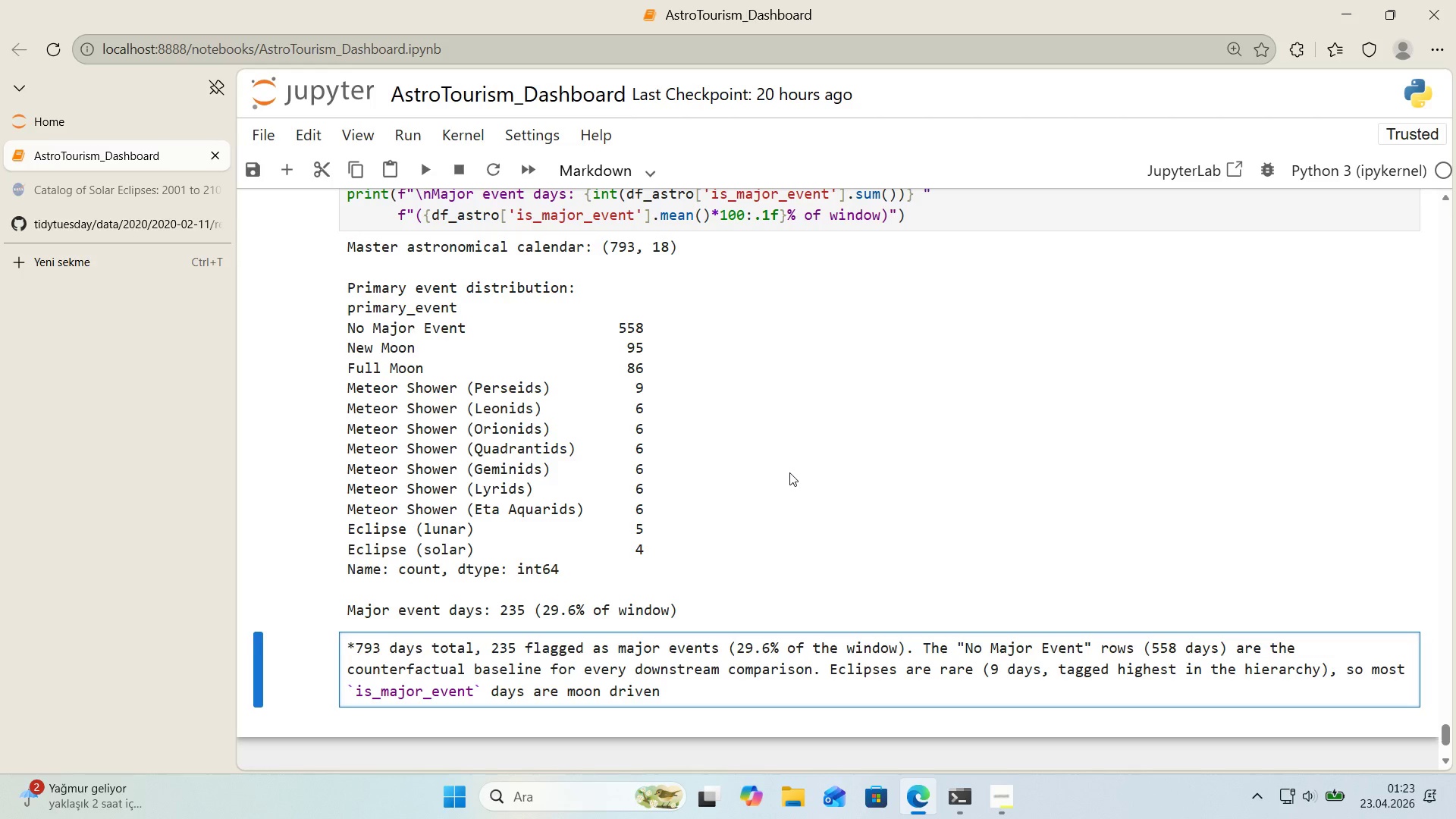 
wait(34.8)
 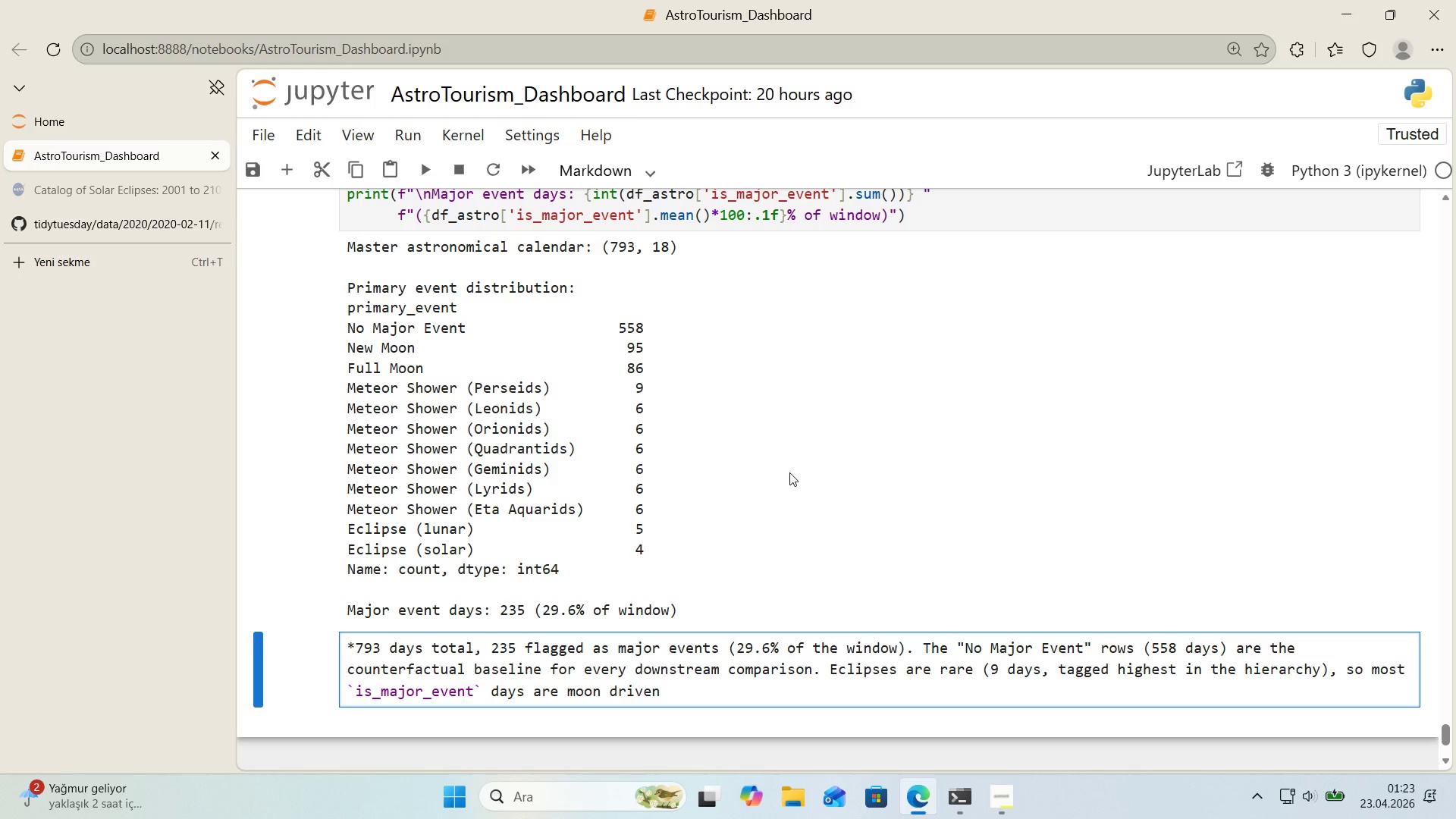 
type( *()
 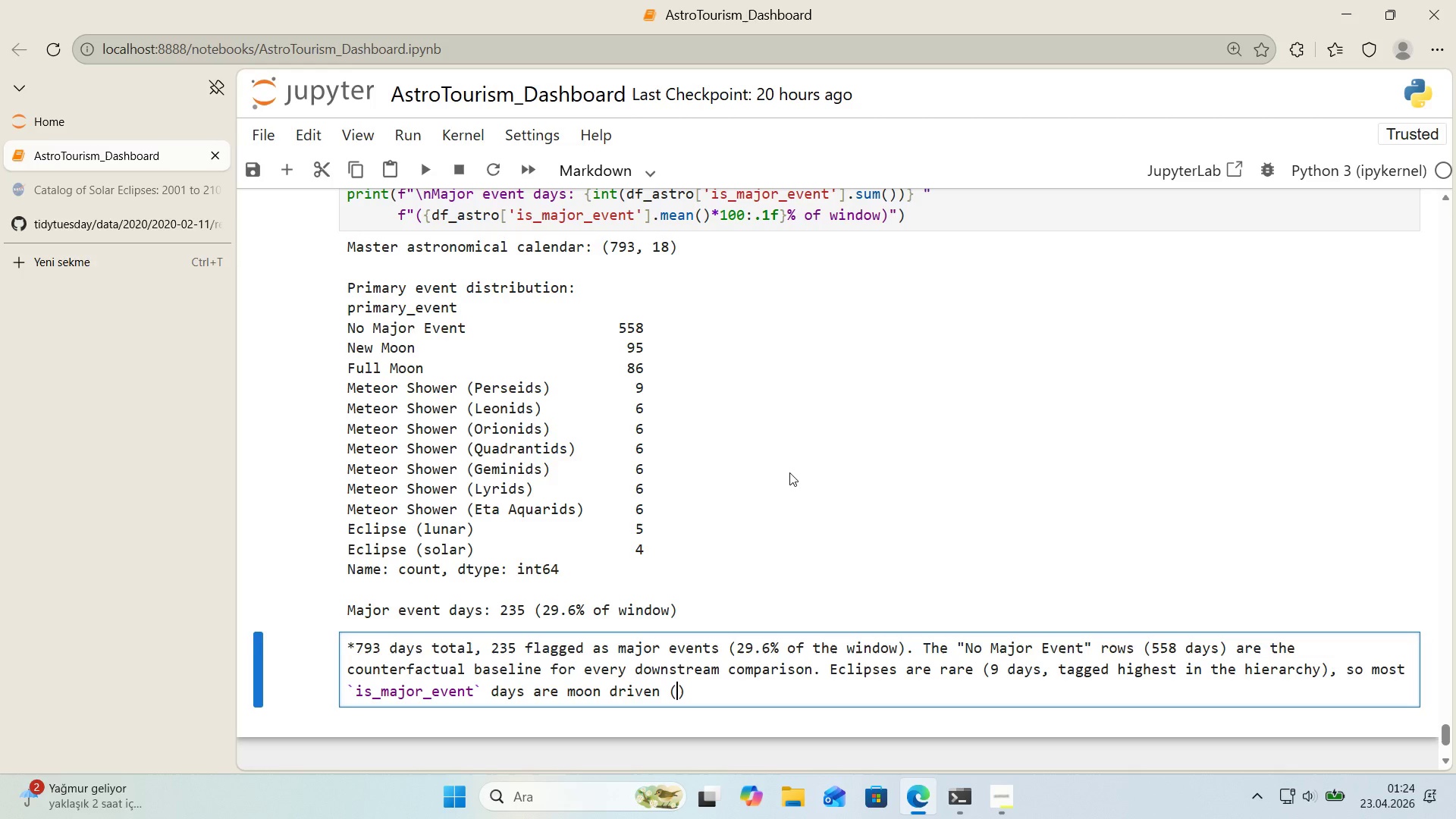 
 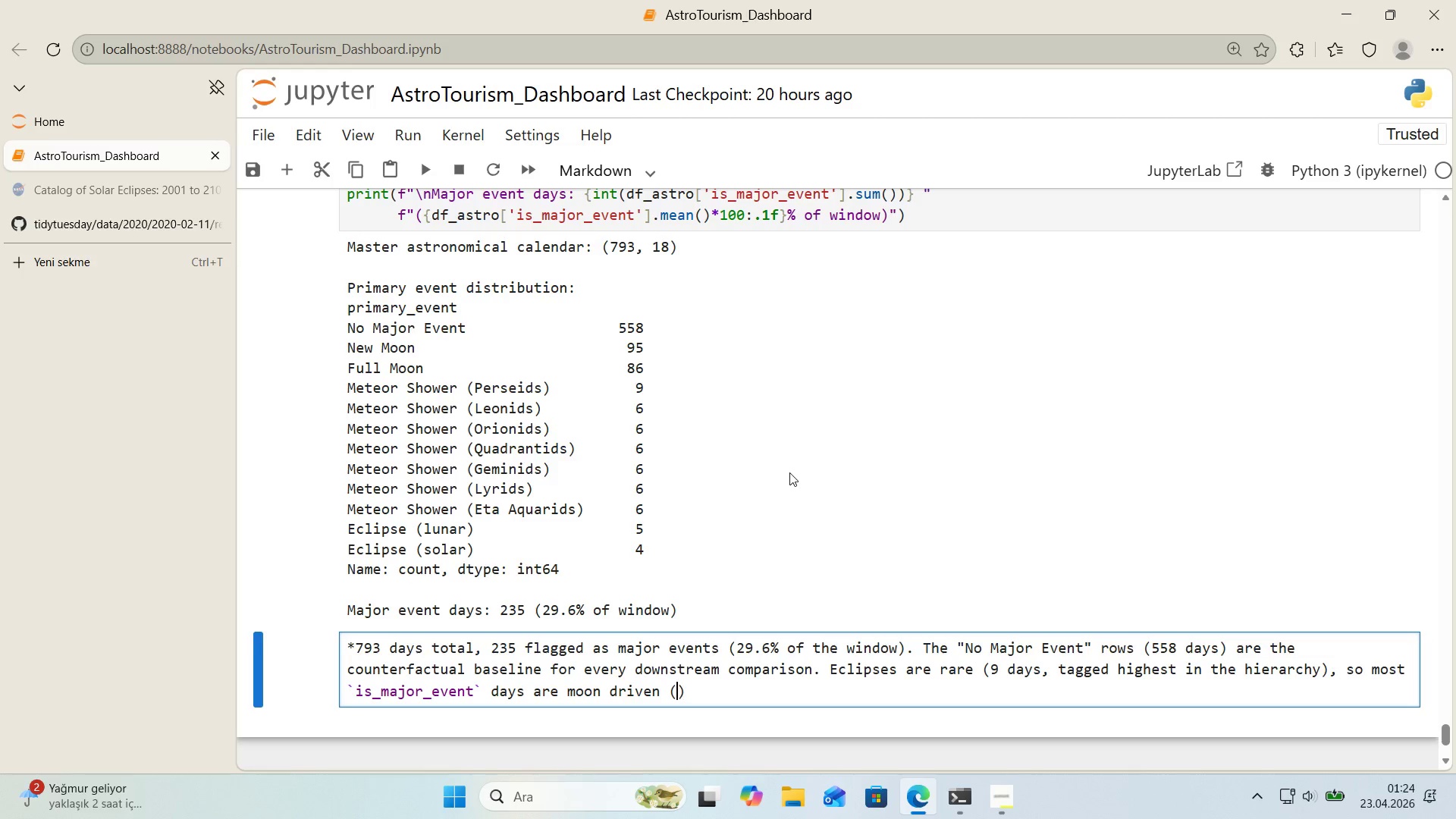 
key(ArrowLeft)
 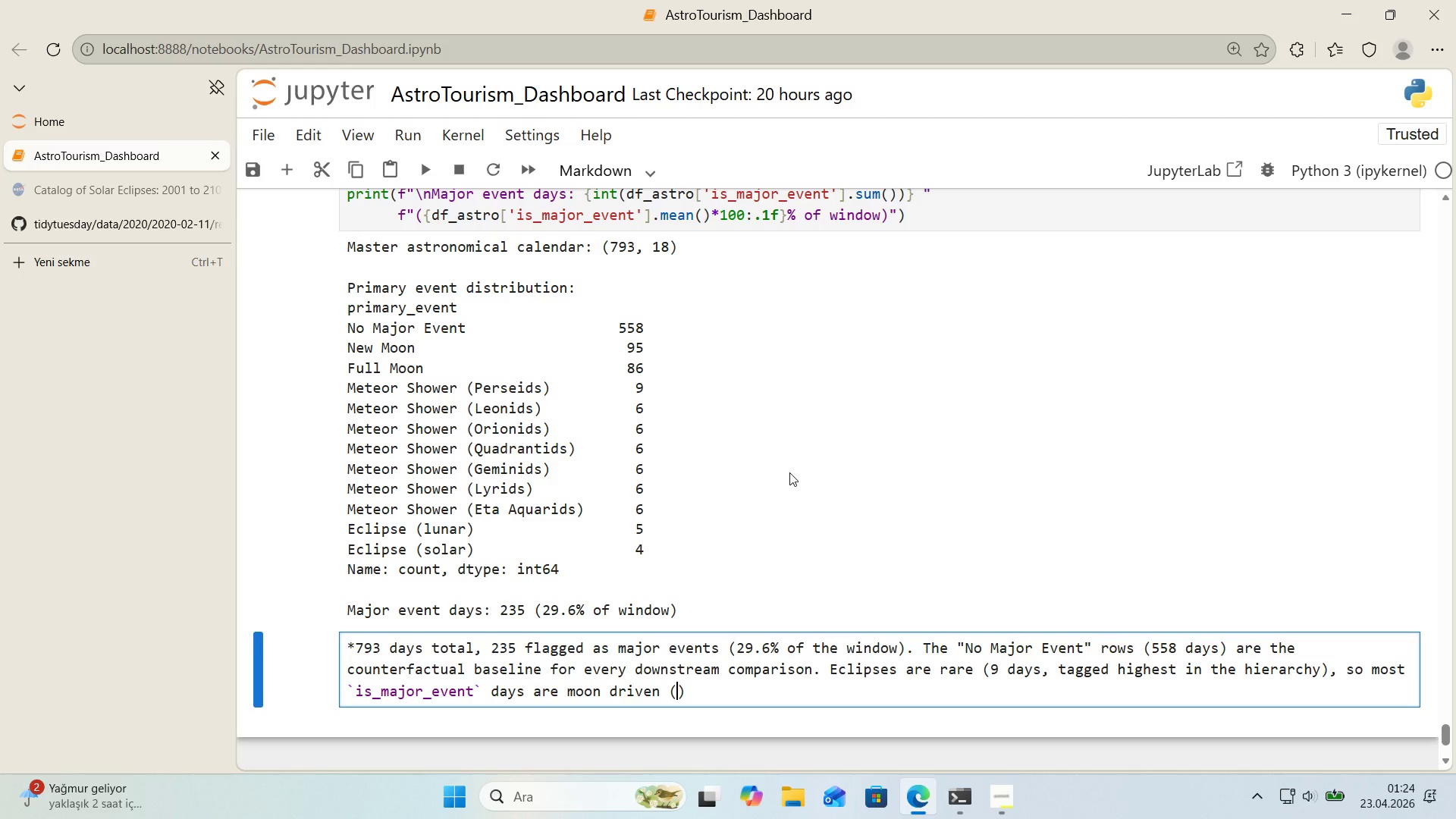 
type(Ne Moo)
key(Backspace)
key(Backspace)
key(Backspace)
key(Backspace)
key(Backspace)
type(ew Moon 85 + Full)
 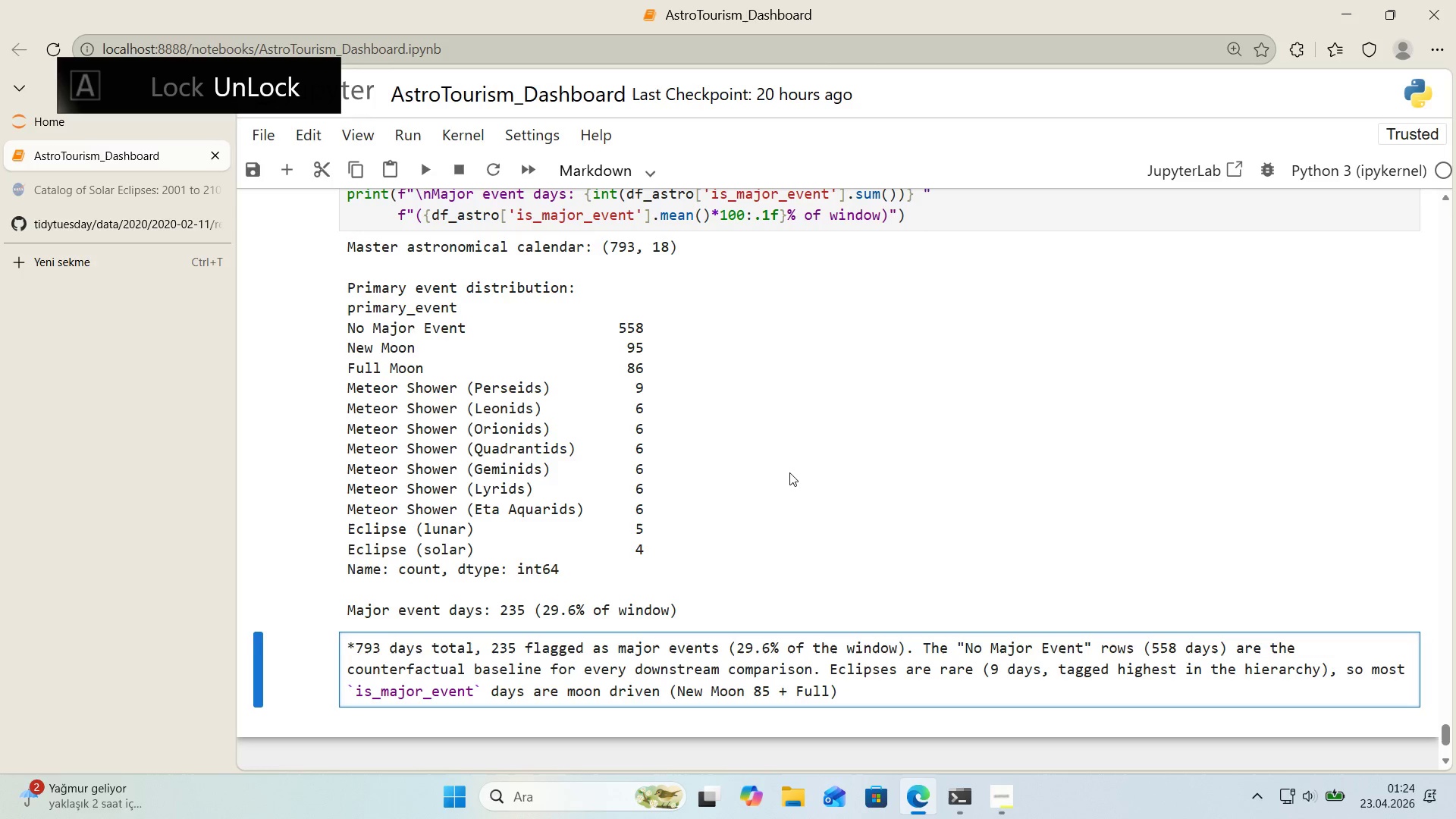 
key(ArrowLeft)
 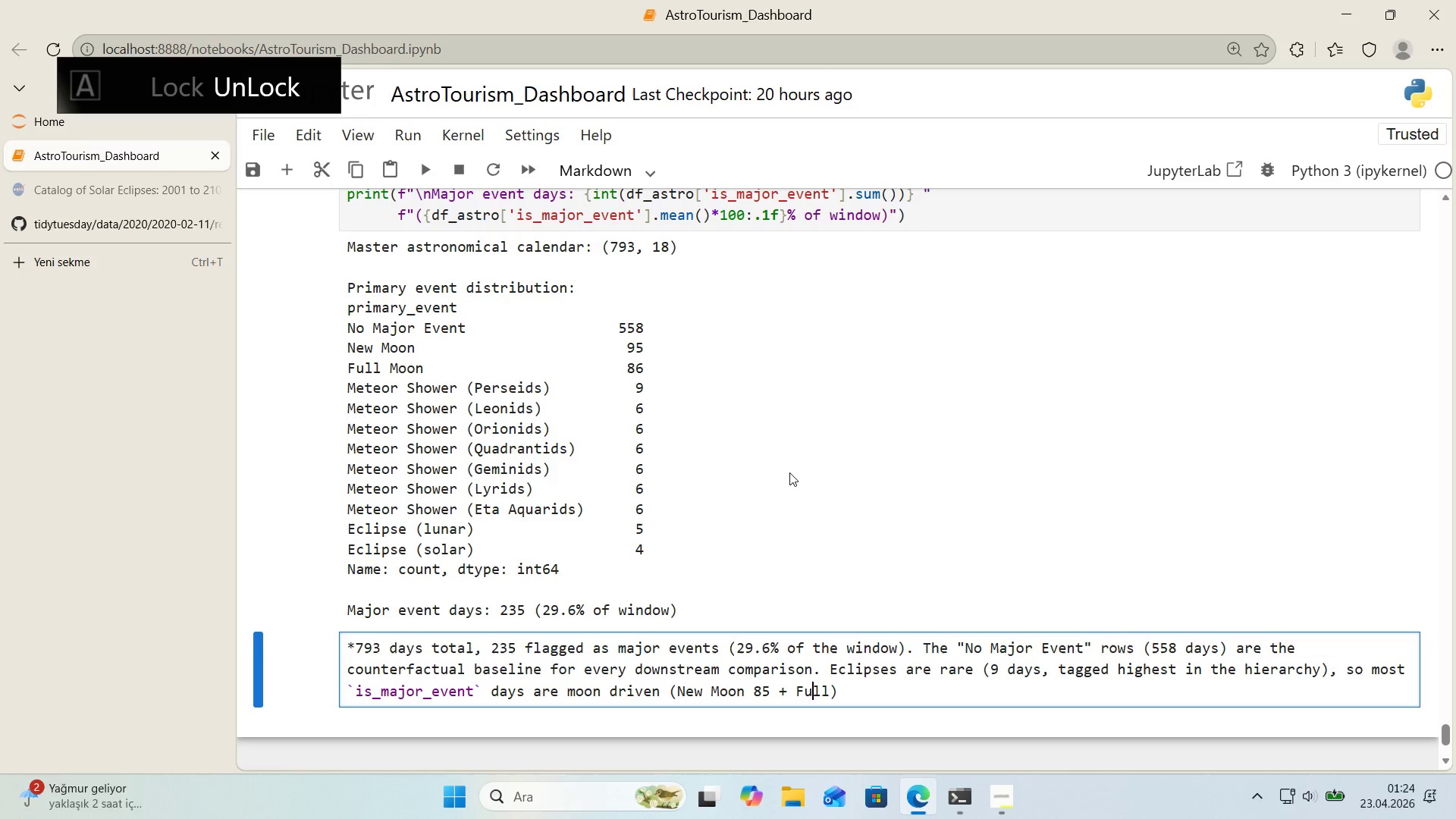 
key(ArrowLeft)
 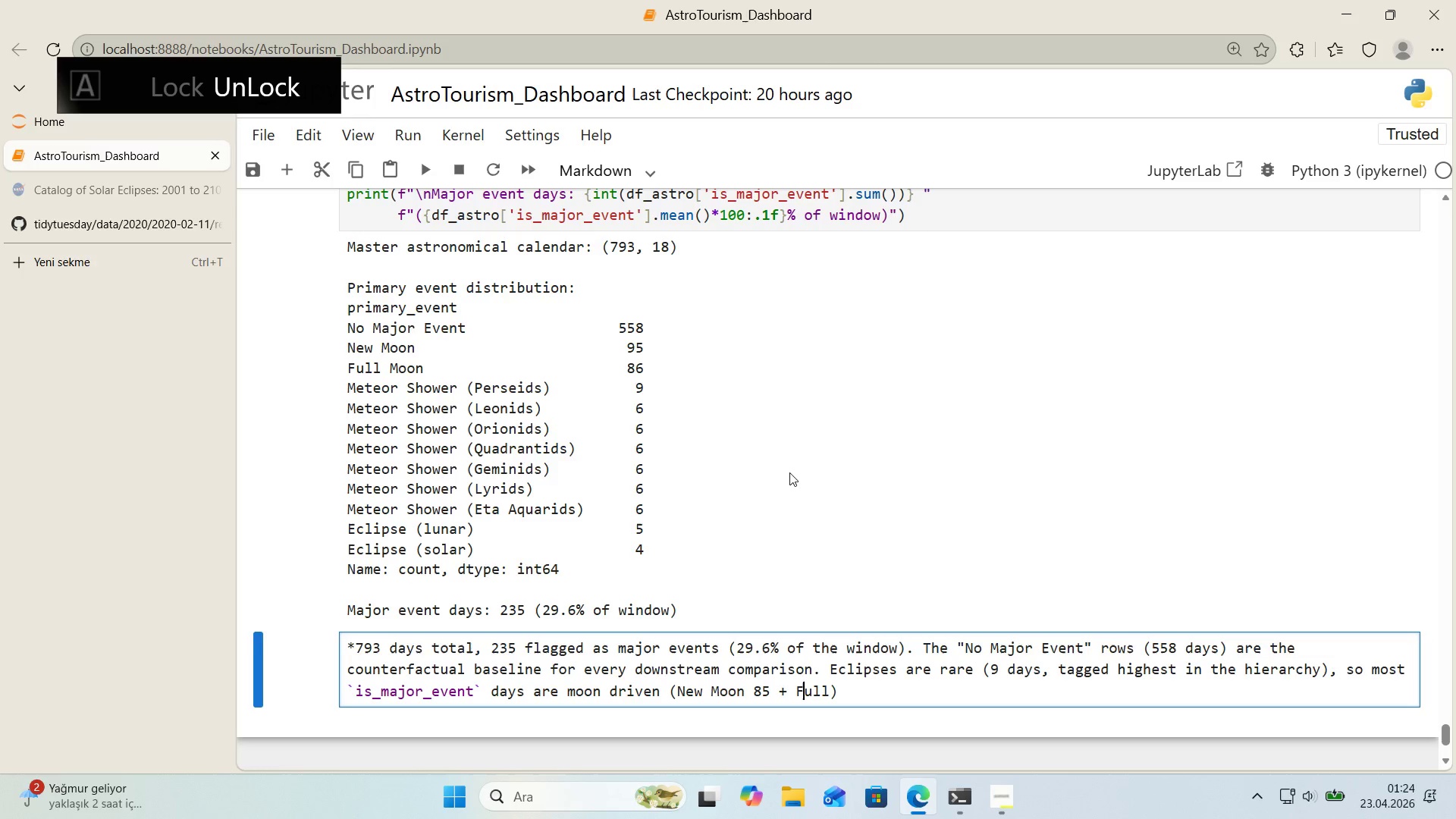 
key(ArrowLeft)
 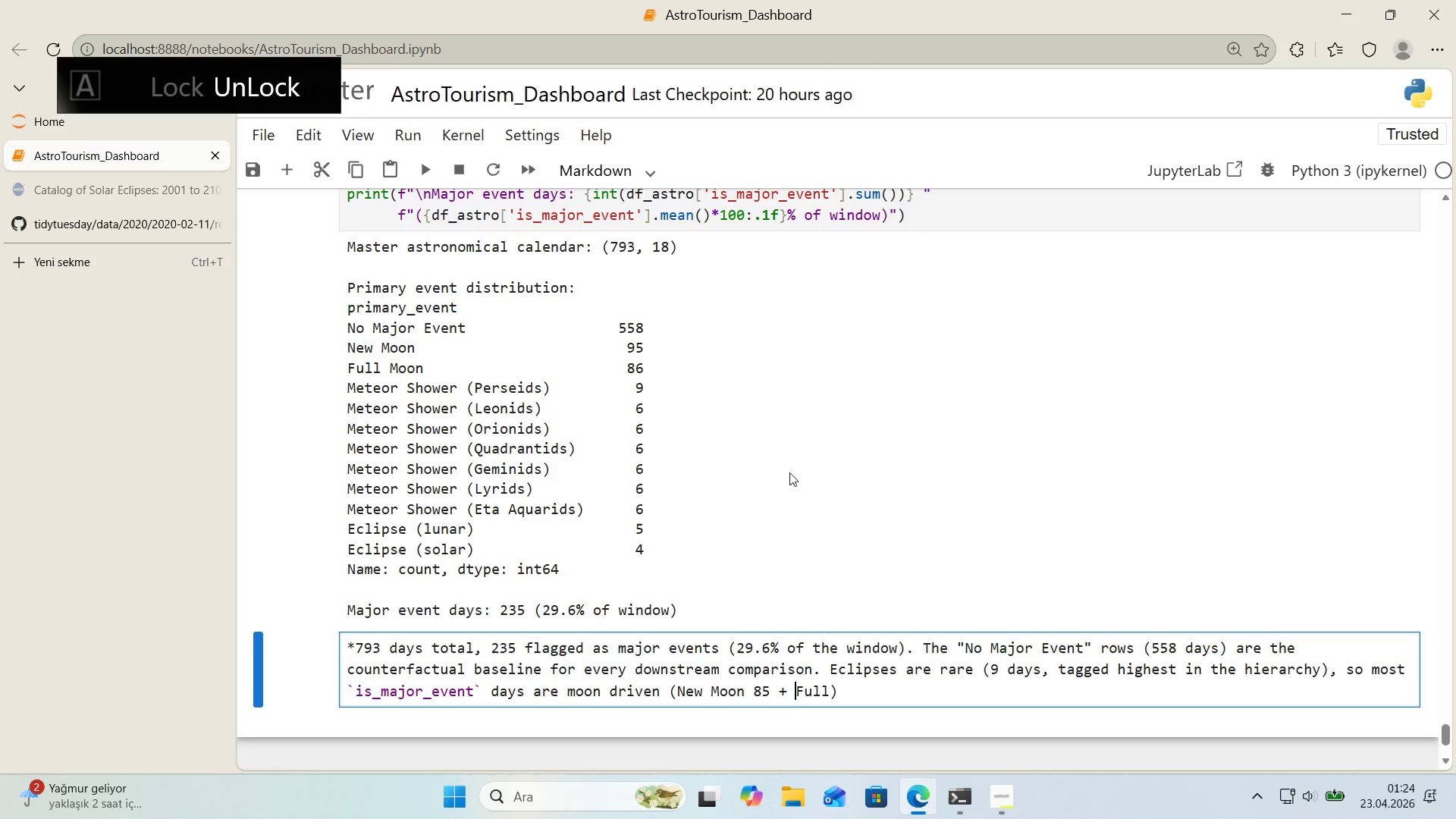 
key(ArrowLeft)
 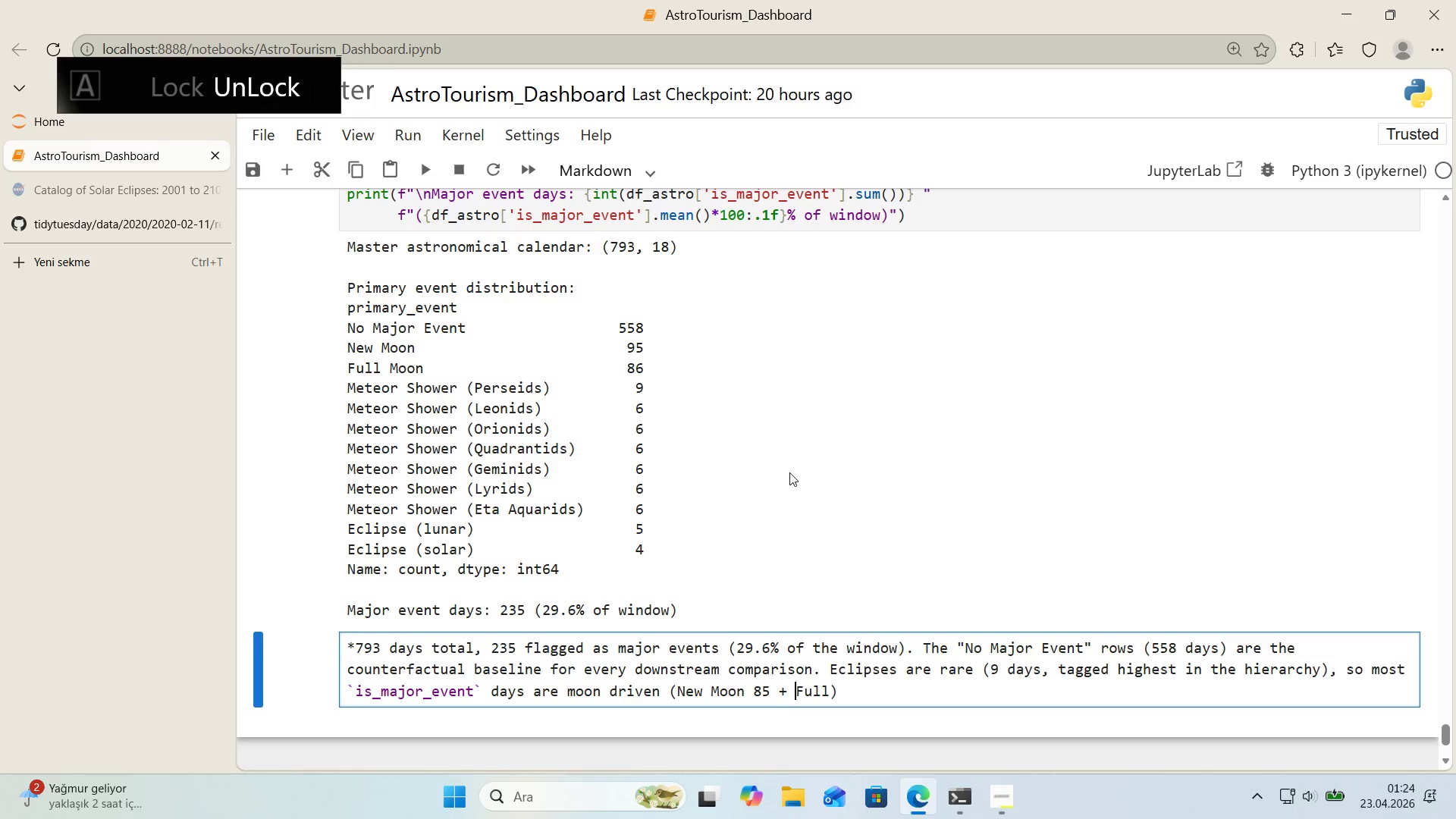 
key(ArrowLeft)
 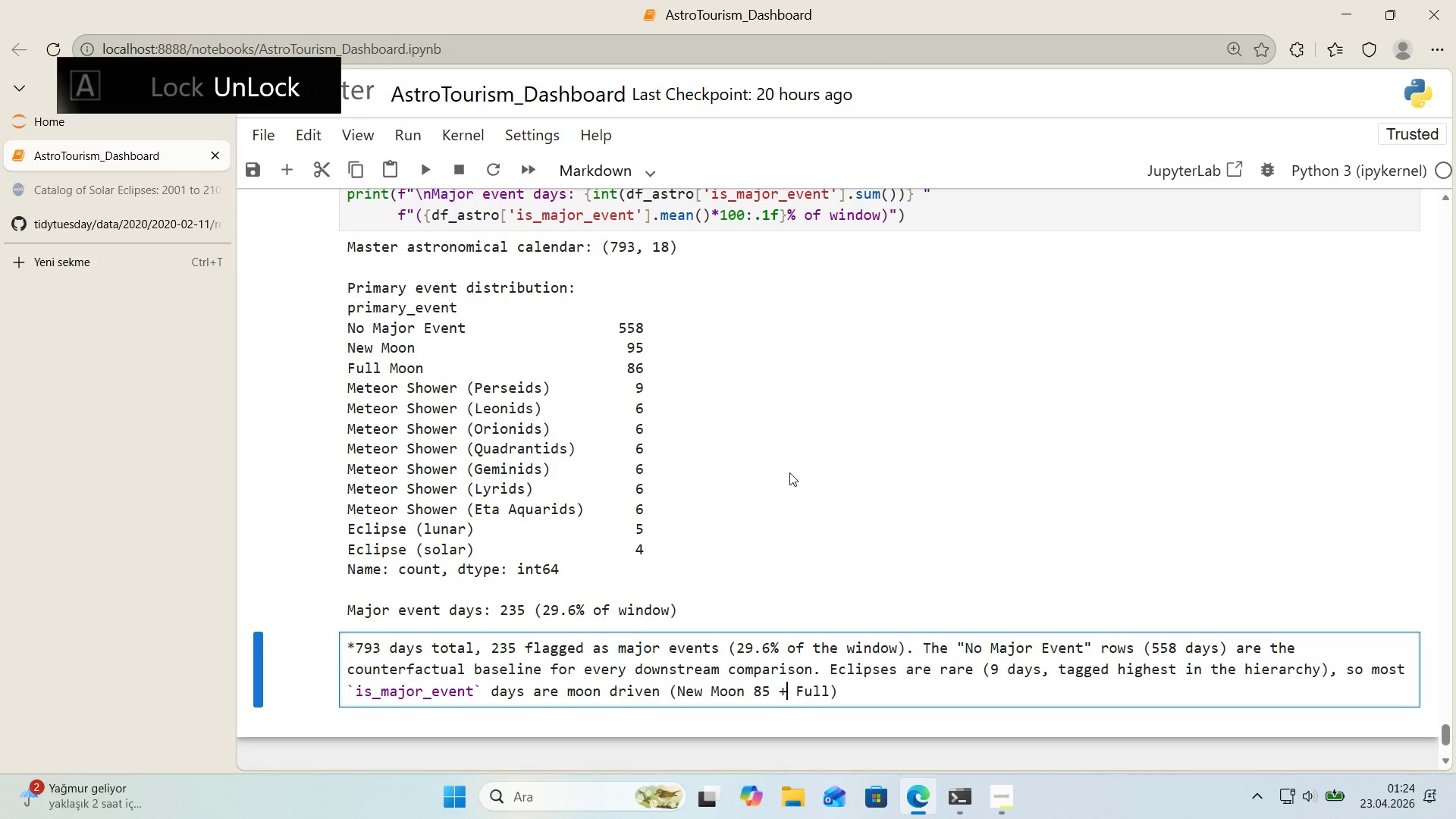 
key(ArrowLeft)
 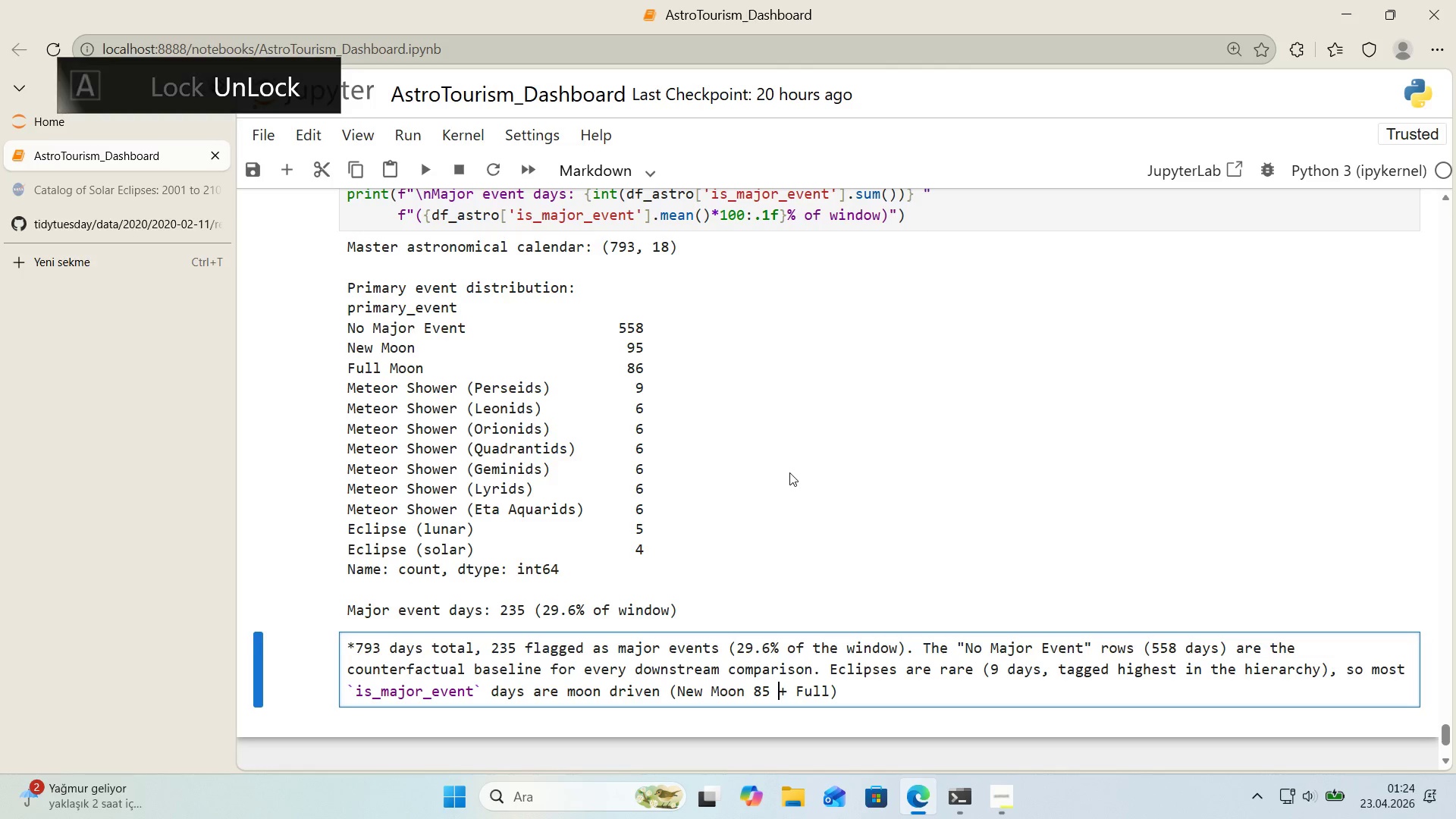 
key(ArrowLeft)
 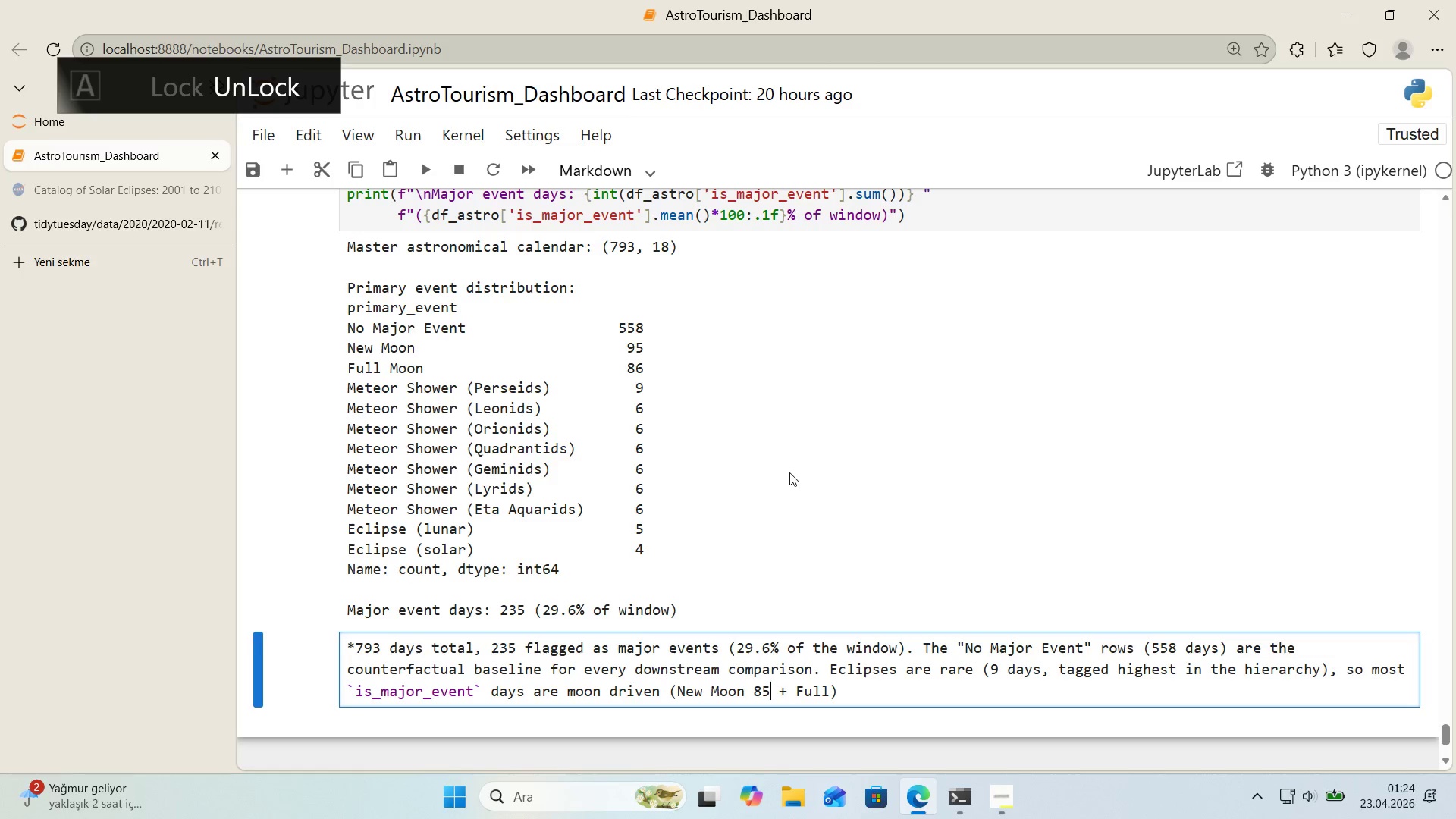 
key(ArrowLeft)
 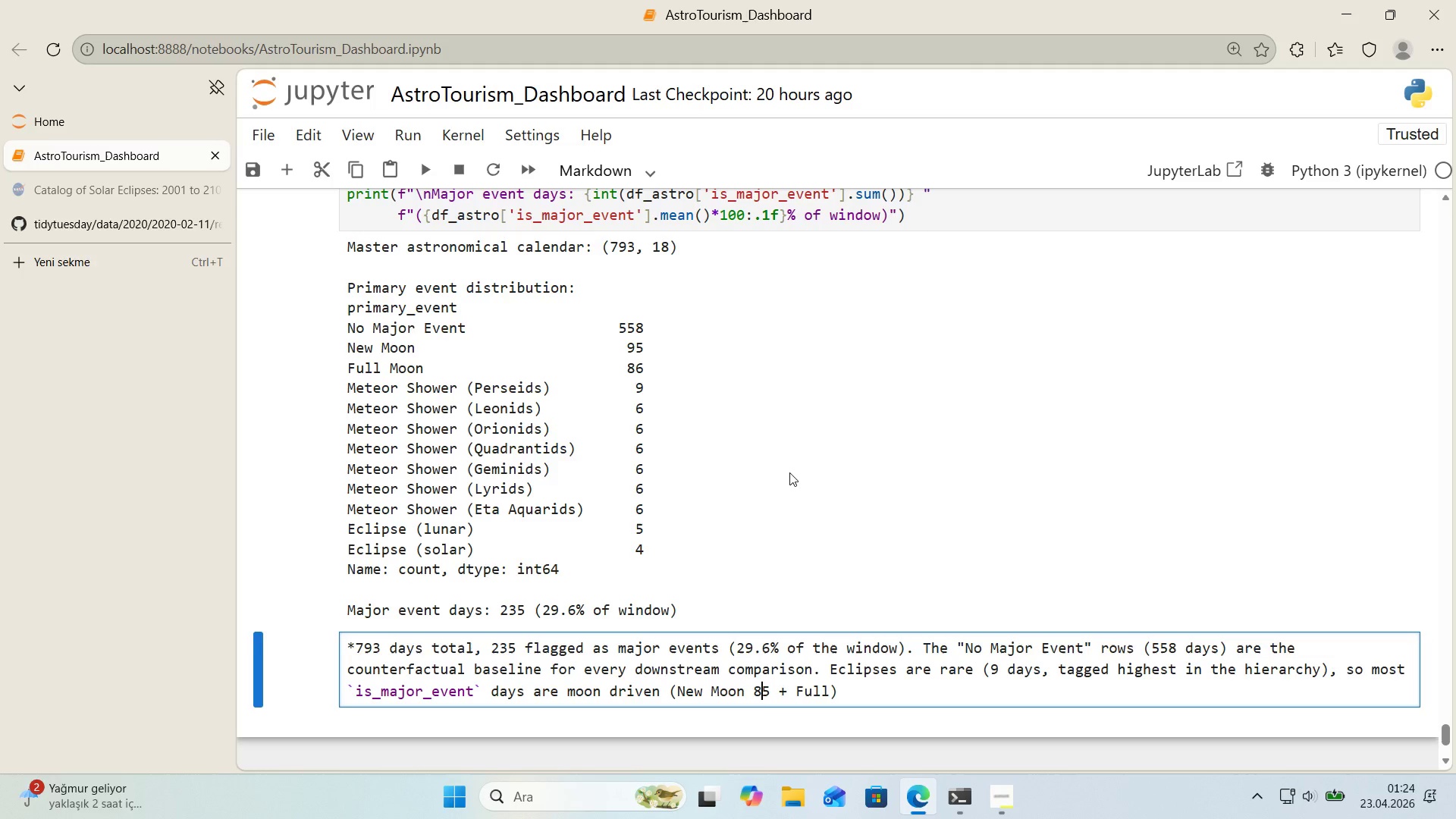 
key(Backspace)
 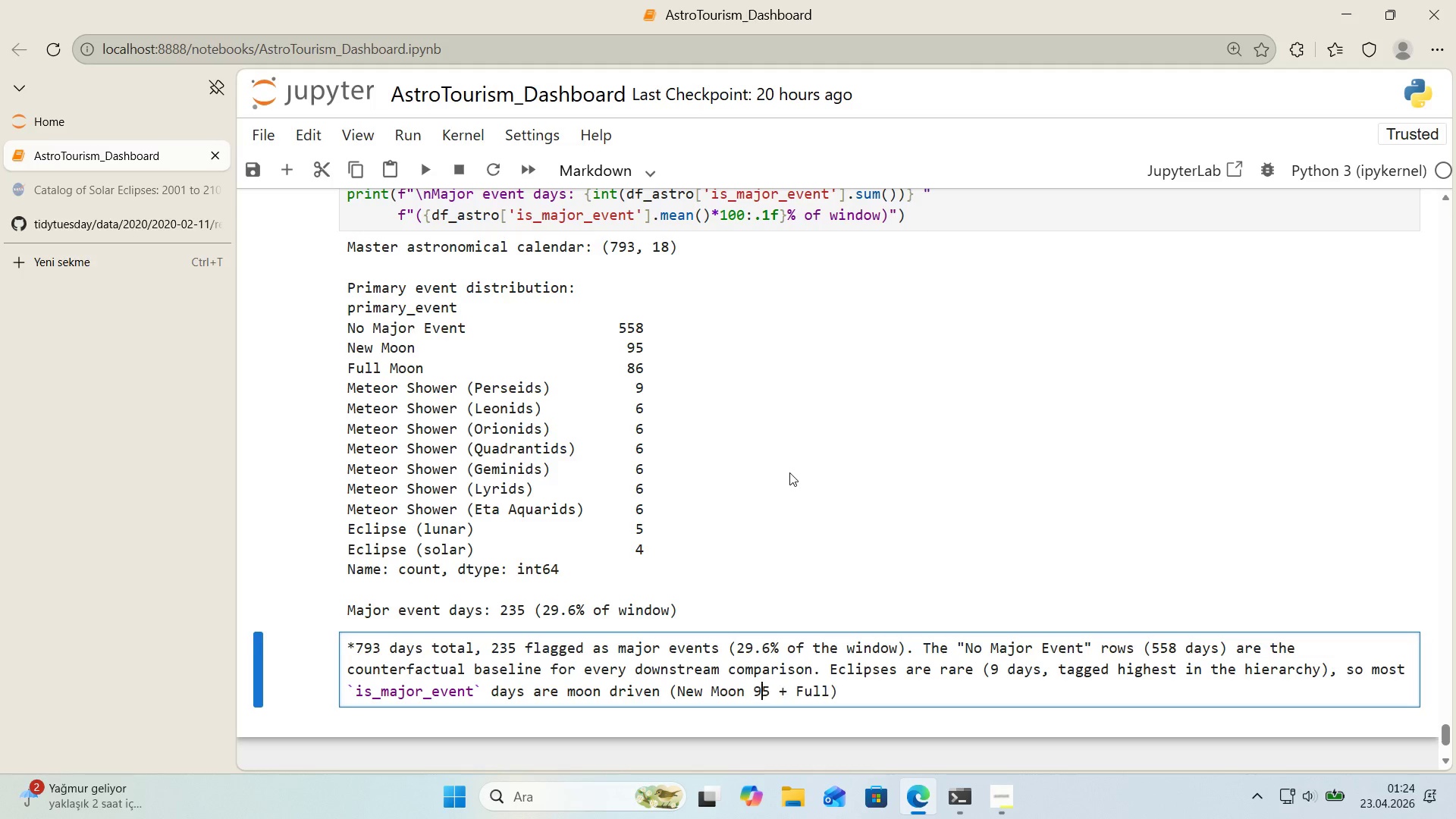 
key(Numpad9)
 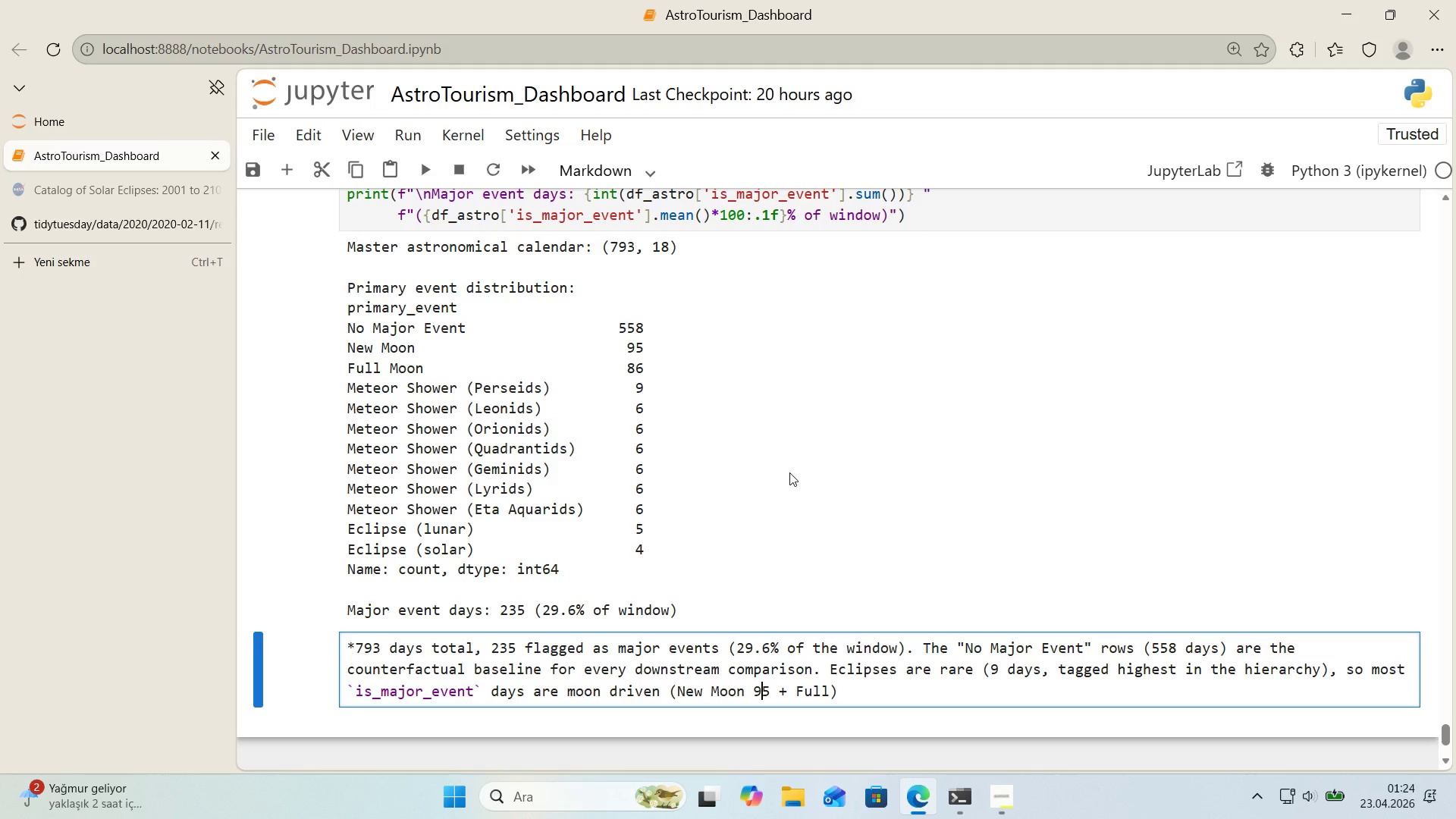 
key(ArrowRight)
 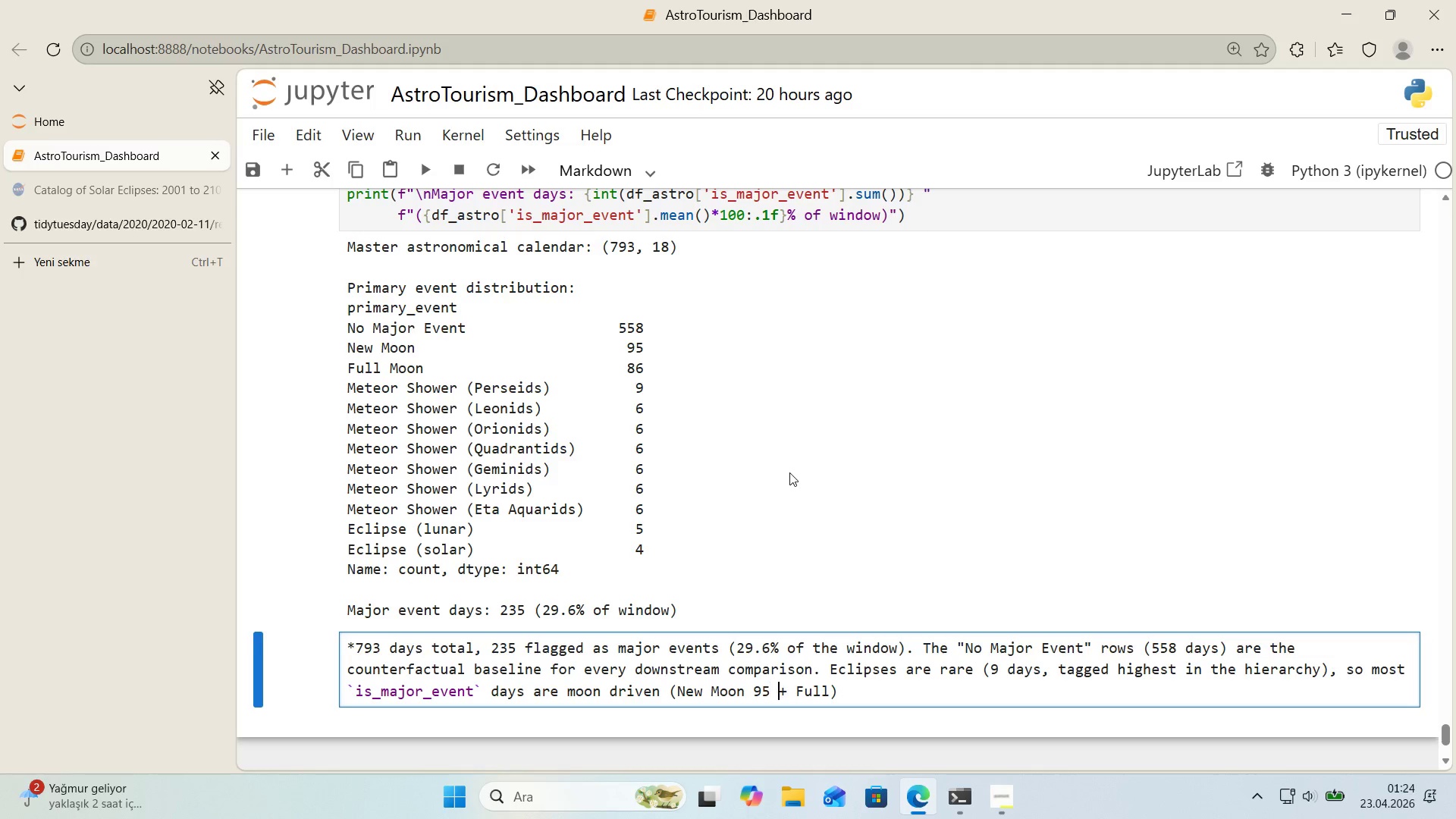 
key(ArrowRight)
 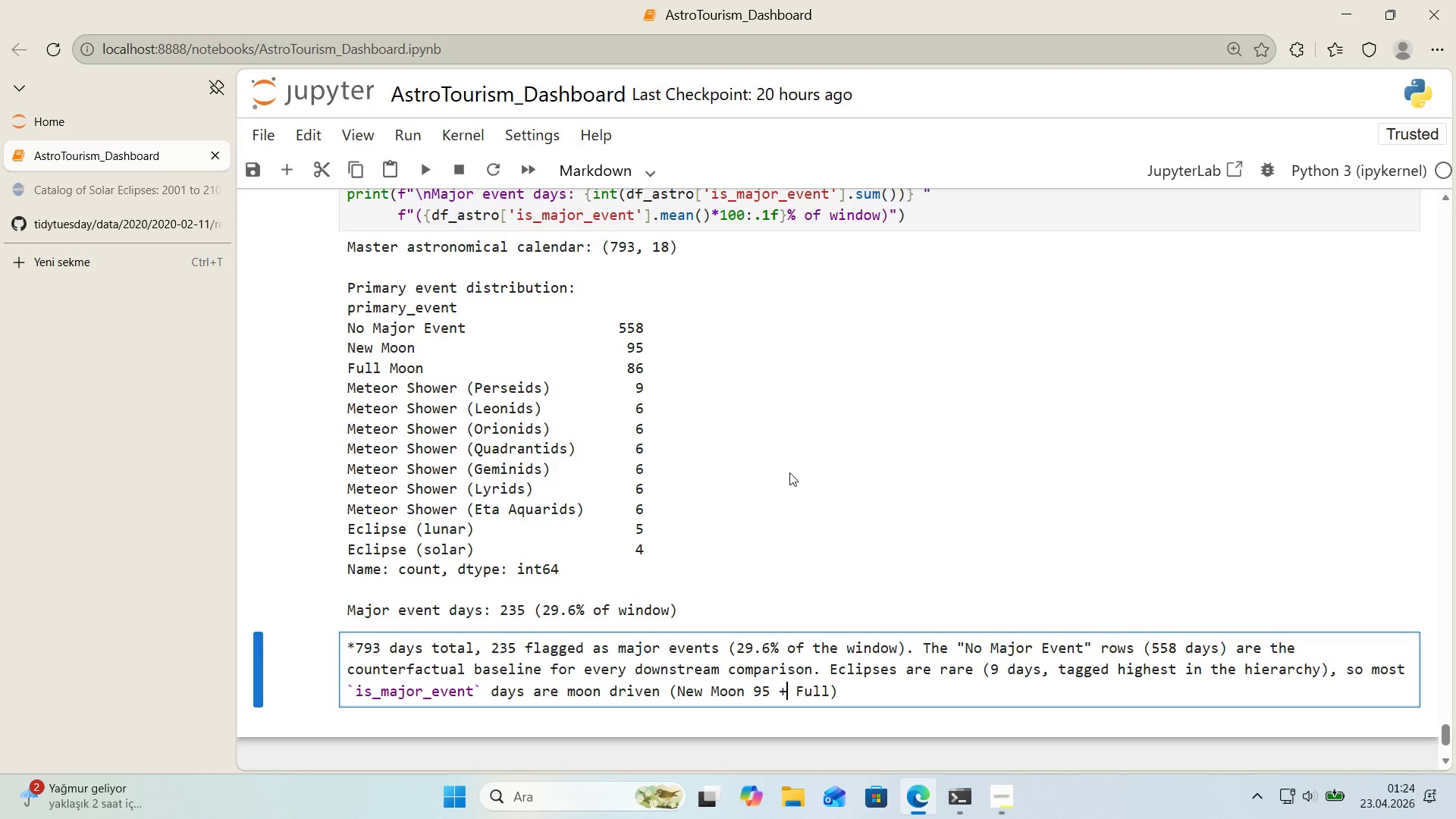 
key(ArrowRight)
 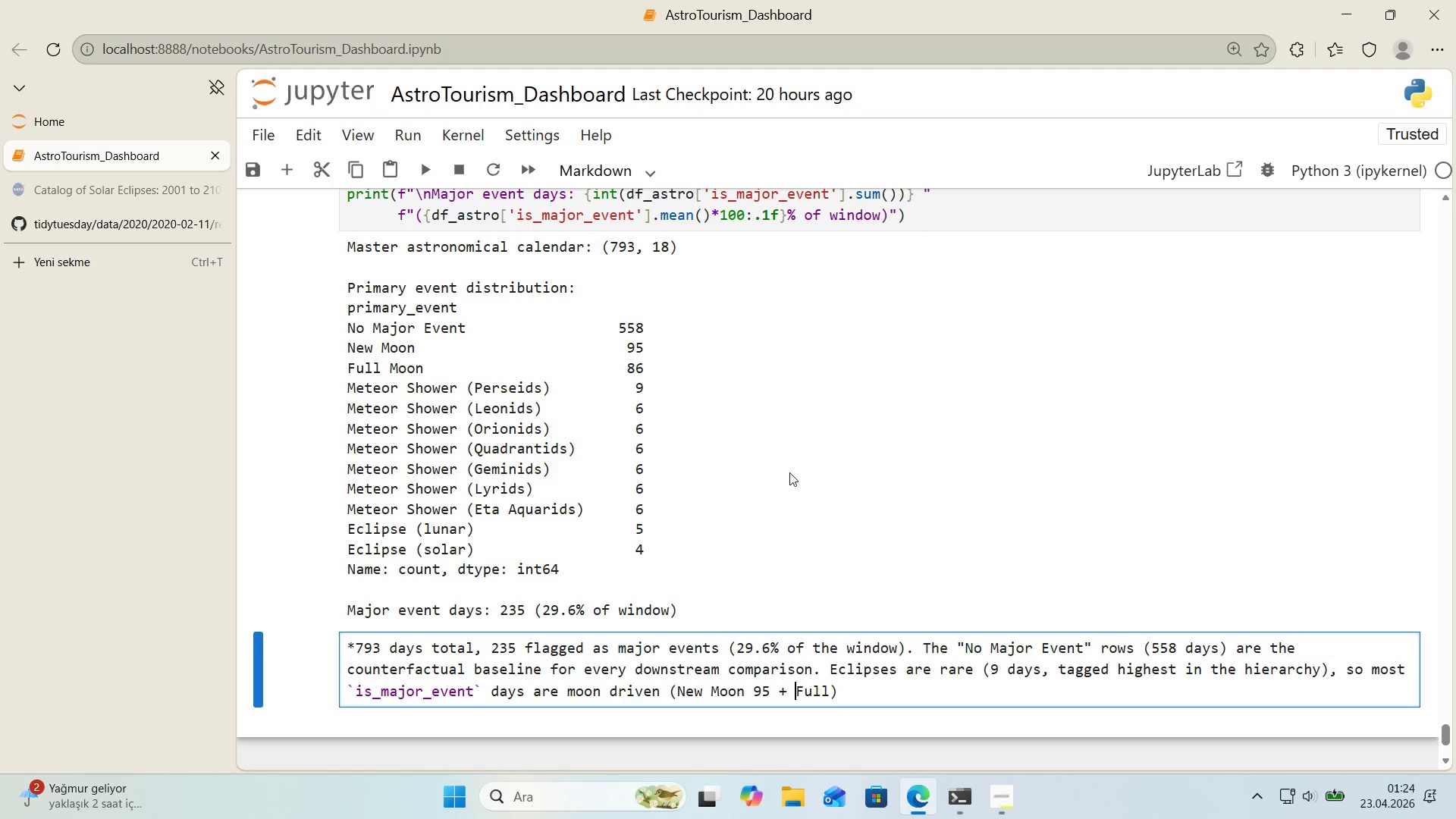 
key(ArrowRight)
 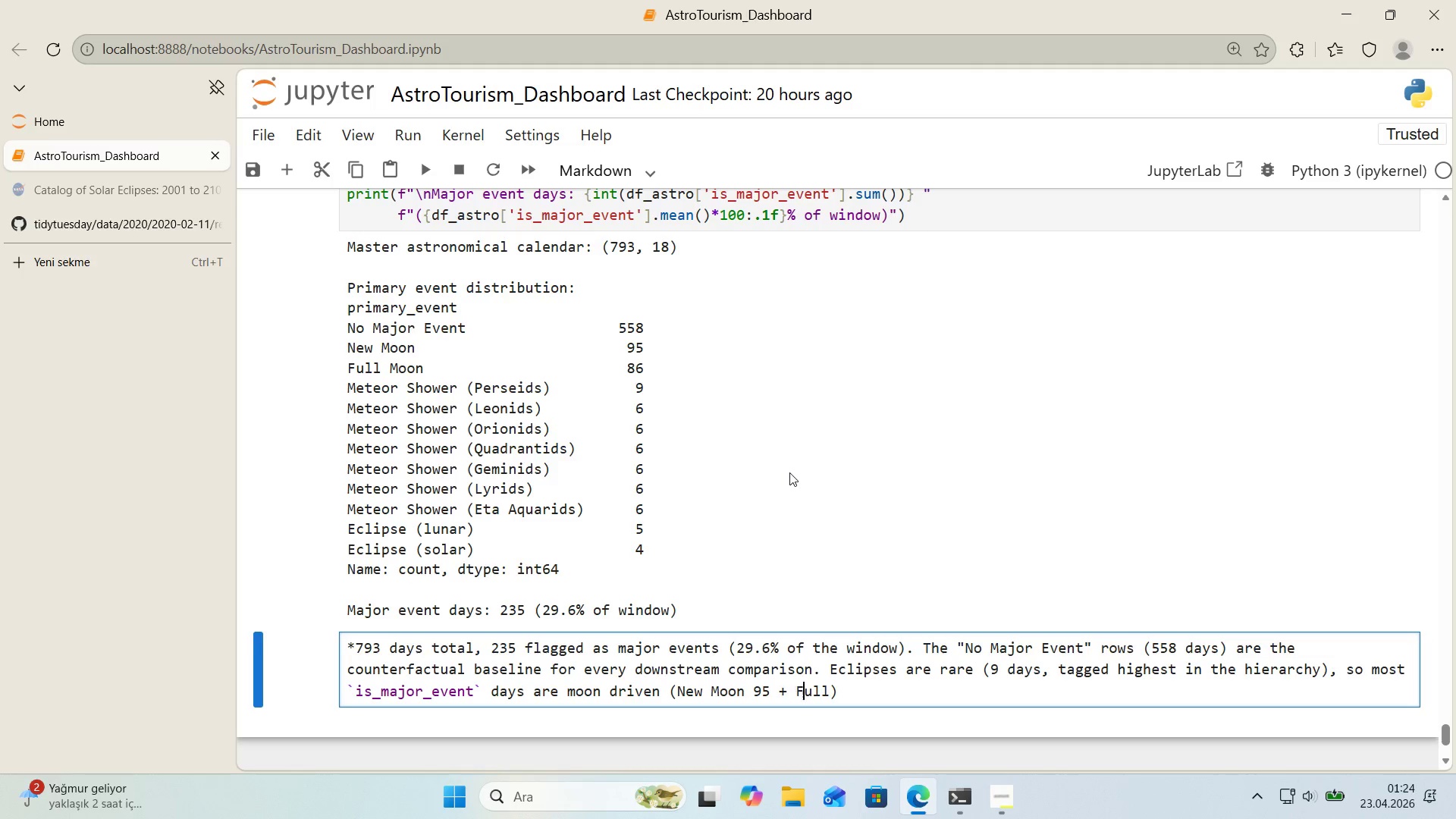 
key(ArrowRight)
 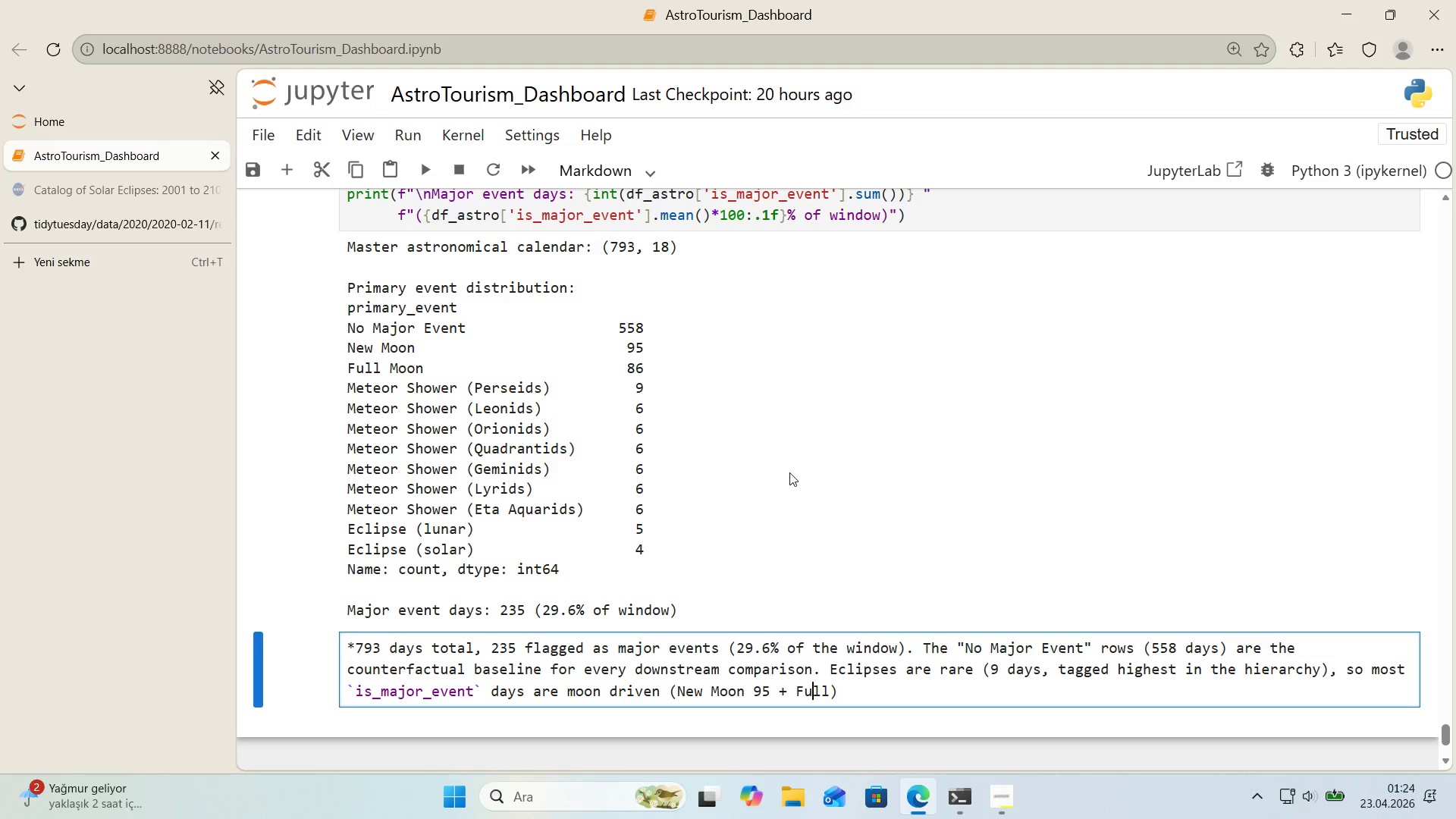 
key(ArrowRight)
 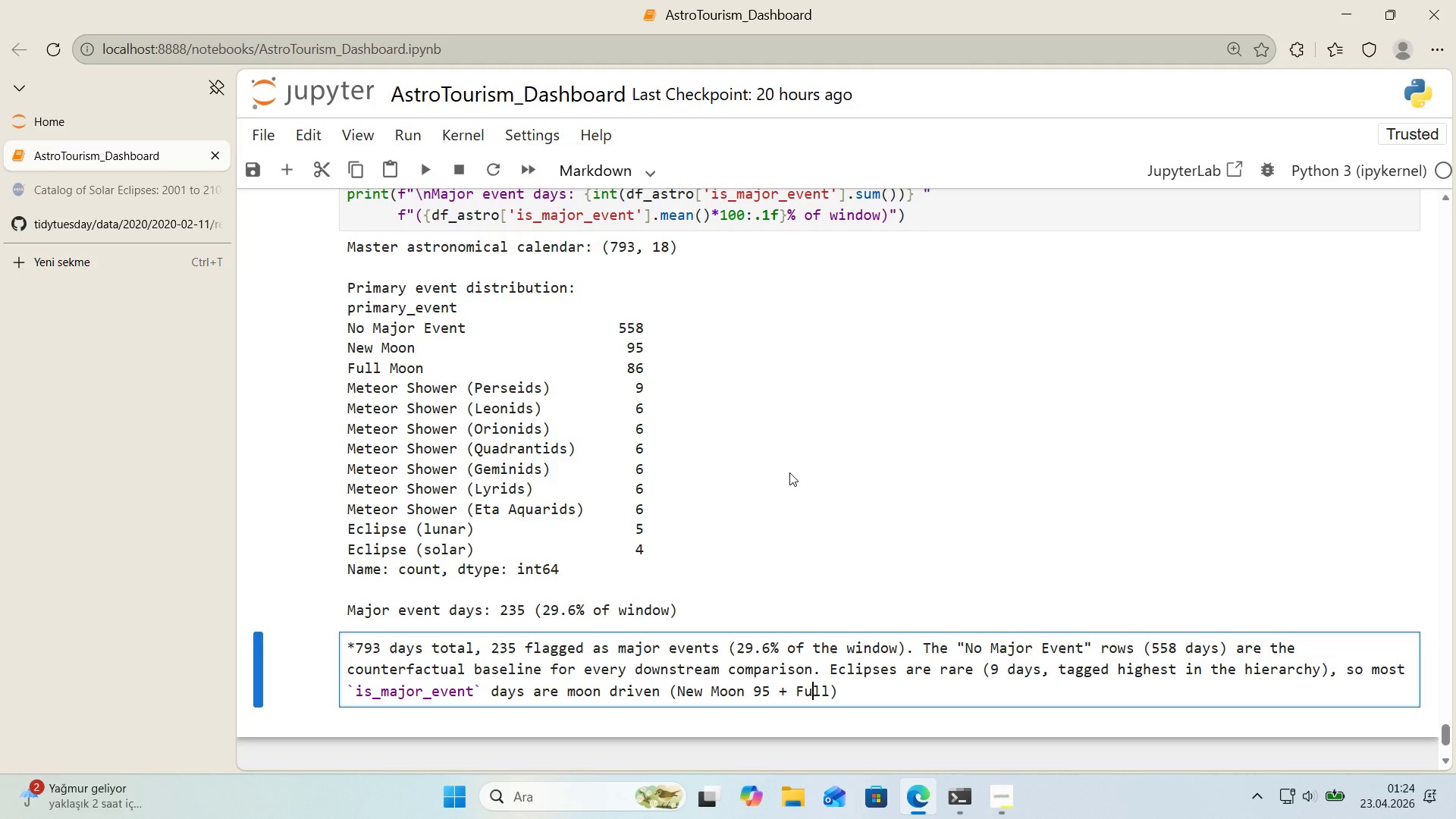 
key(ArrowRight)
 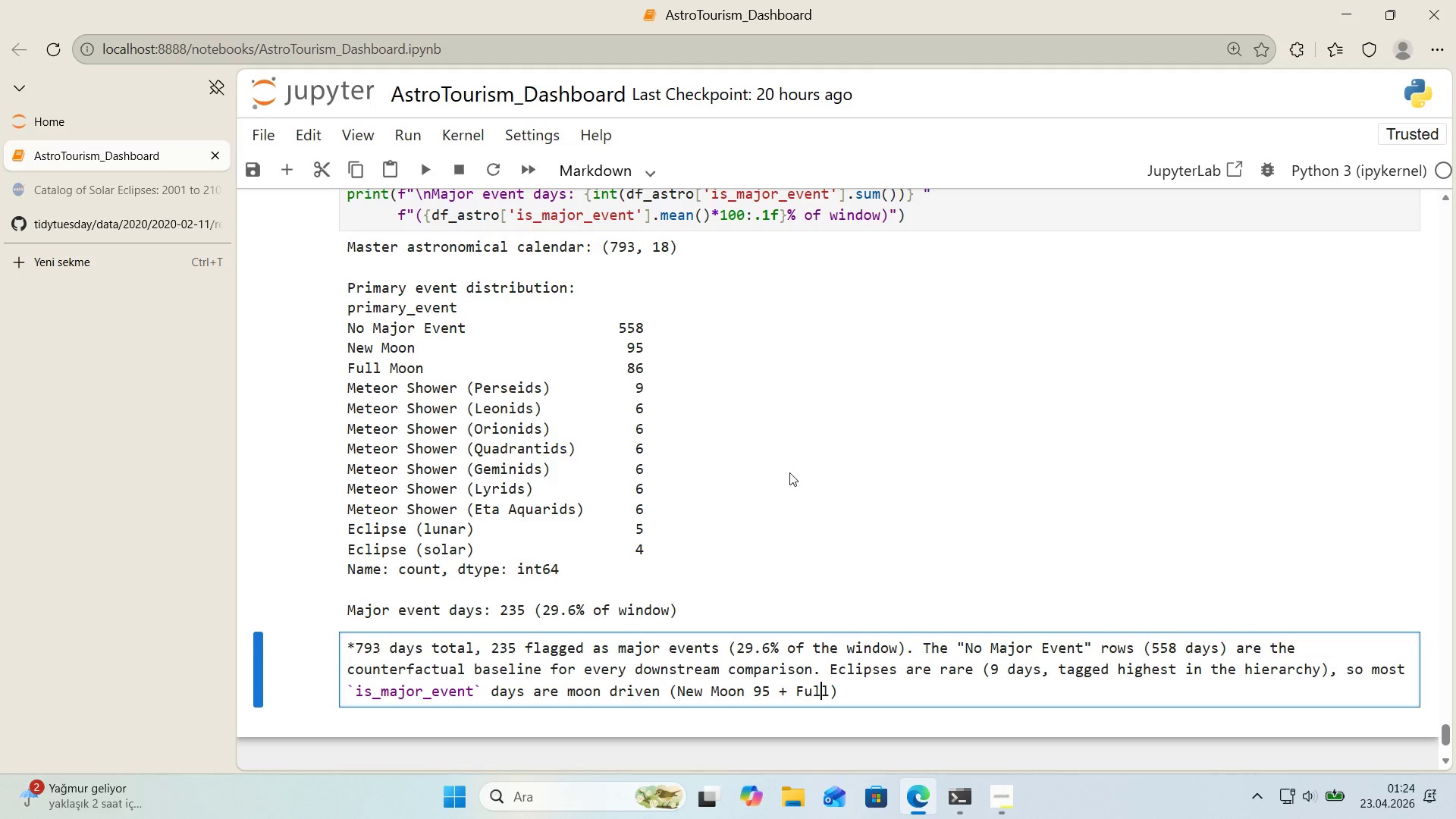 
key(ArrowRight)
 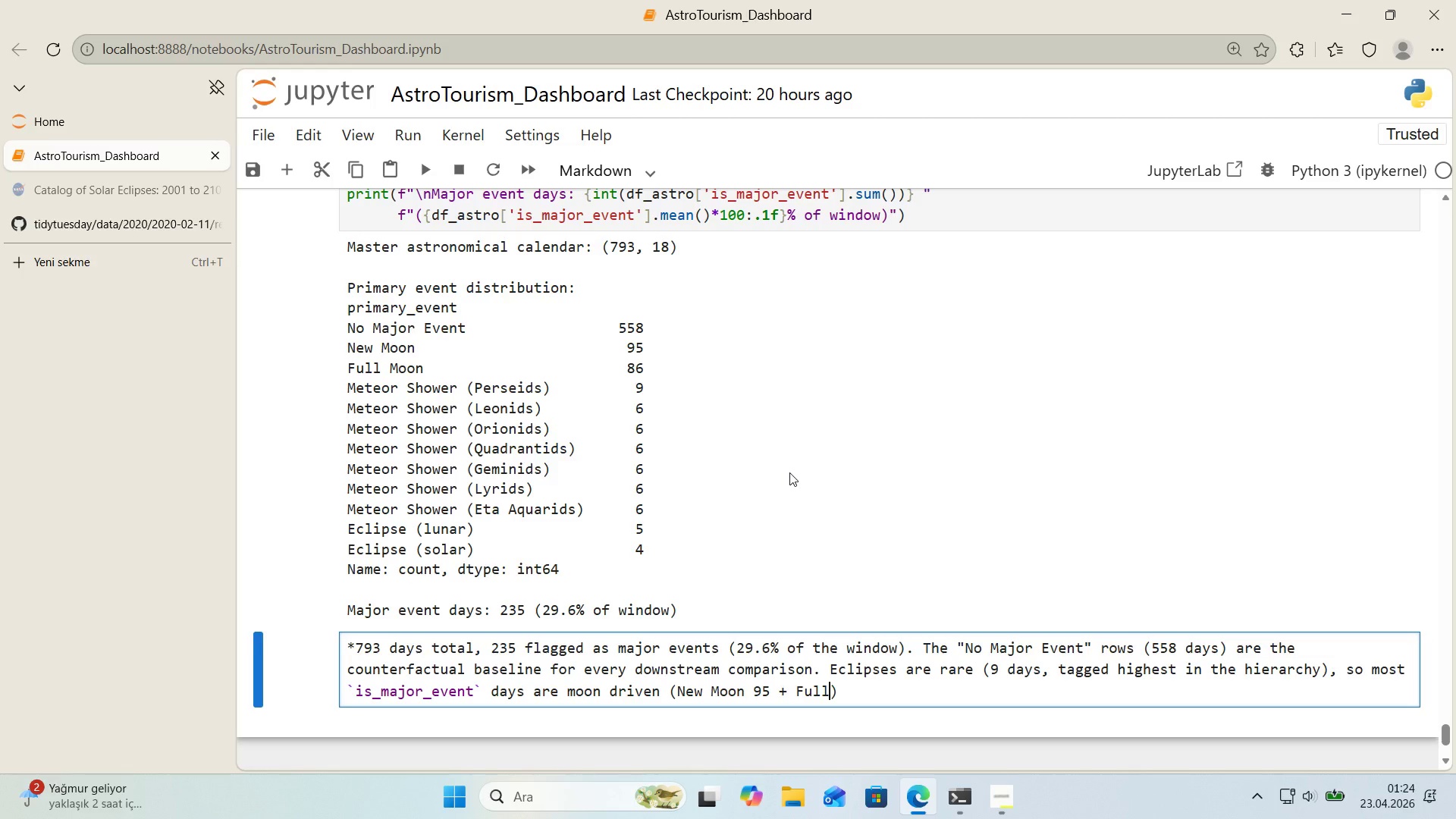 
type( Moon 6)
key(Backspace)
type(86 ')
key(Backspace)
type() 181)
 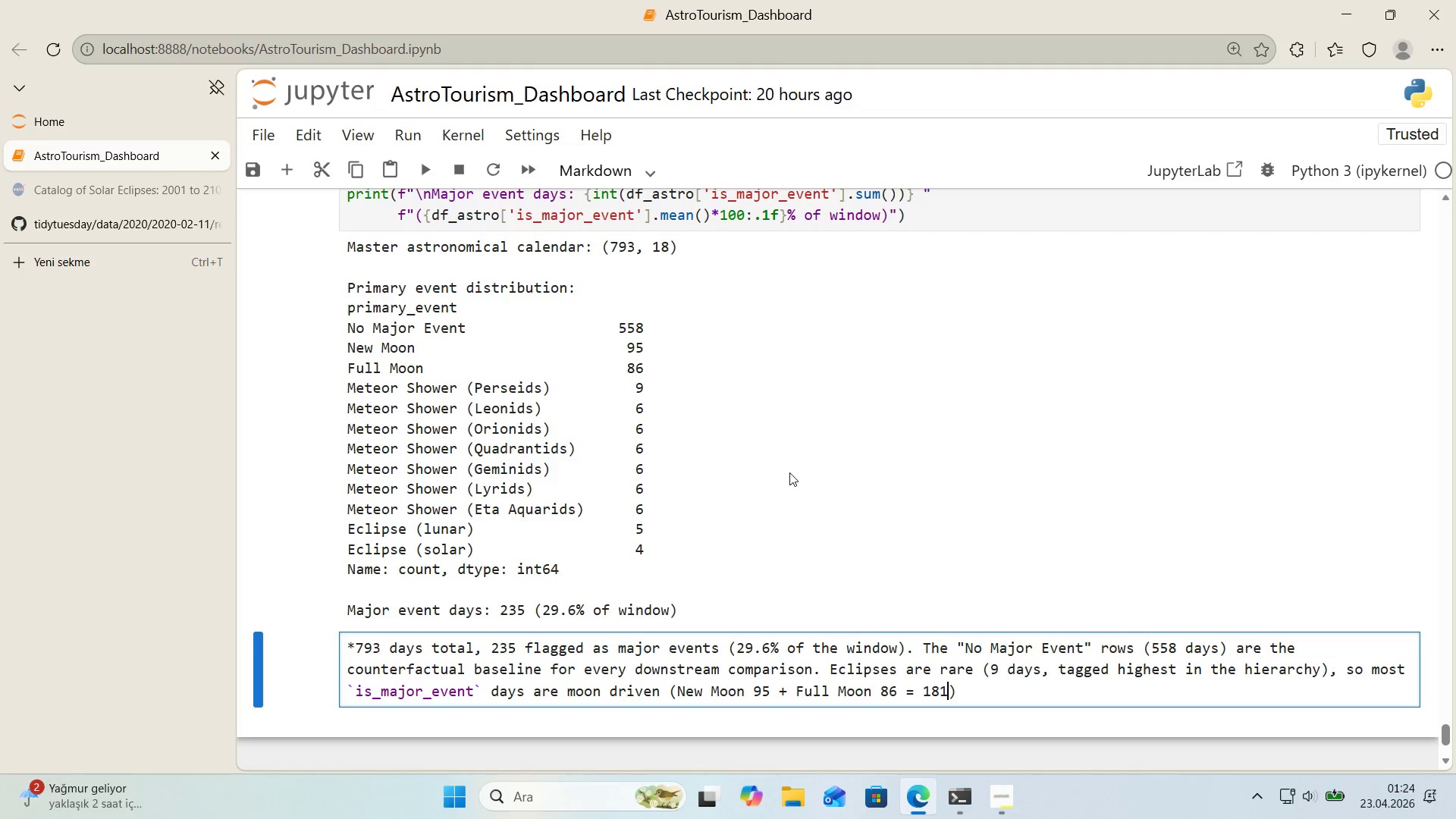 
key(ArrowRight)
 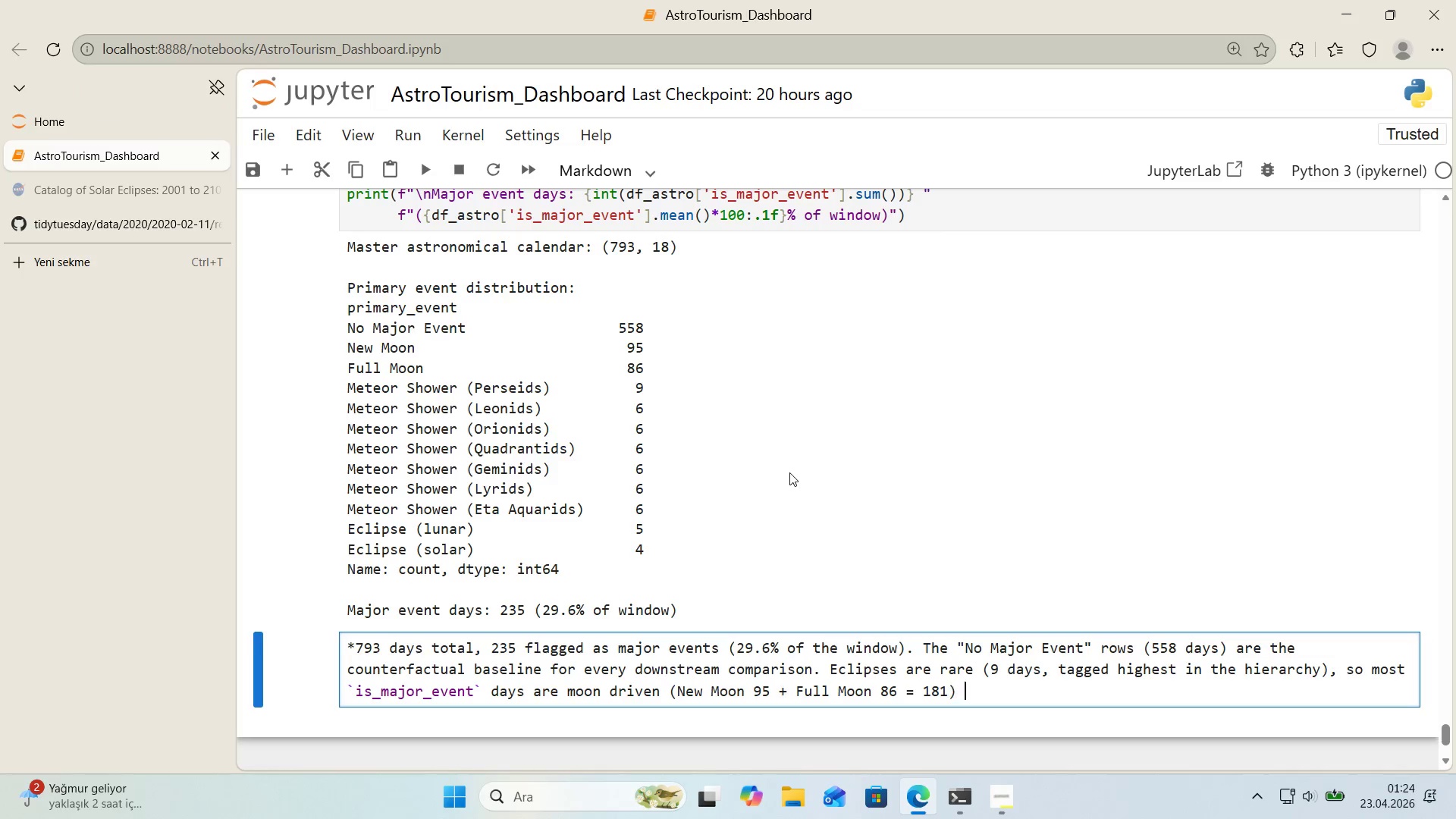 
type( or shower )
key(Backspace)
type(-dr'ven )
key(Backspace)
type(*()
 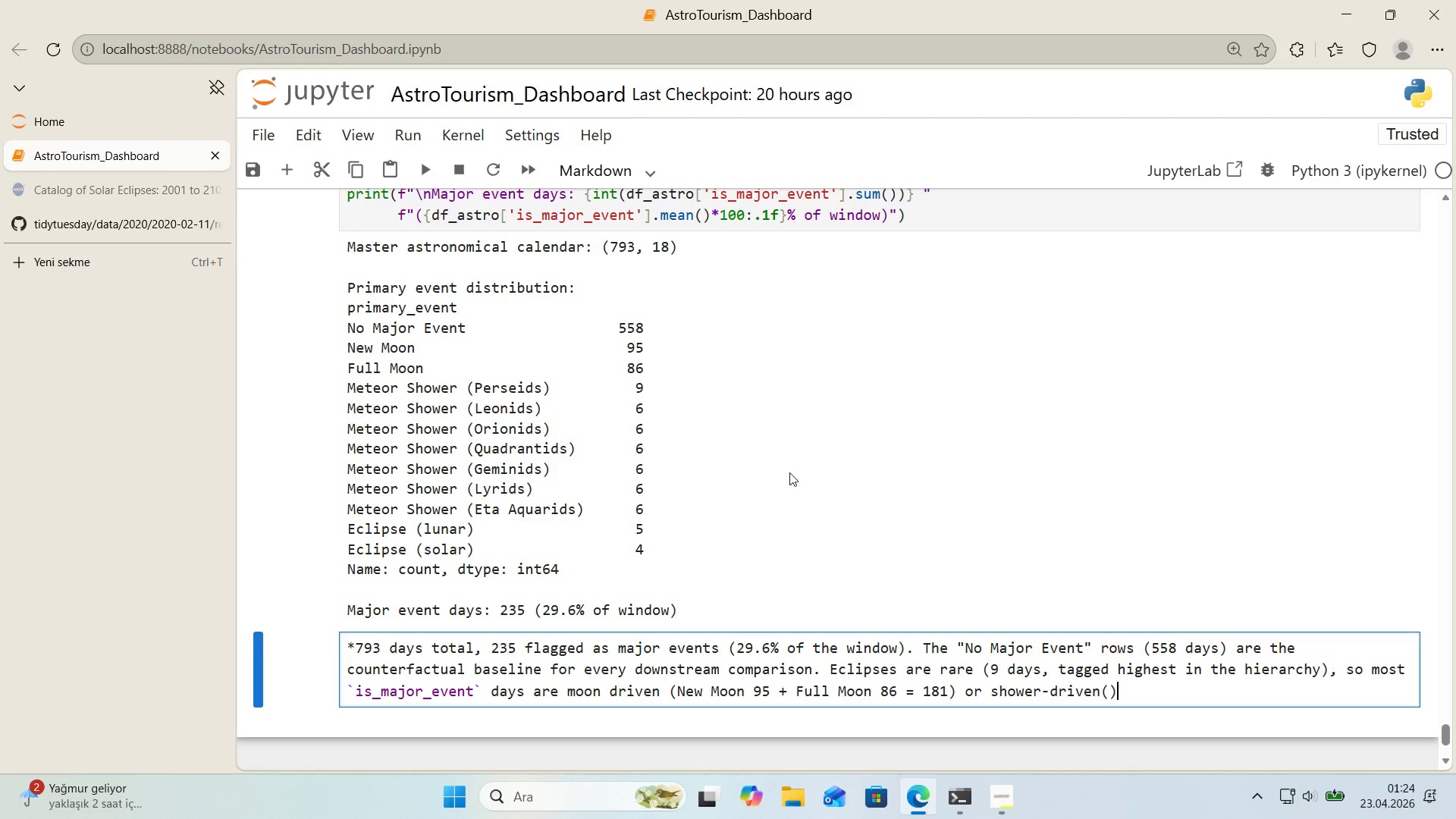 
key(ArrowLeft)
 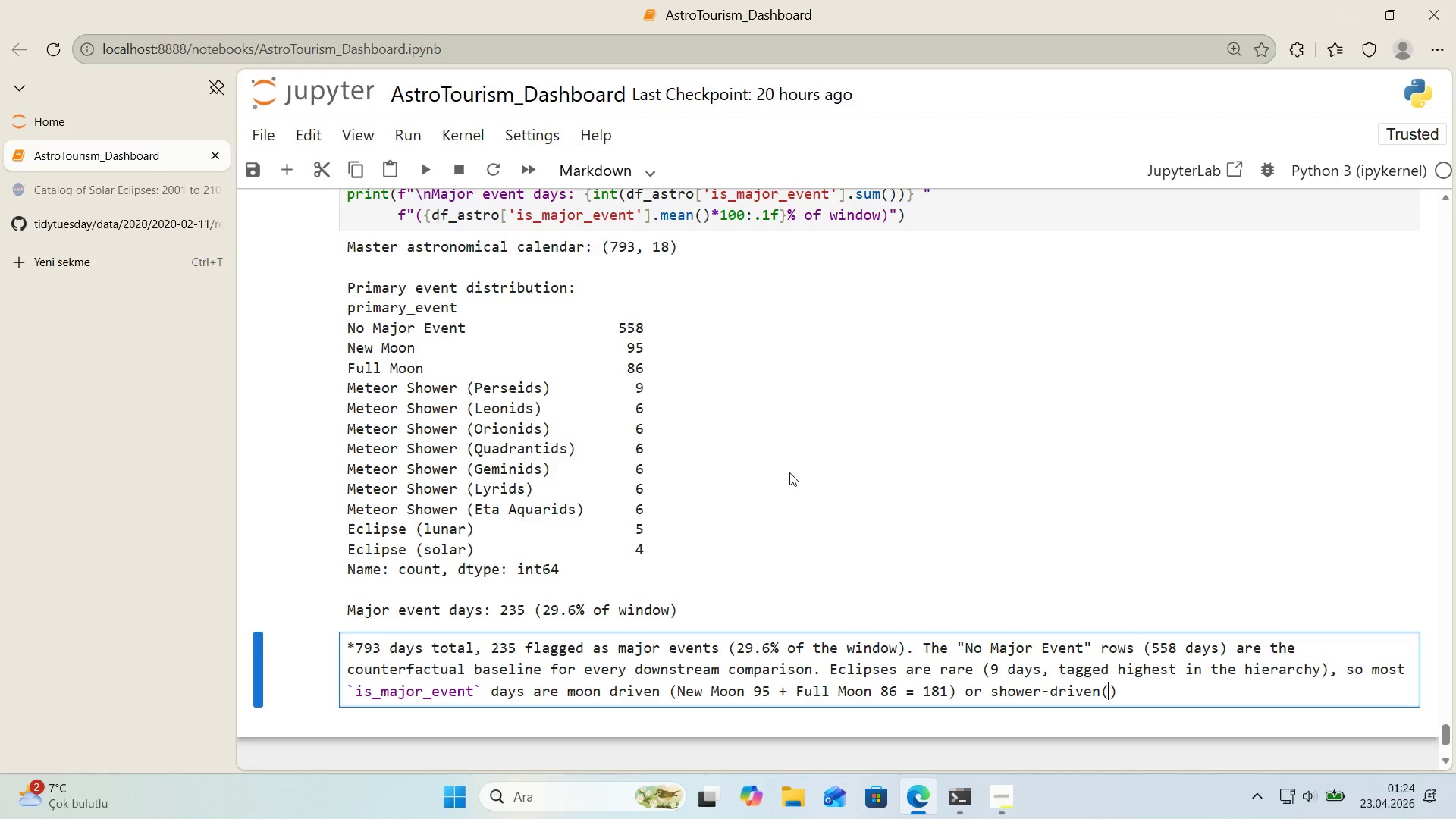 
type(45)
 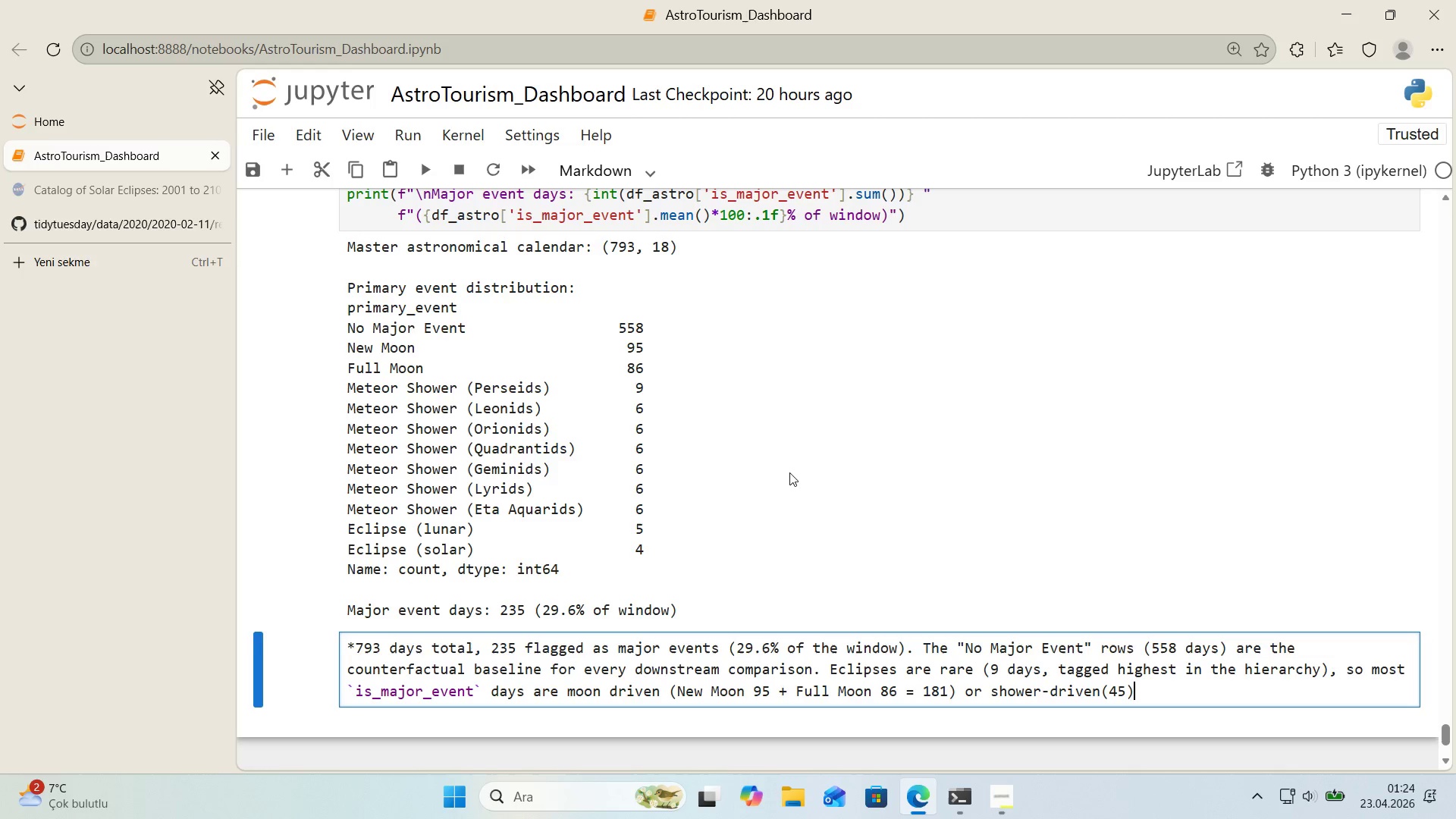 
key(ArrowRight)
 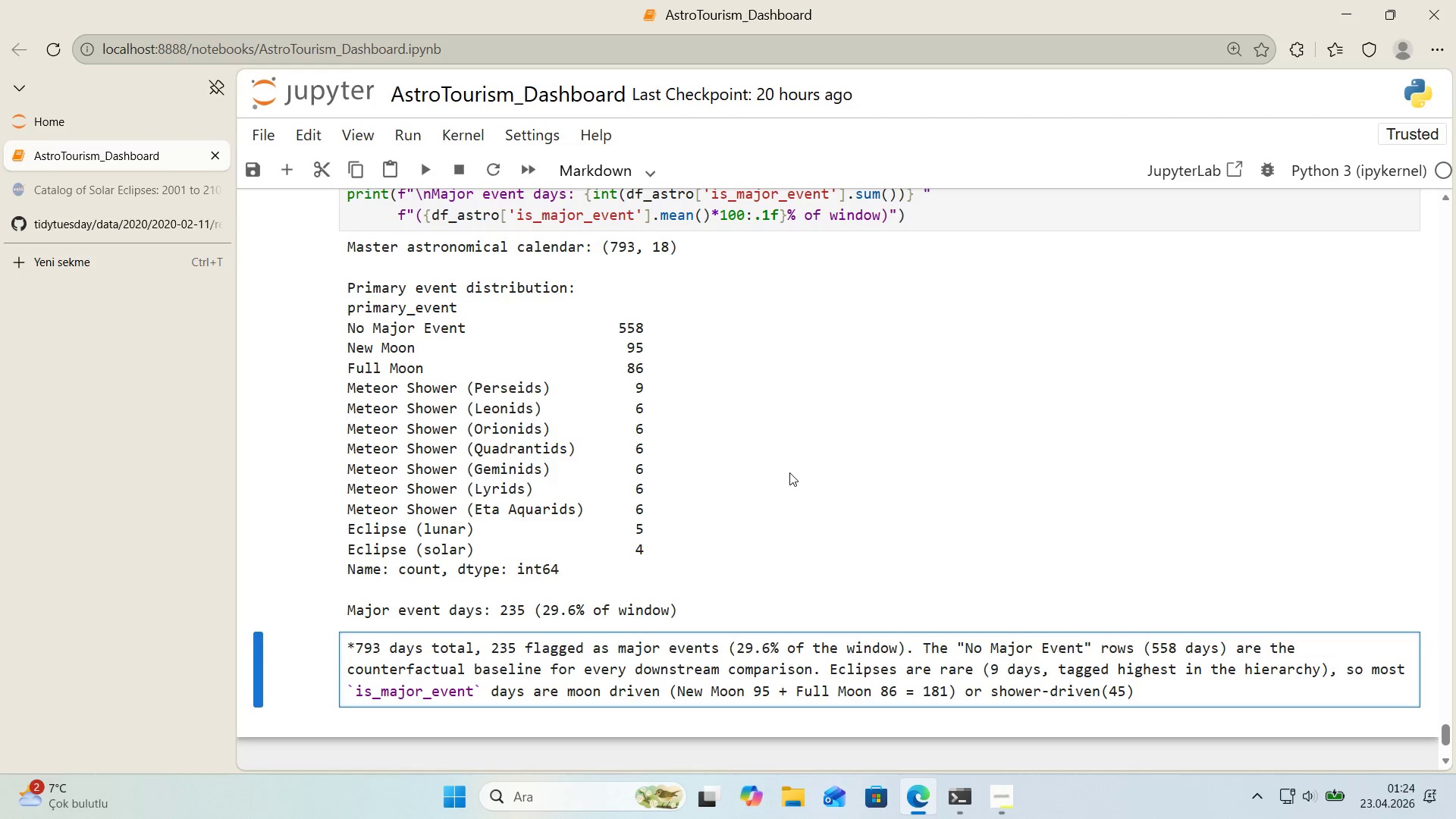 
type(. Perse'ds)
 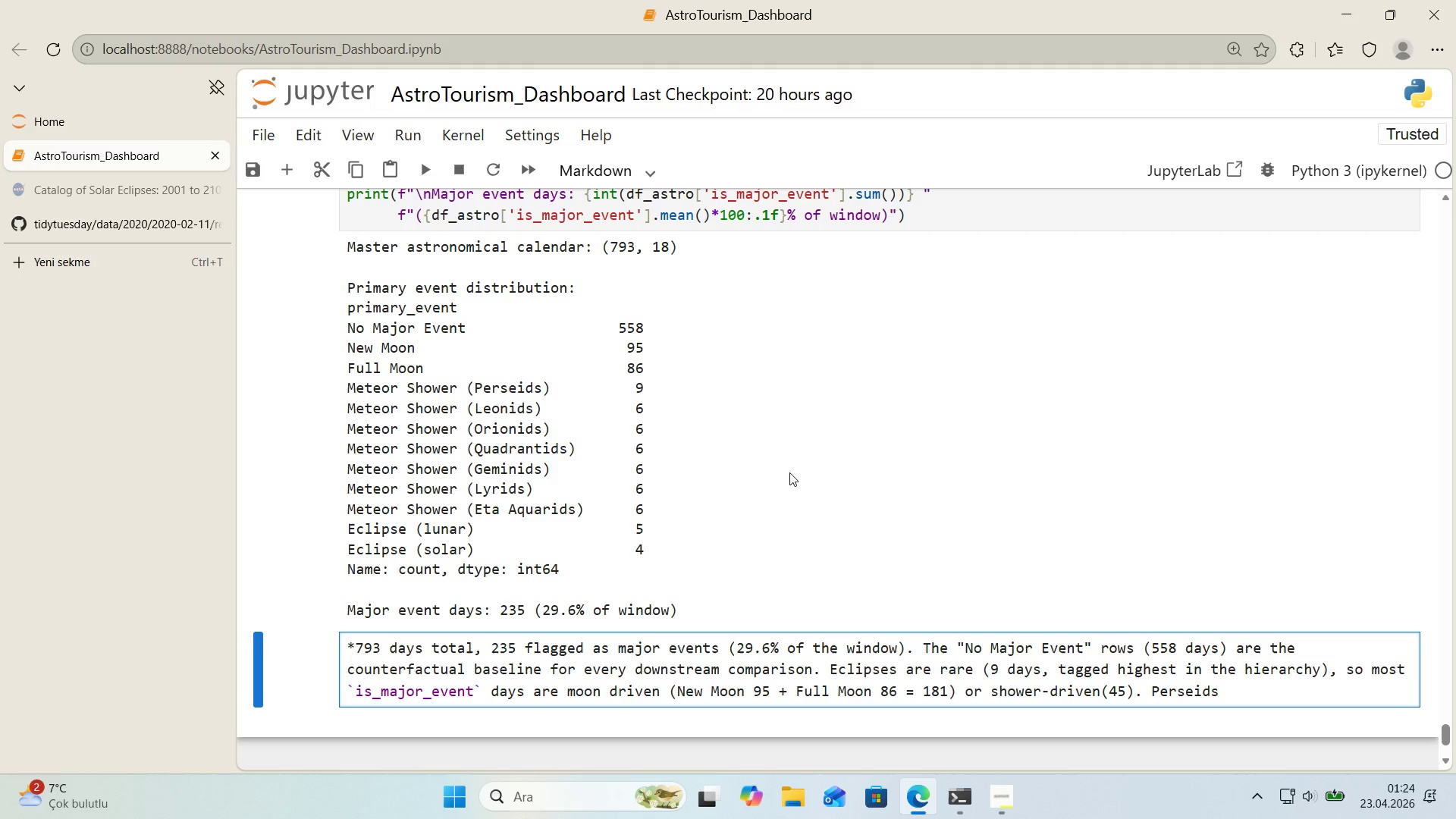 
type( leads the sw)
key(Backspace)
type(hower count *()
 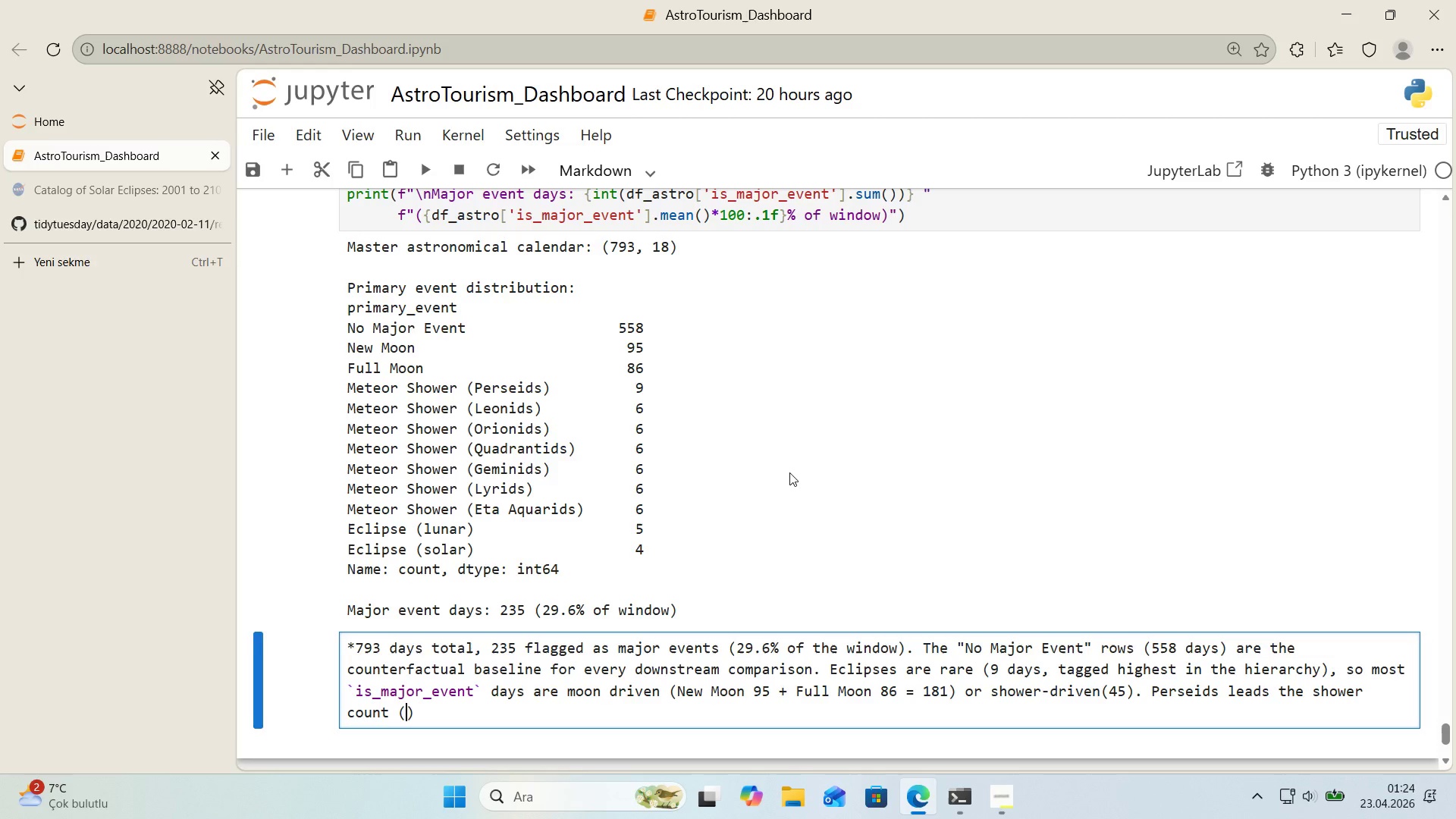 
 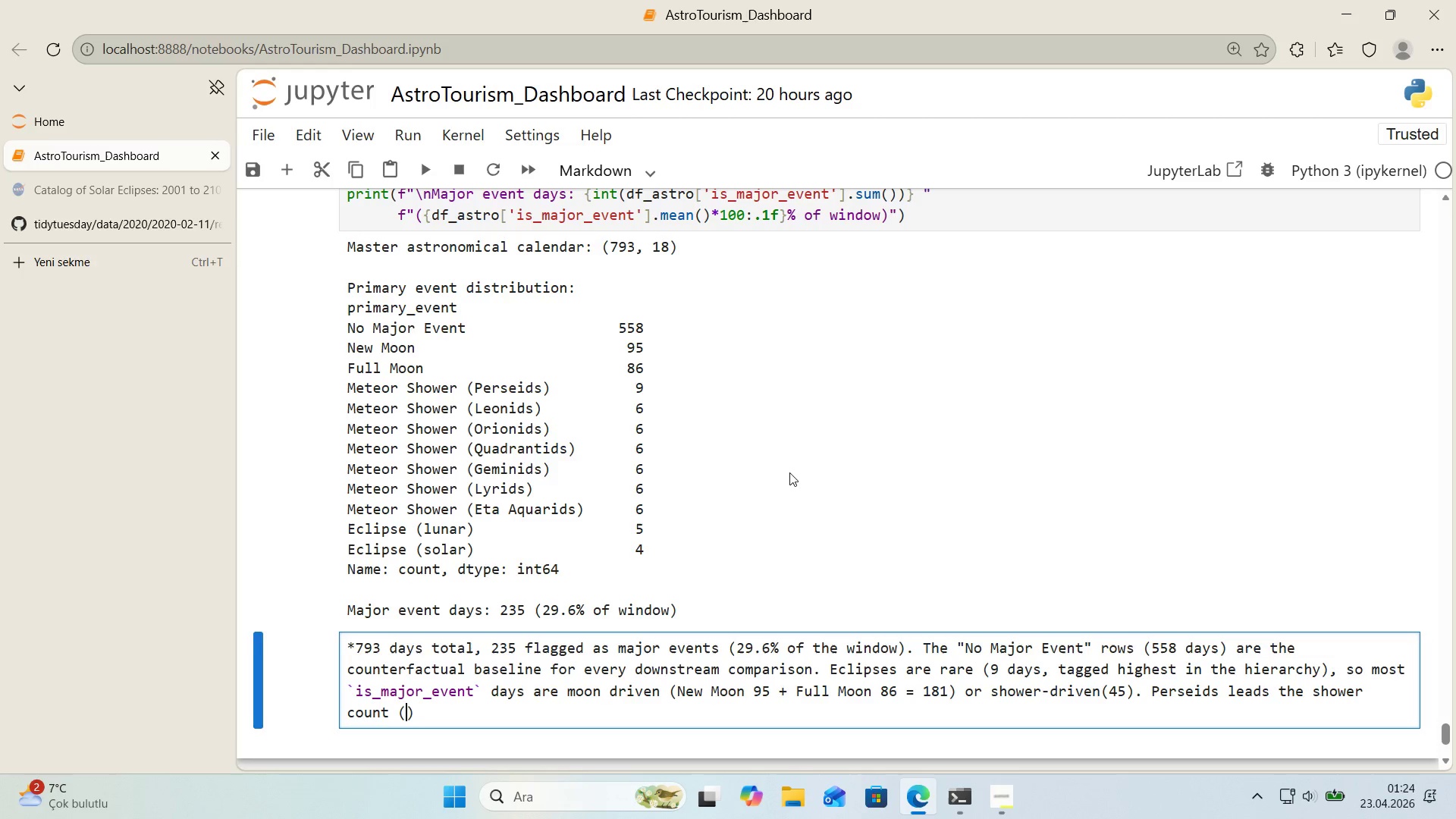 
key(ArrowLeft)
 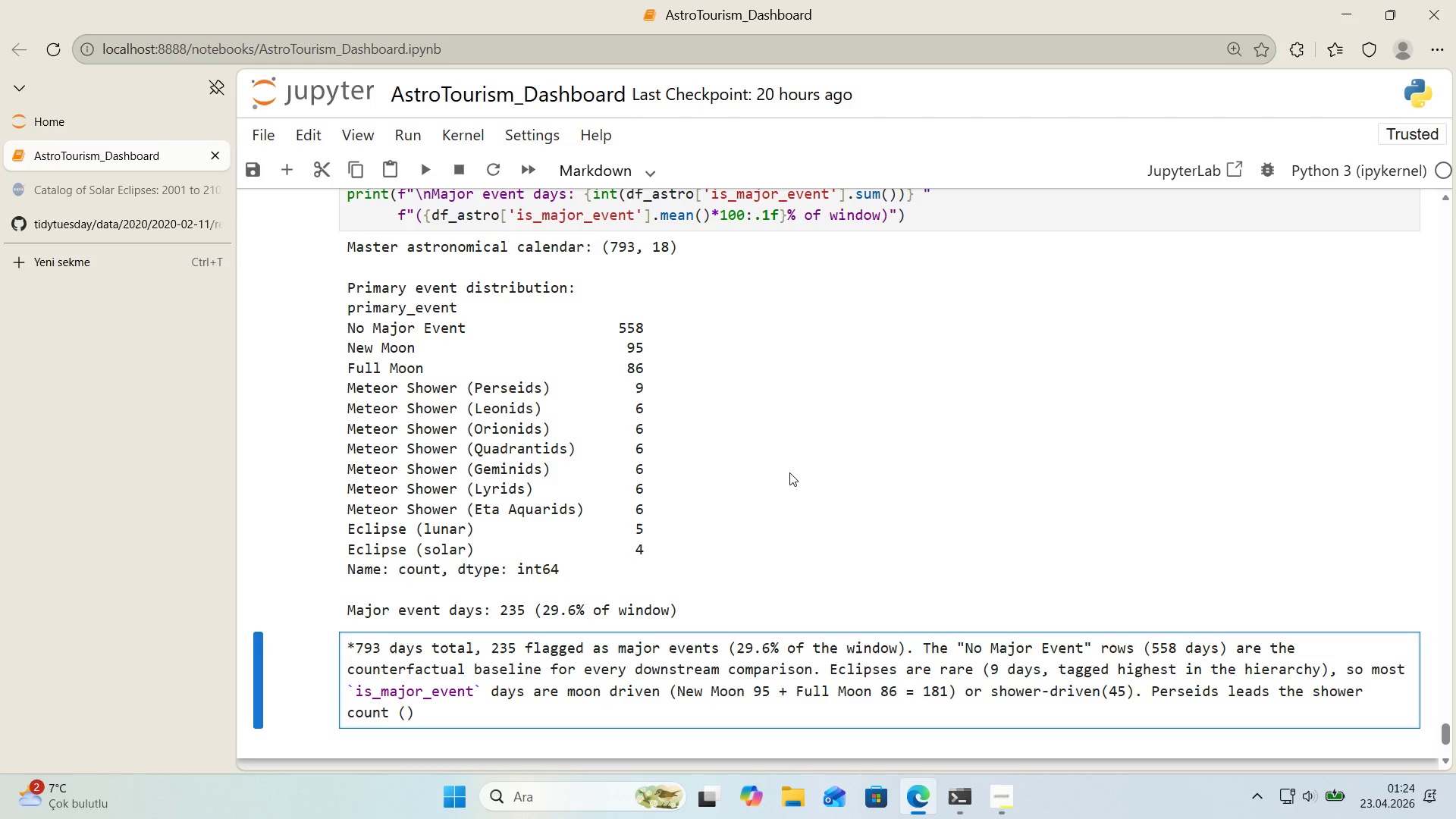 
type(9 days)
 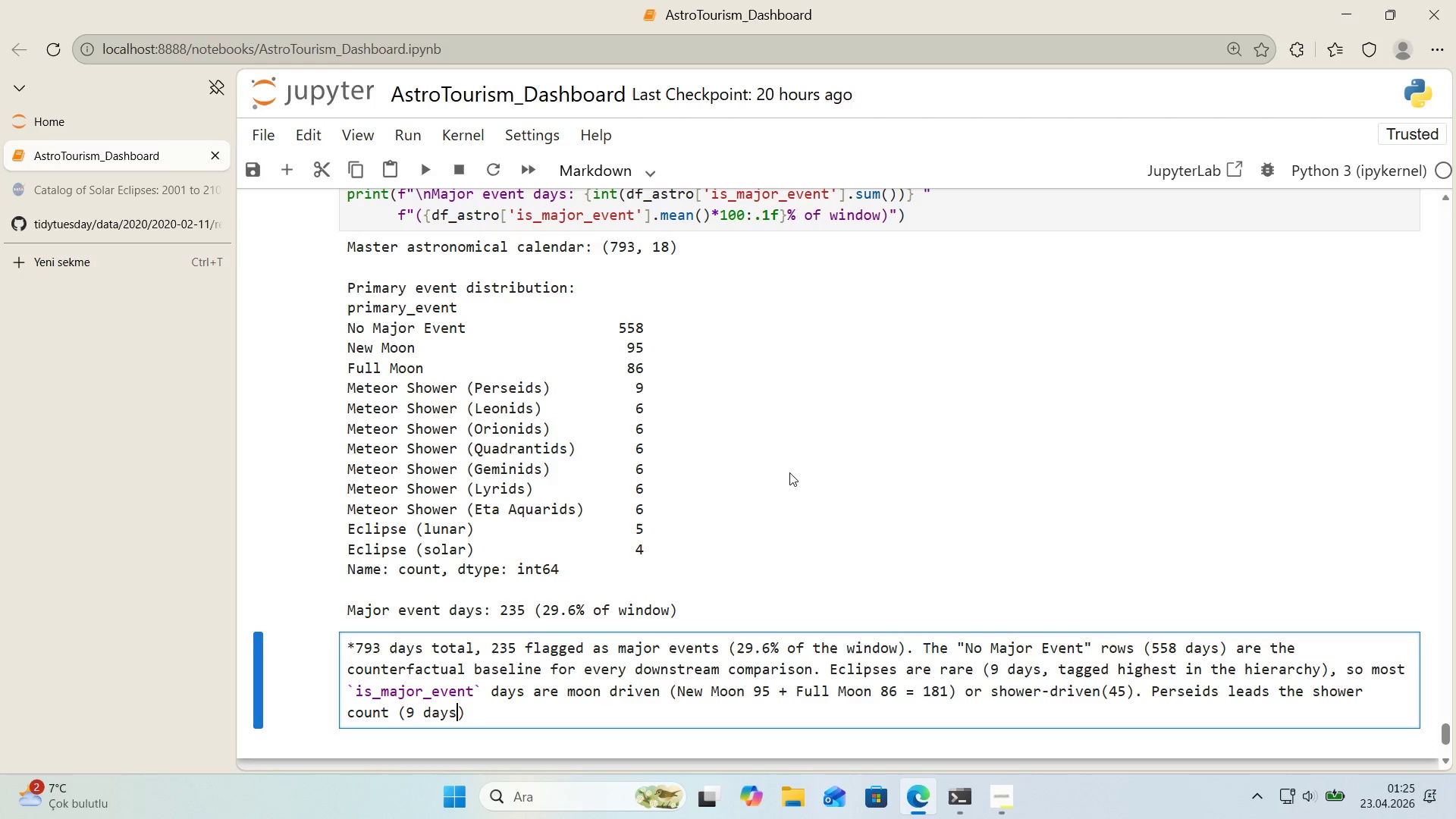 
key(ArrowRight)
 